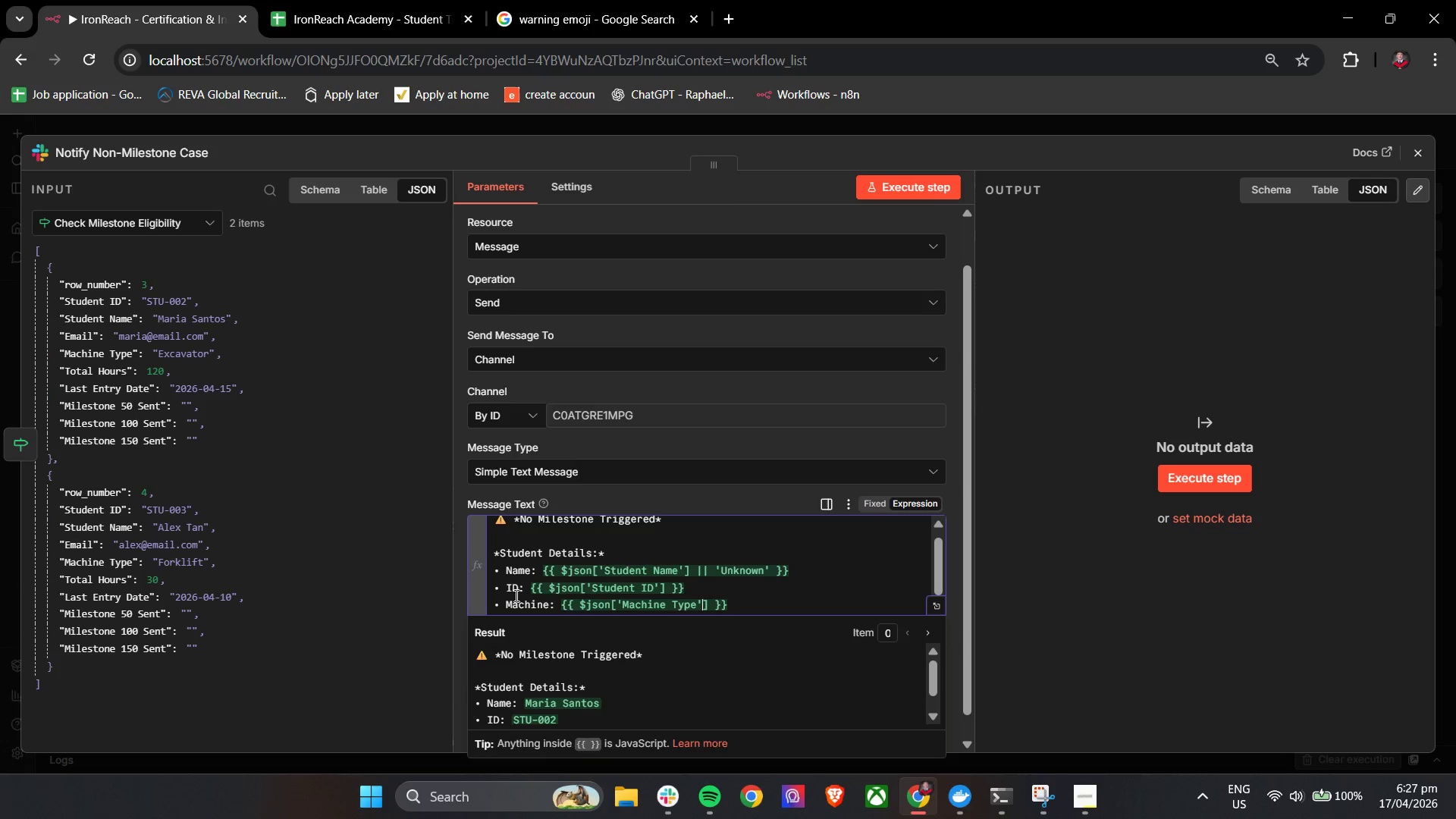 
key(ArrowDown)
 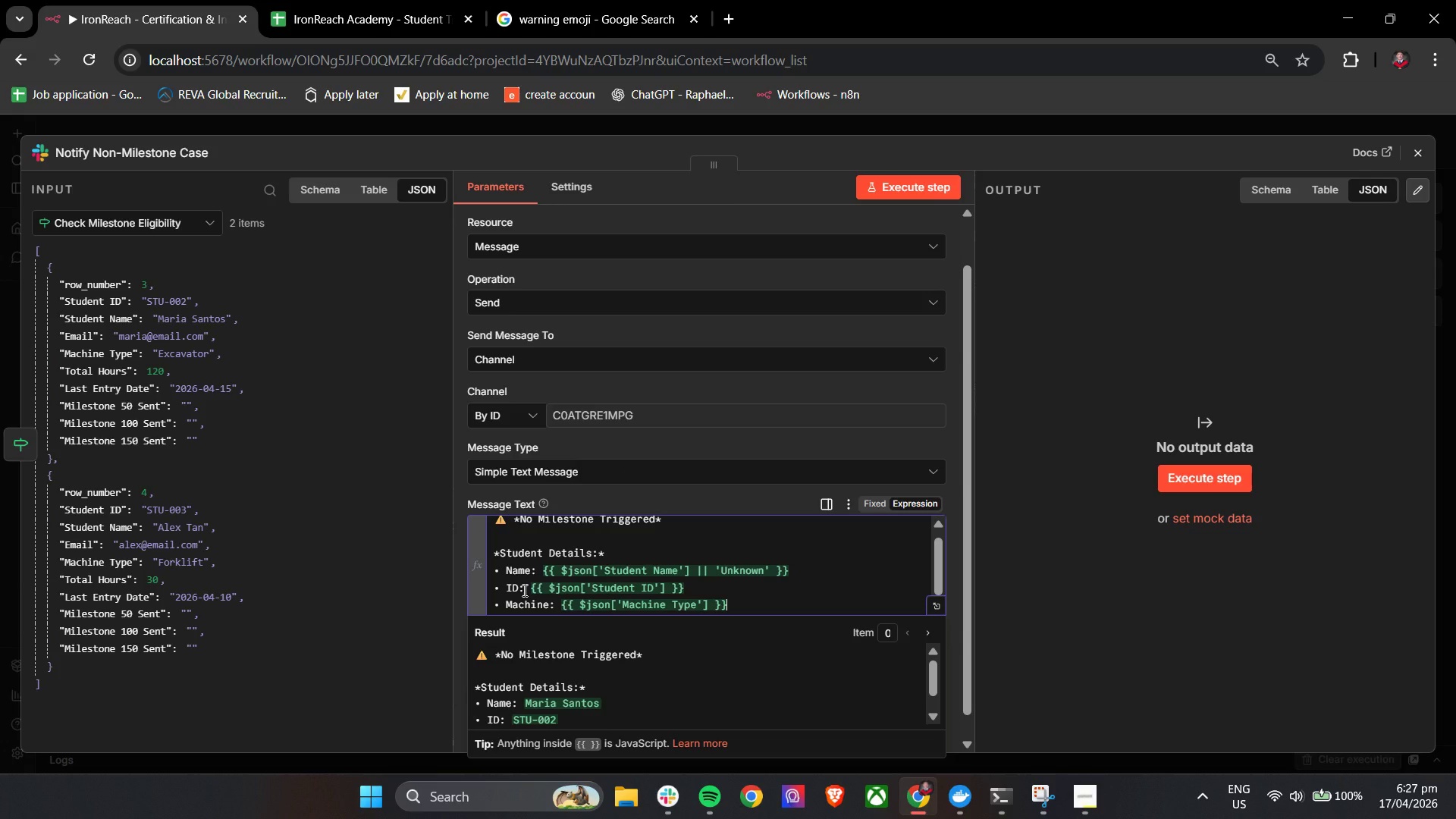 
key(Enter)
 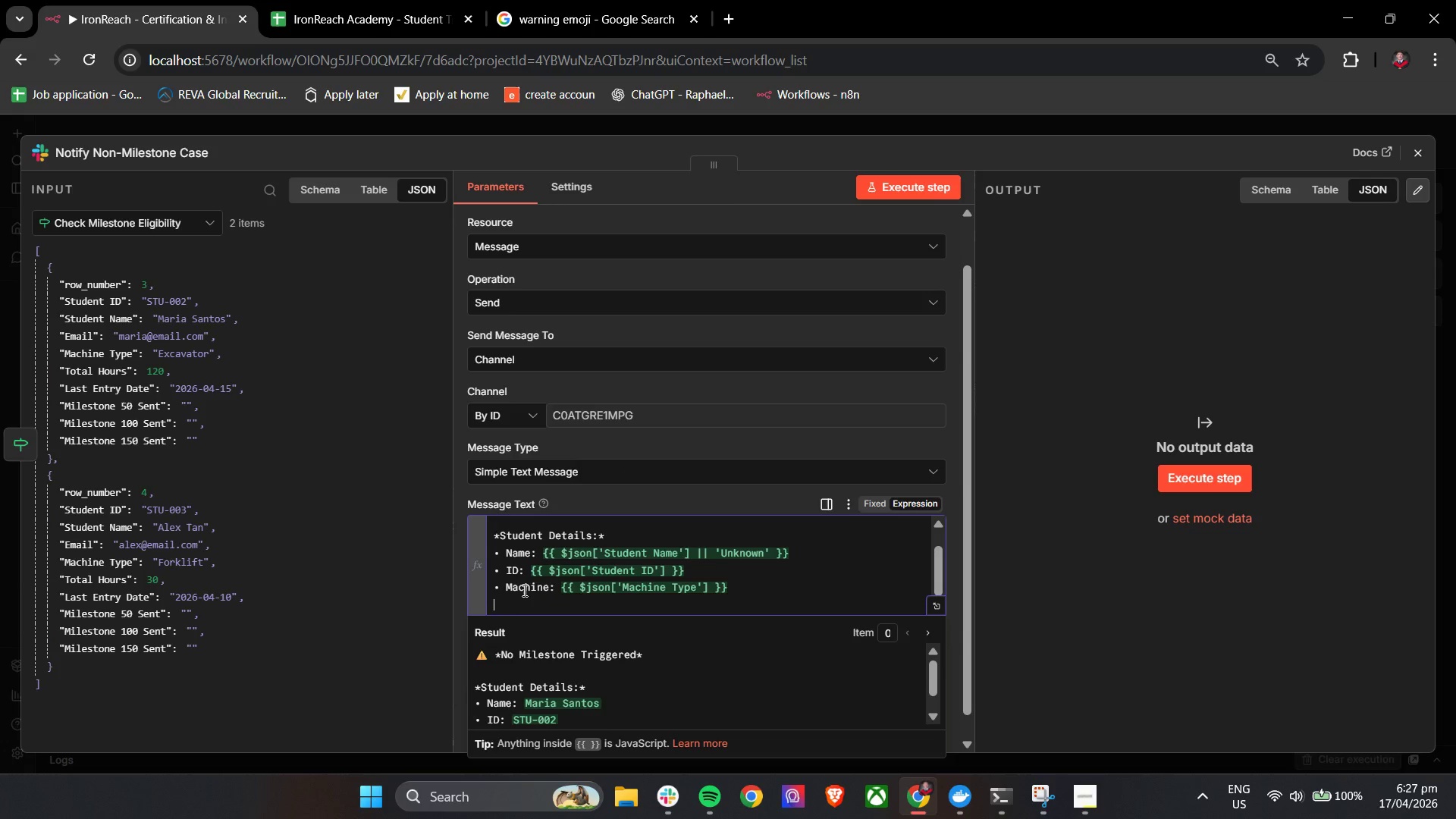 
key(Enter)
 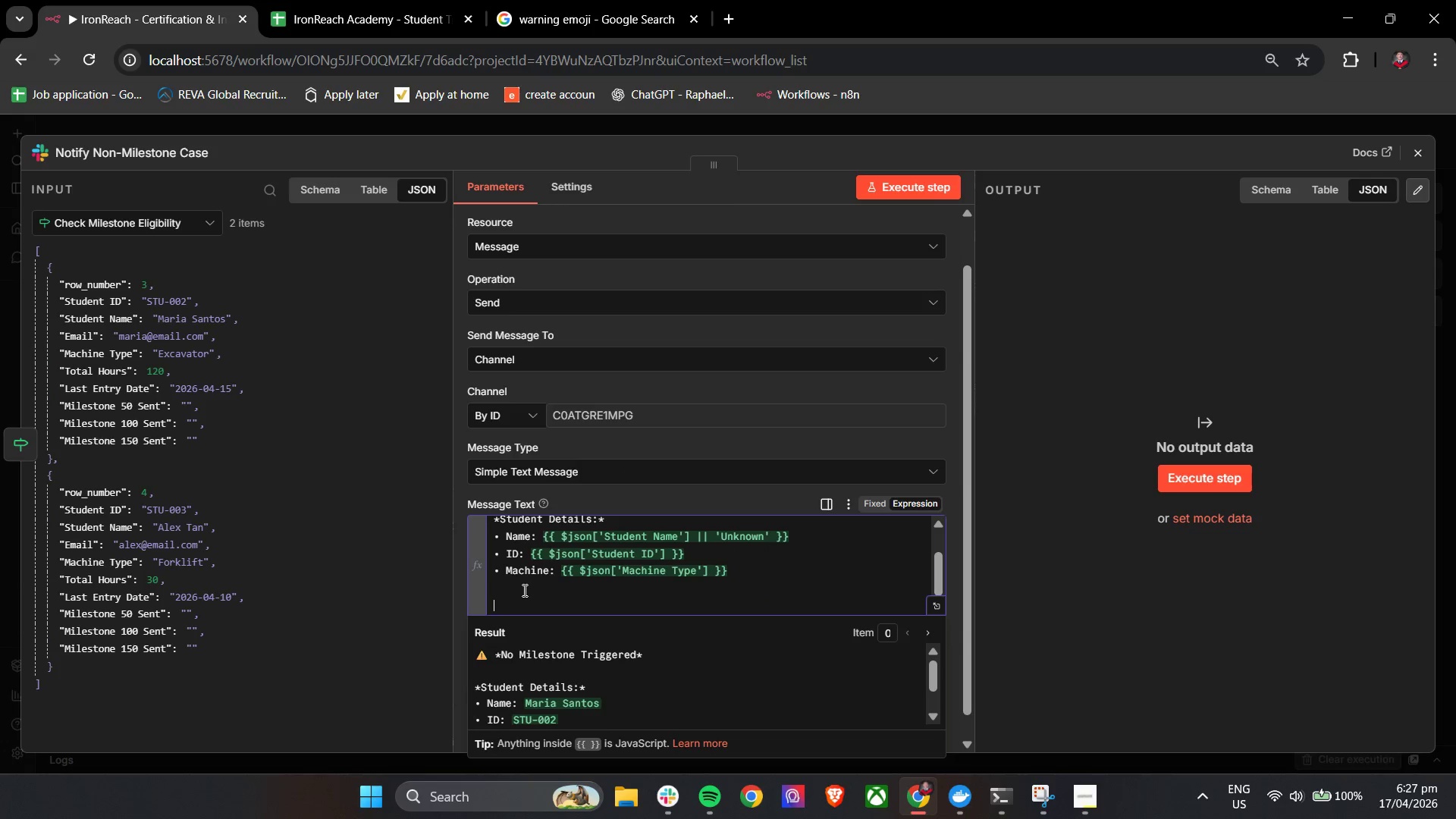 
type(Prog)
 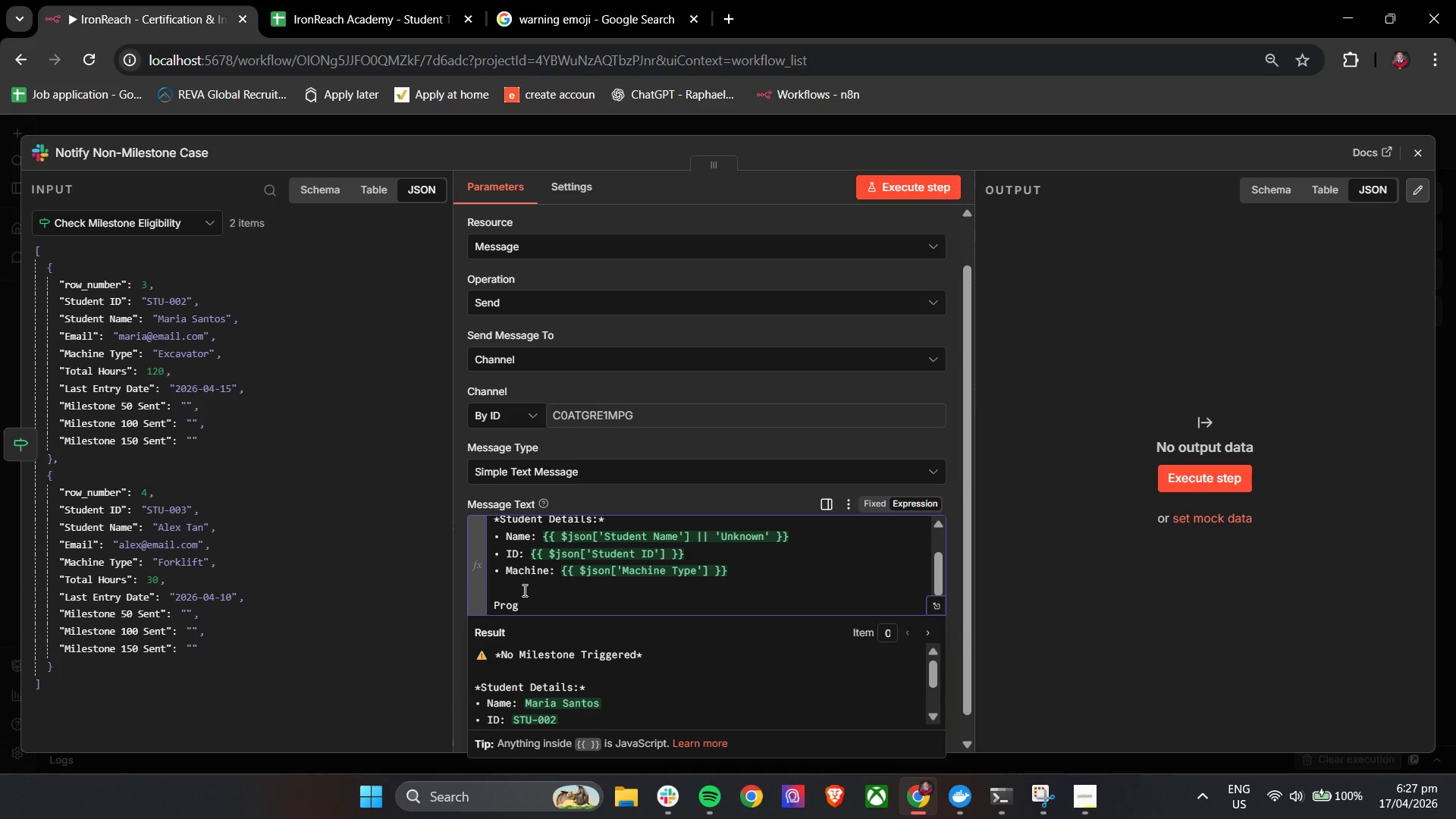 
wait(9.67)
 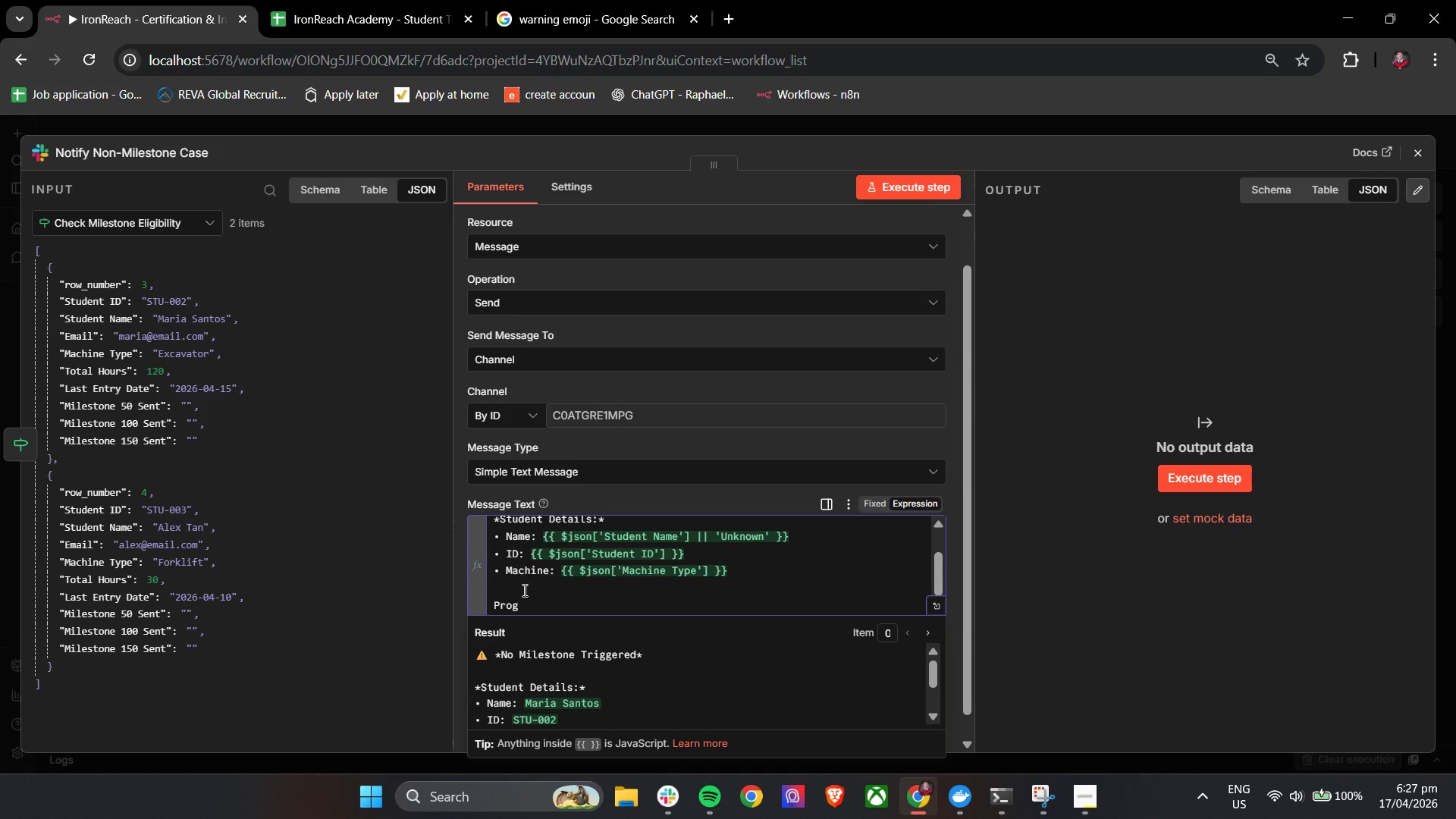 
type(ress Status:)
 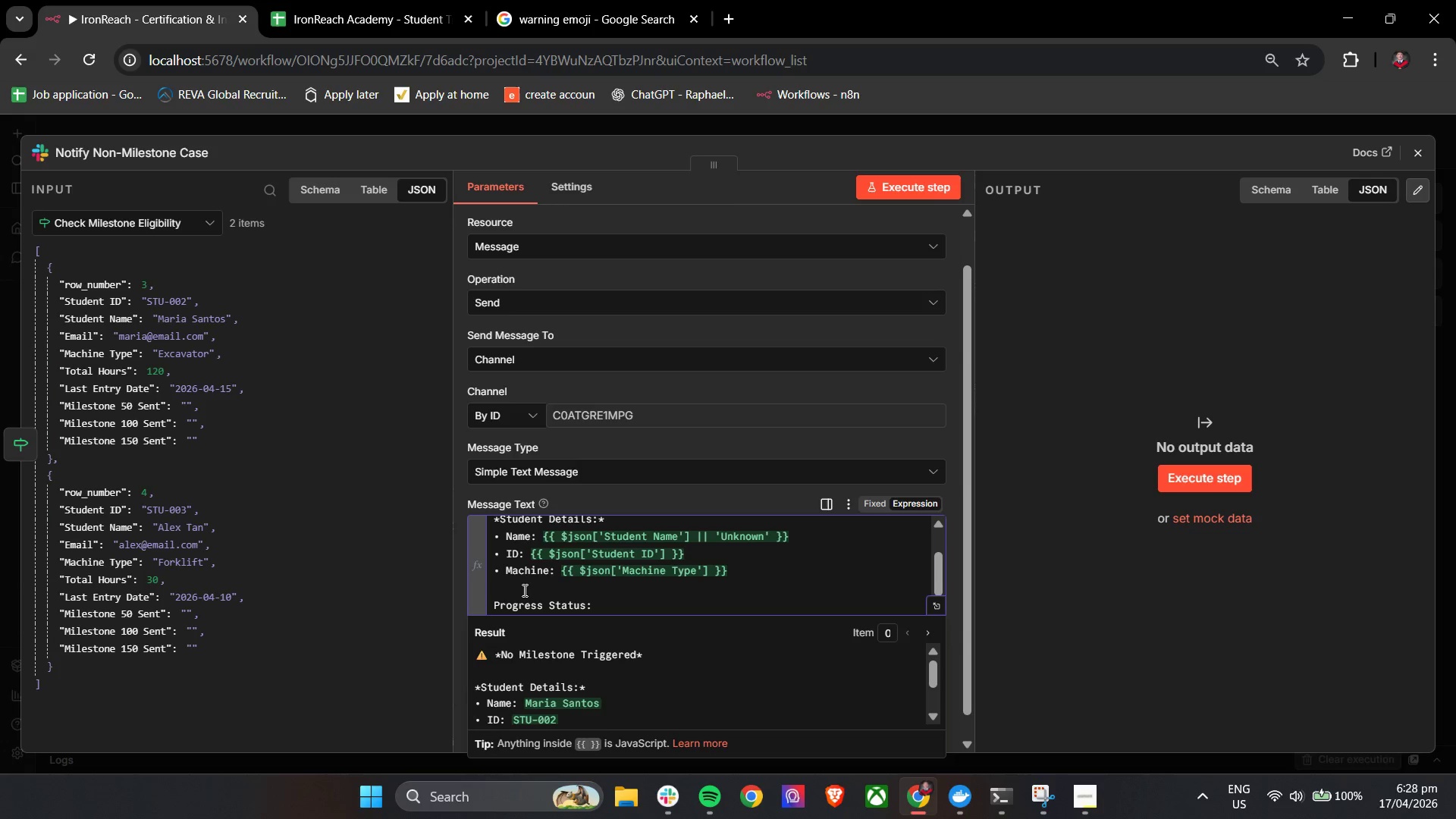 
hold_key(key=ArrowLeft, duration=1.03)
 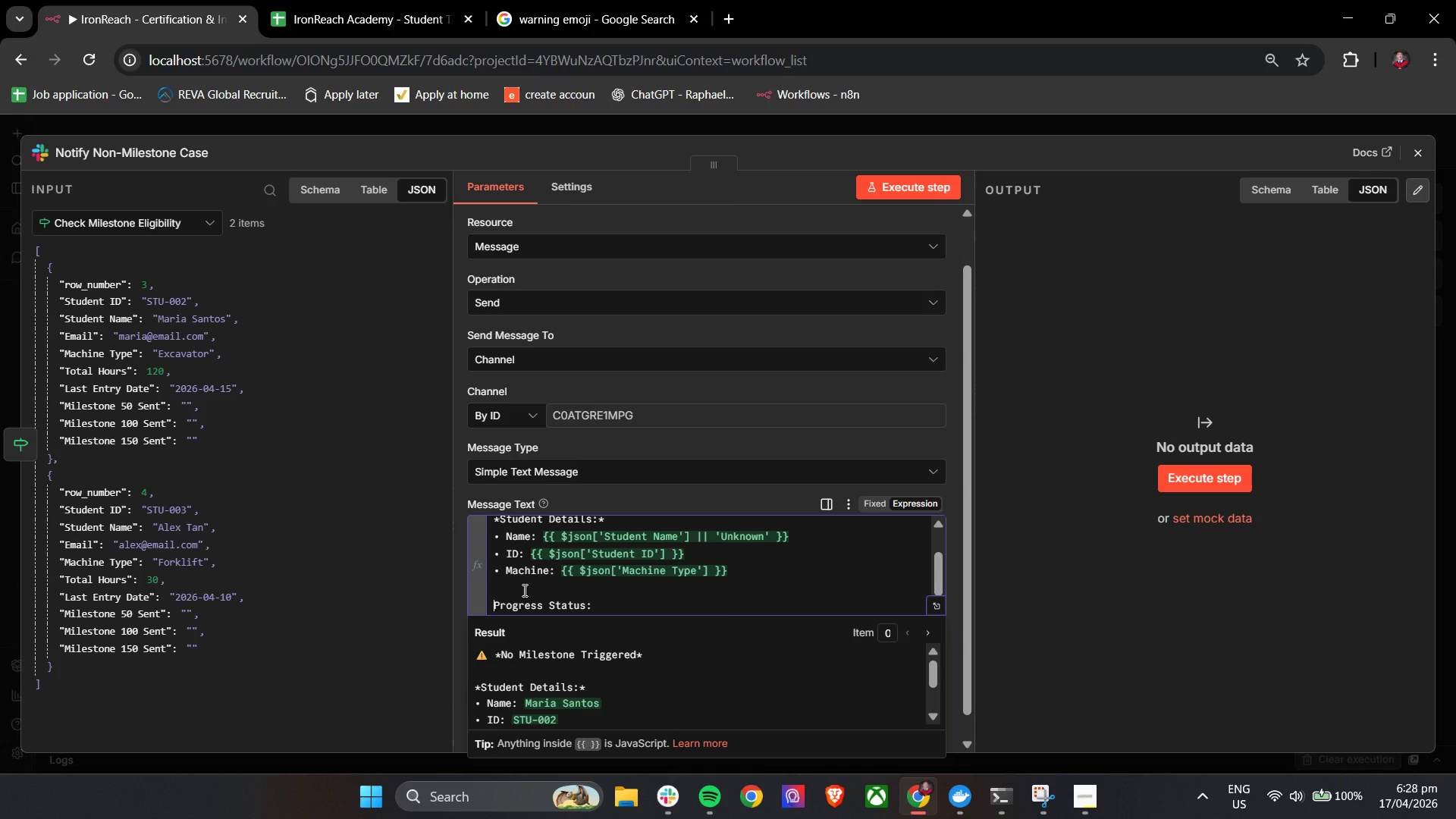 
type(**)
 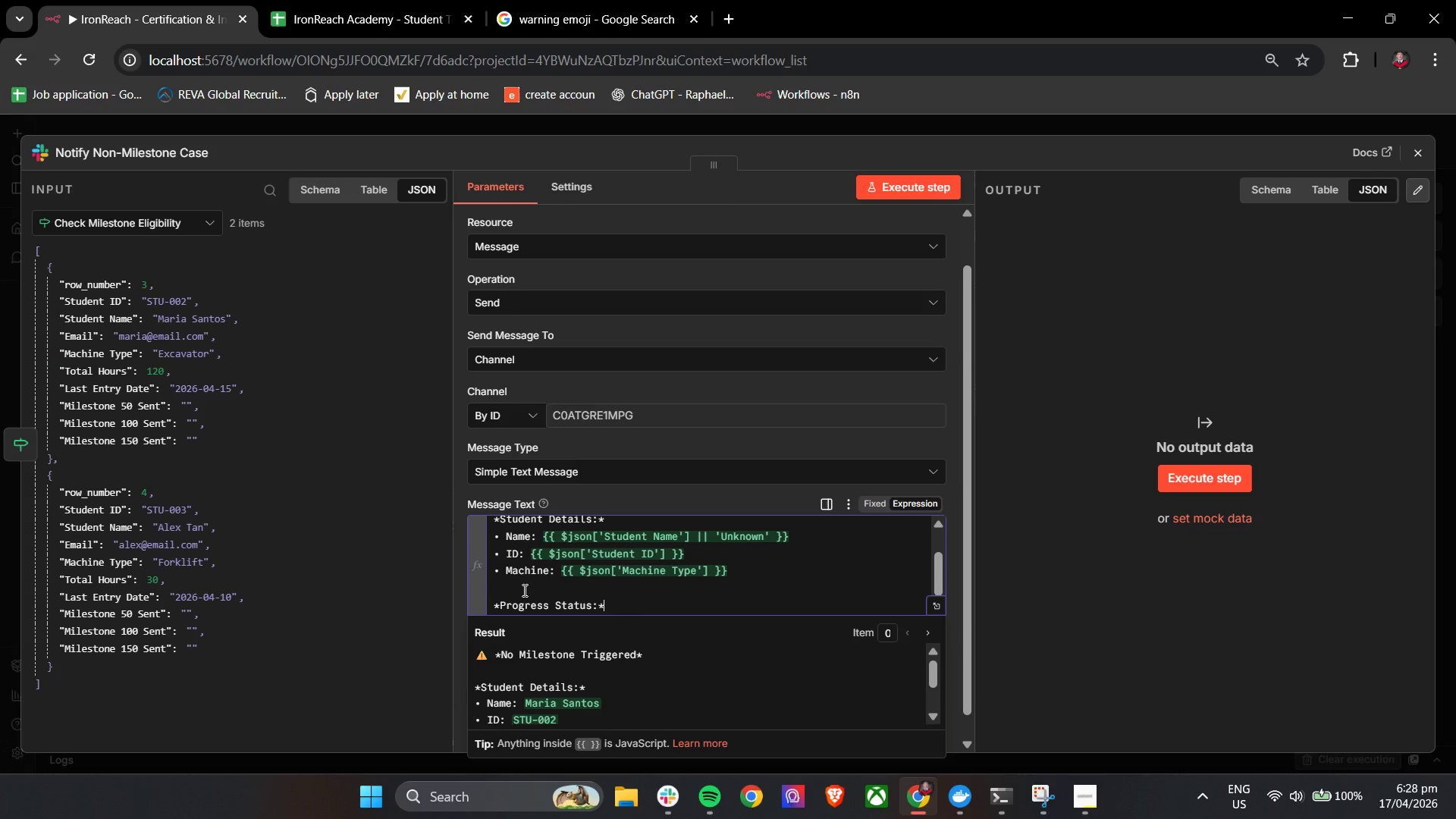 
hold_key(key=ArrowRight, duration=1.06)
 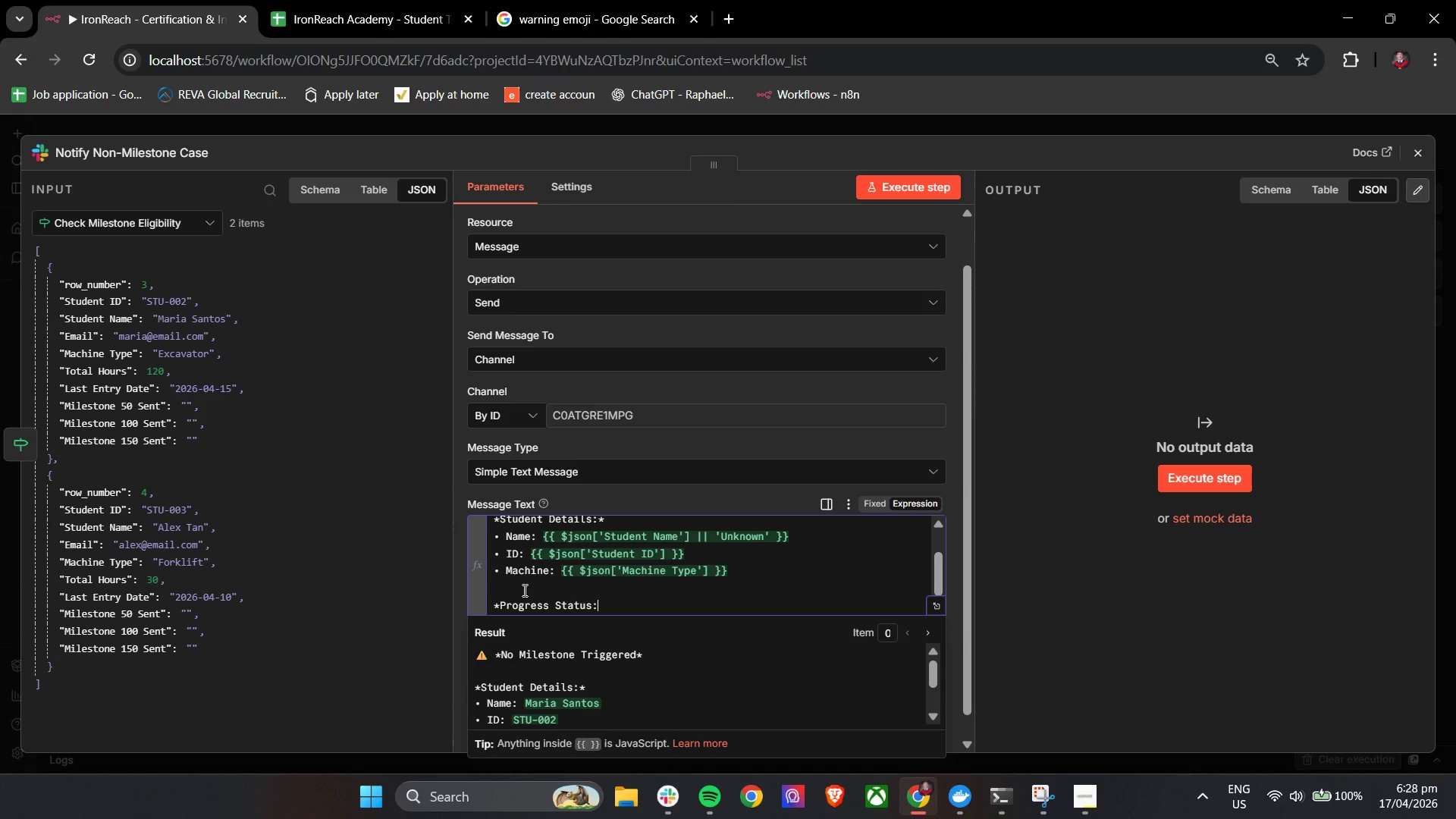 
key(Enter)
 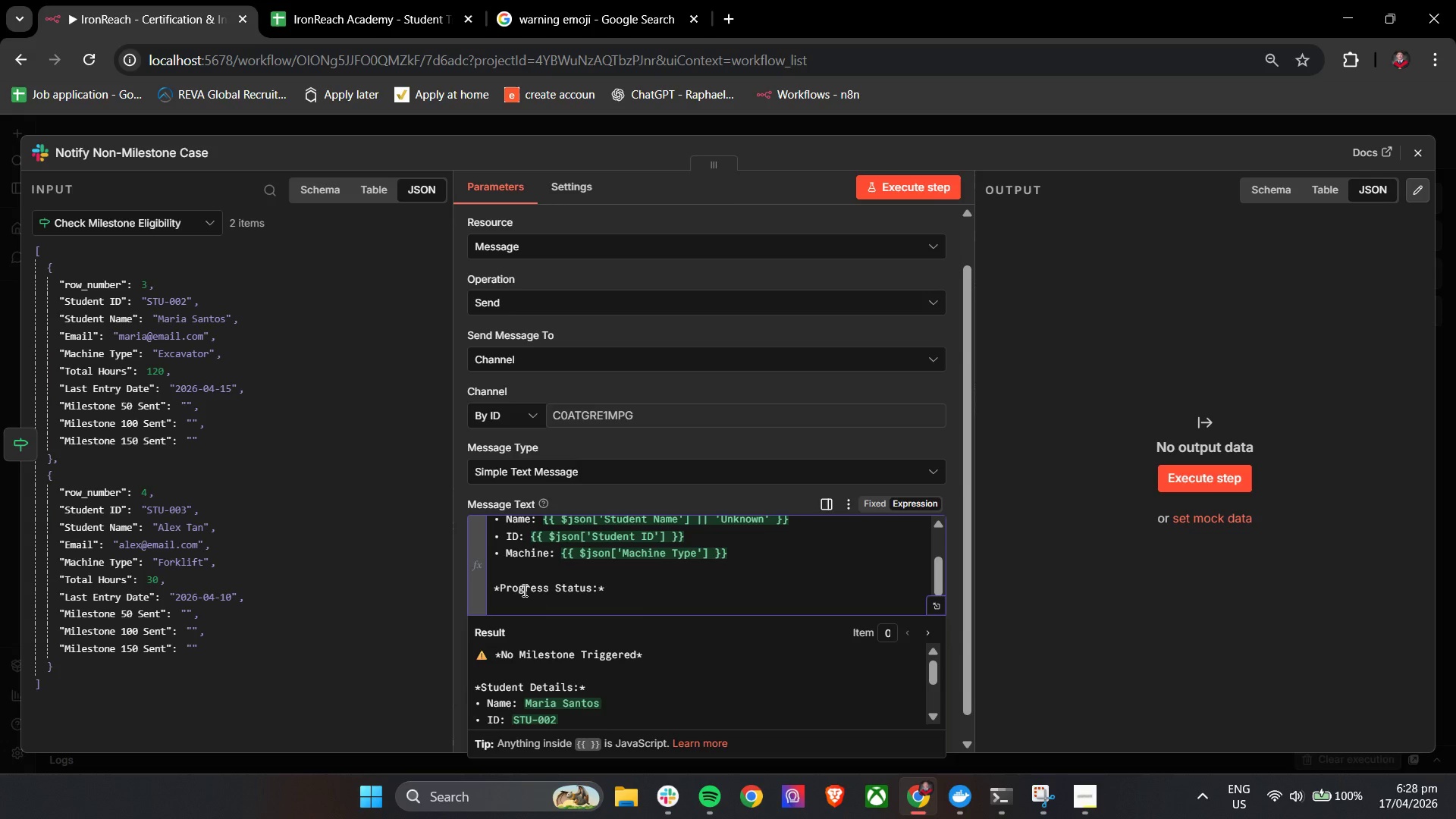 
key(Control+V)
 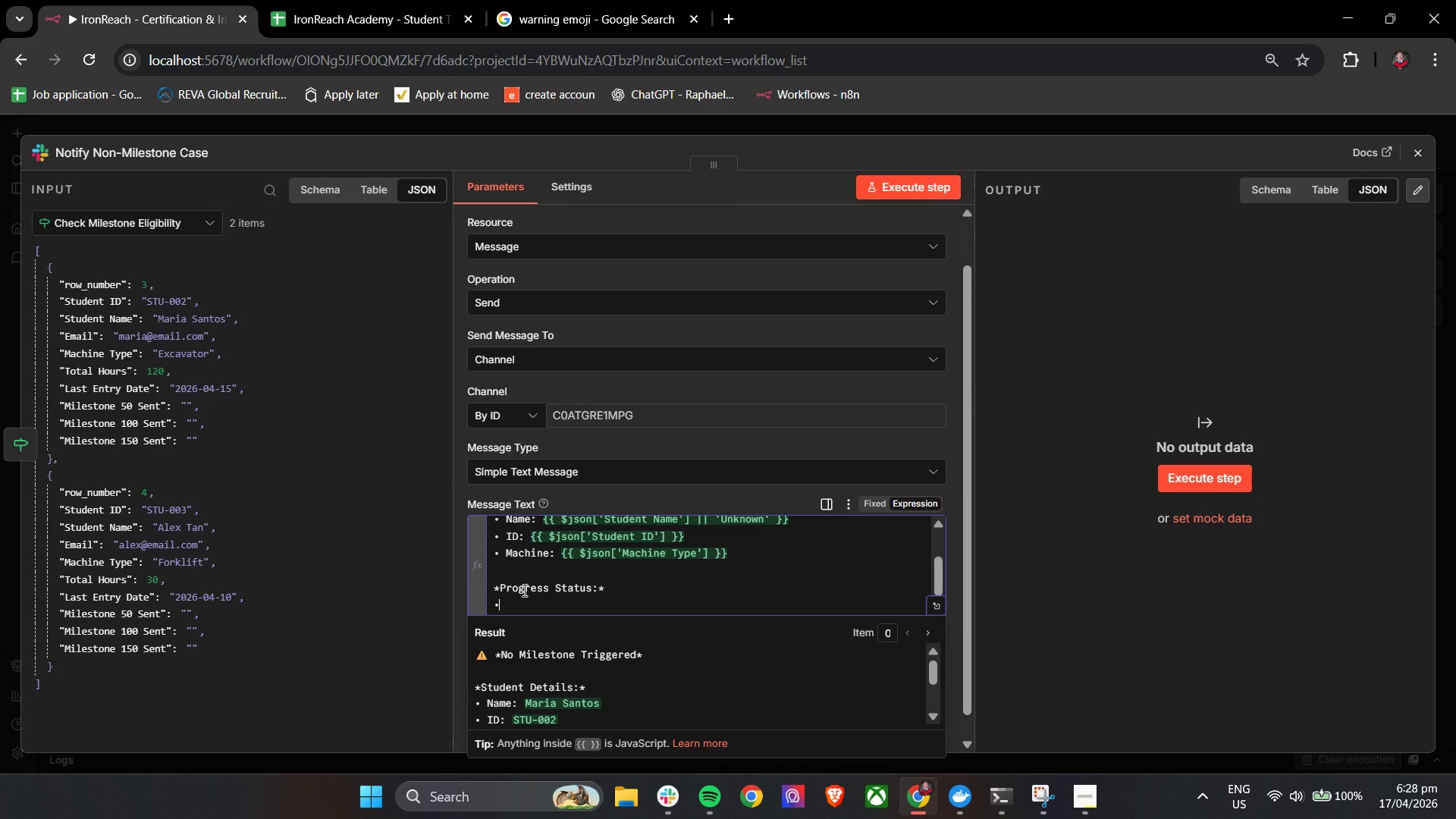 
type( Totak Hour)
key(Backspace)
type(l Hur)
key(Backspace)
type(=)
key(Backspace)
key(Backspace)
type(ours: {{)
 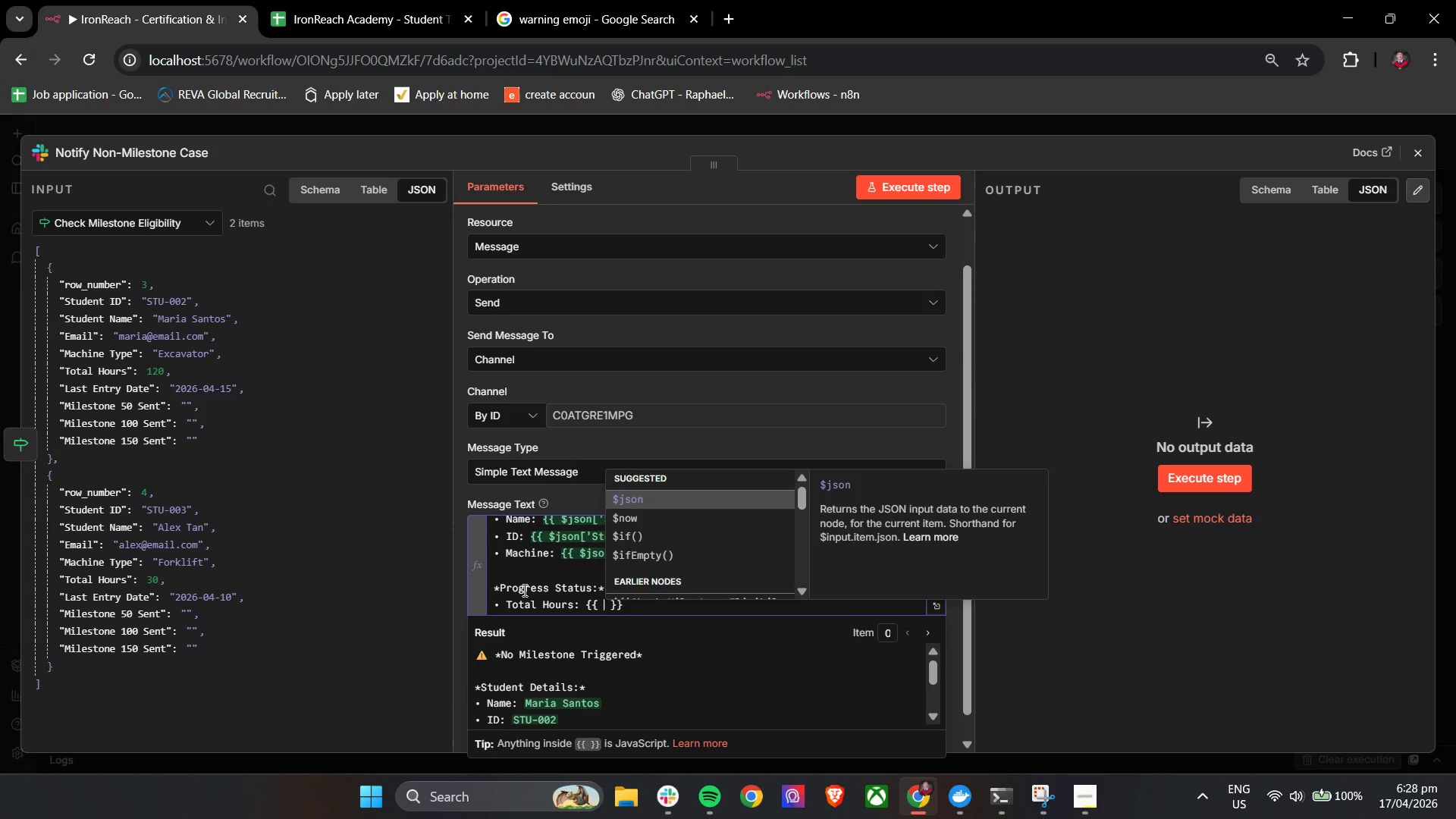 
 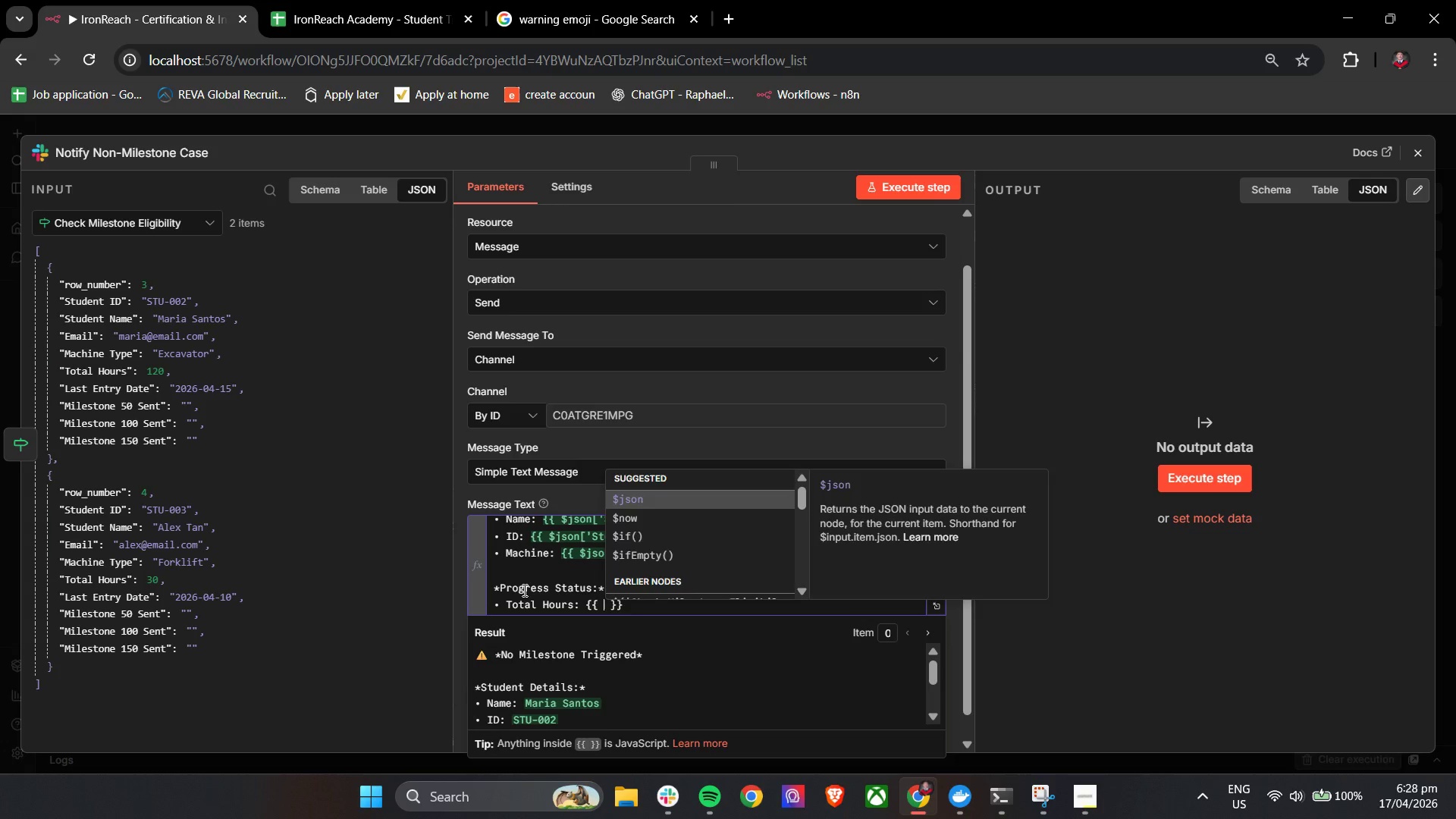 
key(Enter)
 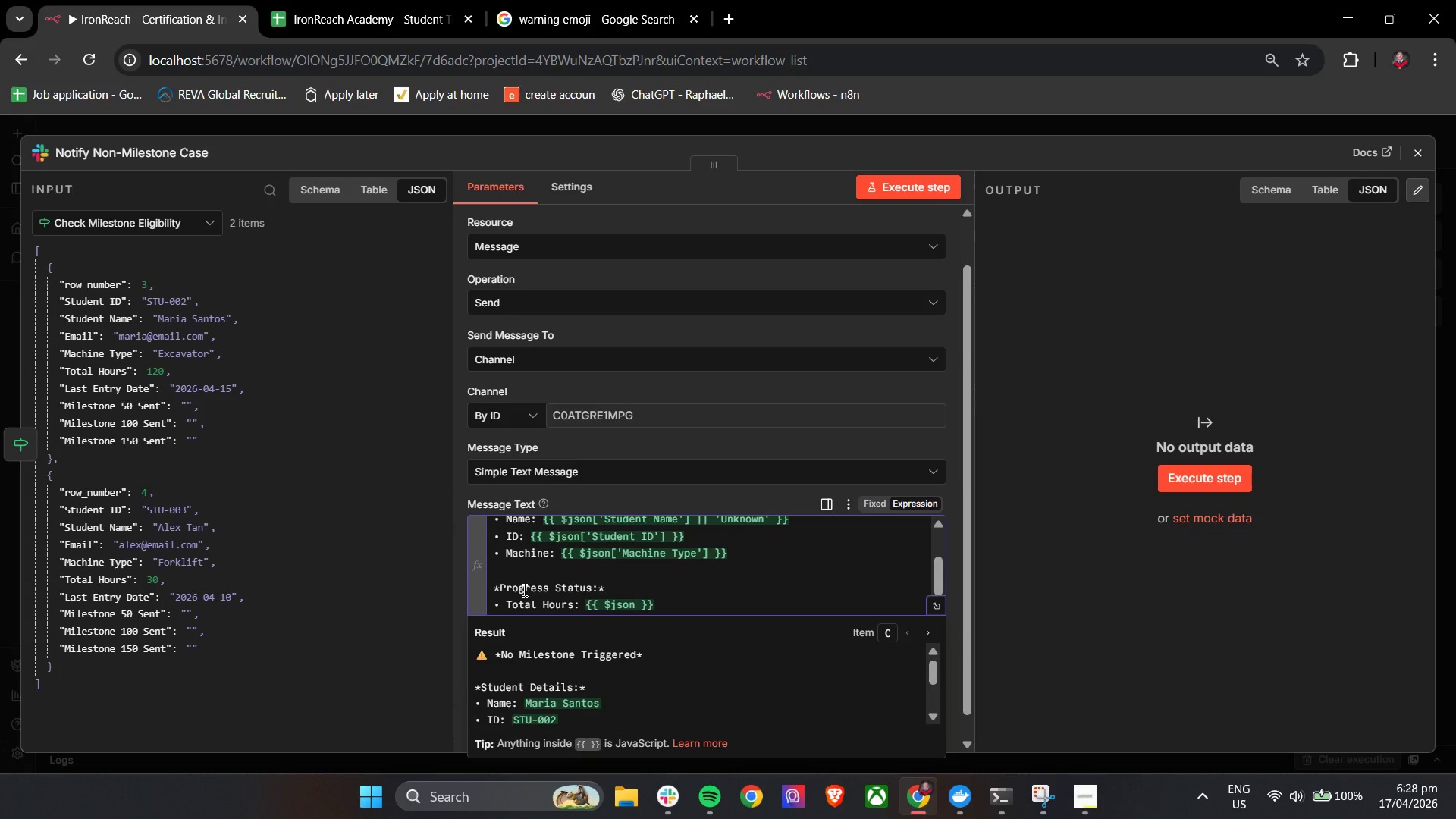 
key(BracketLeft)
 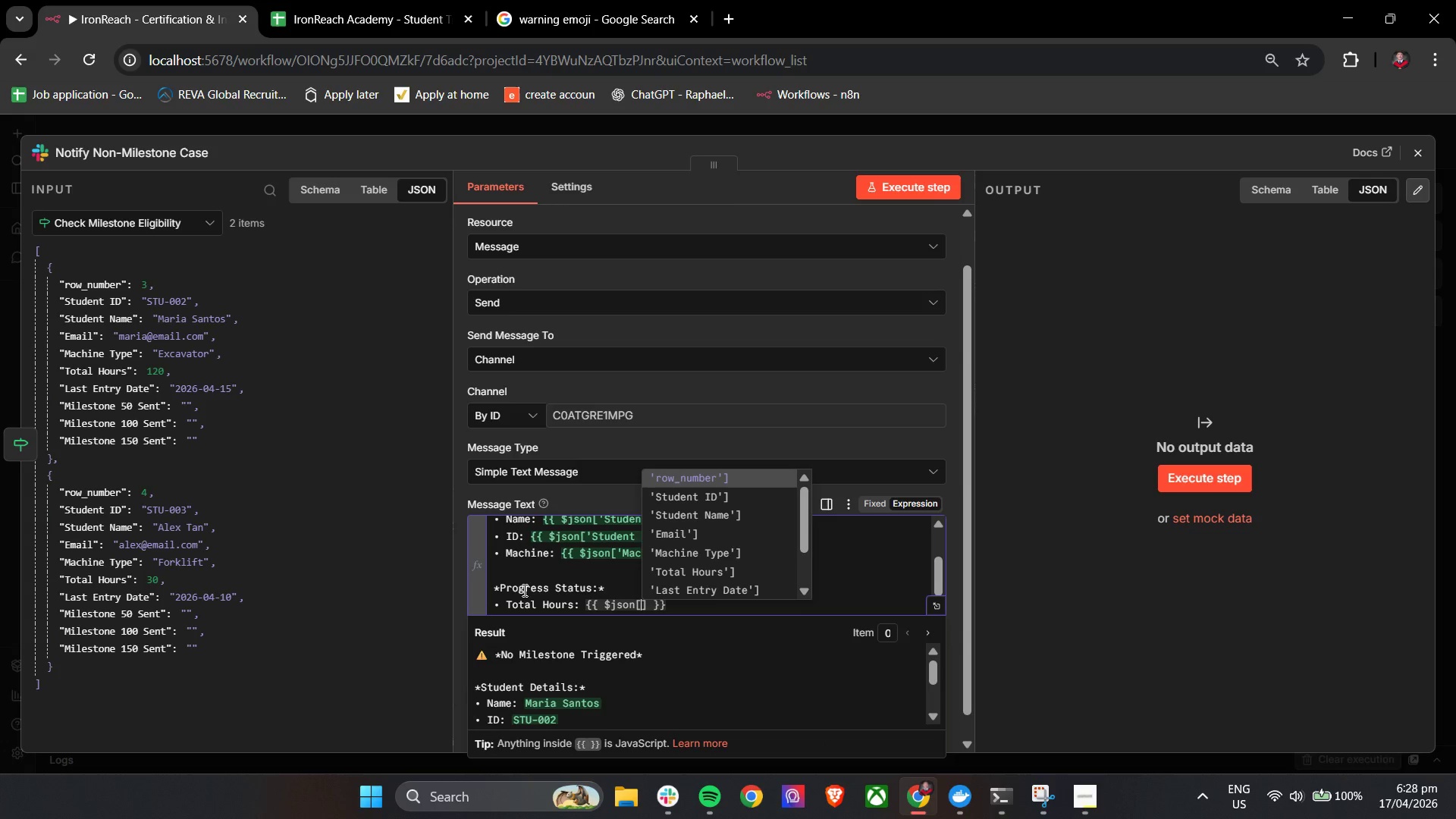 
key(ArrowDown)
 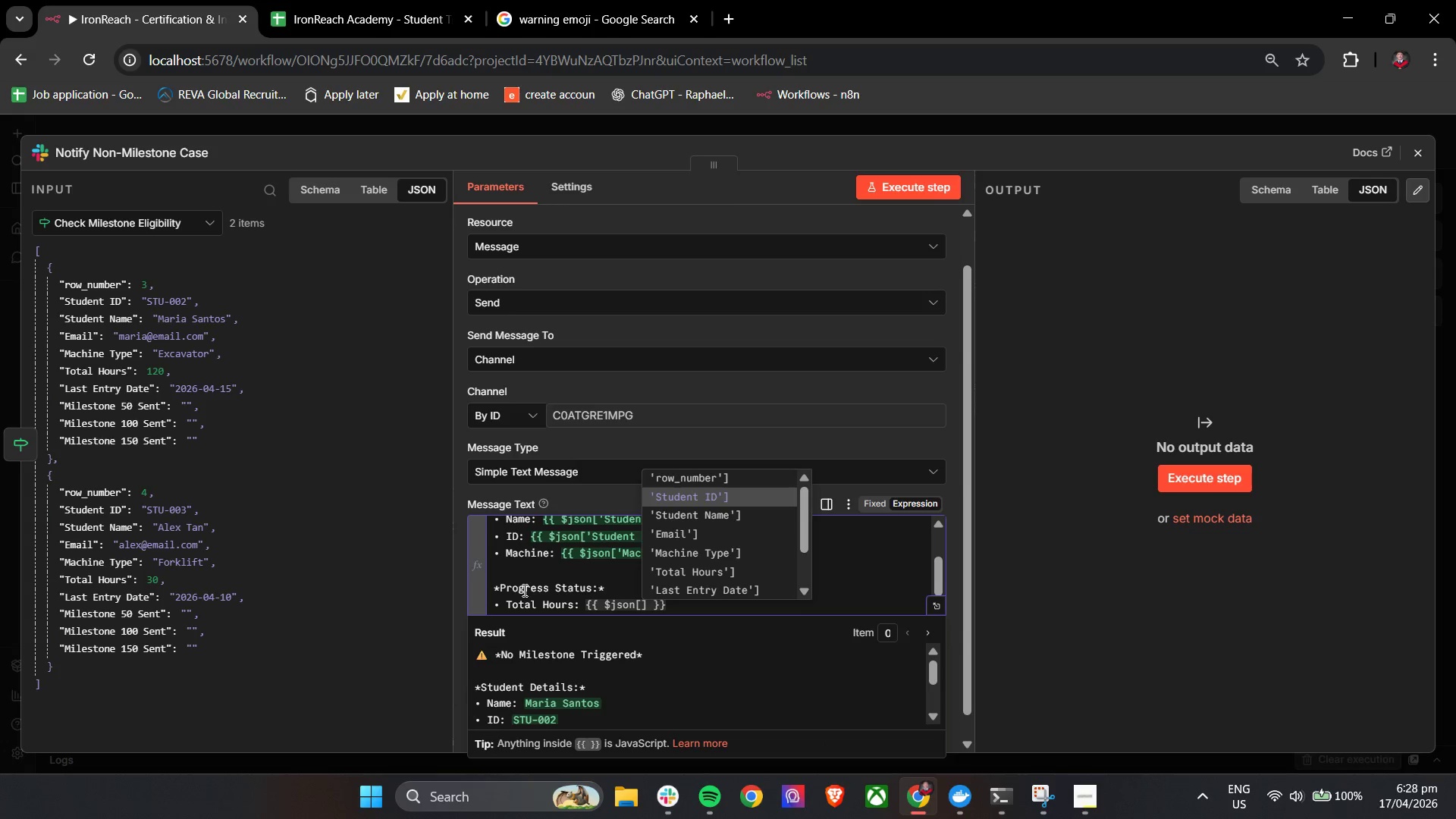 
key(ArrowDown)
 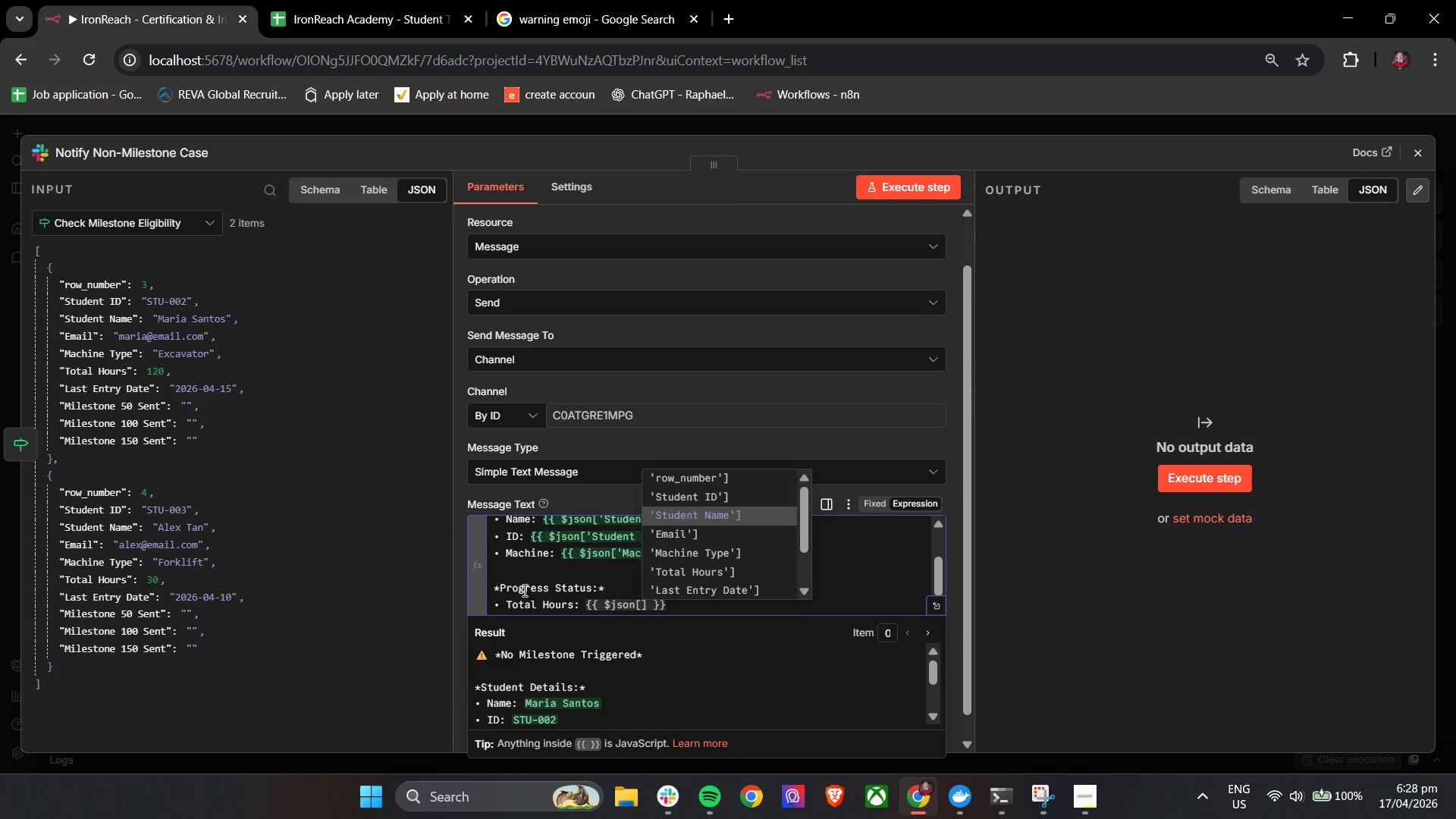 
key(ArrowDown)
 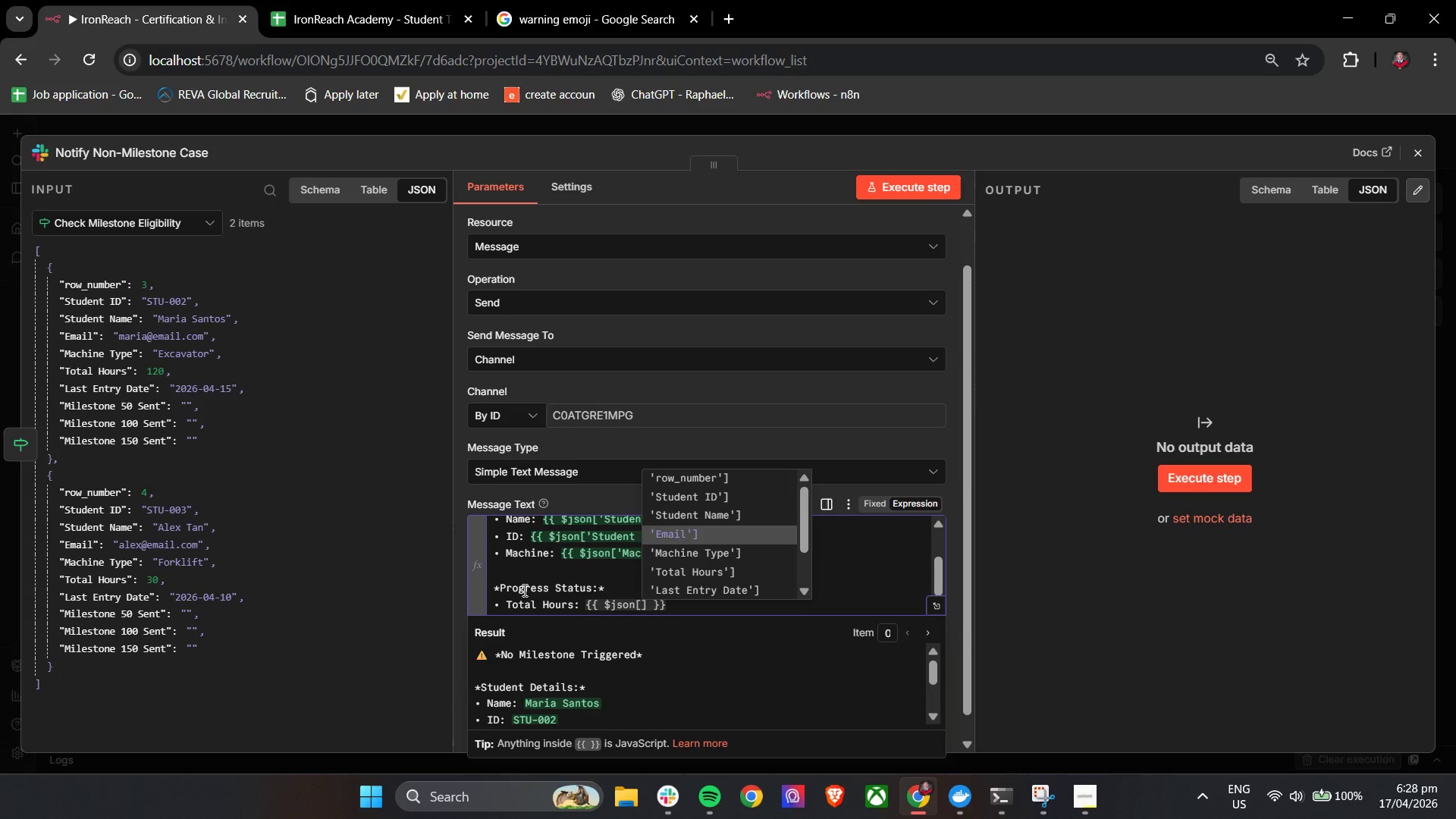 
key(ArrowDown)
 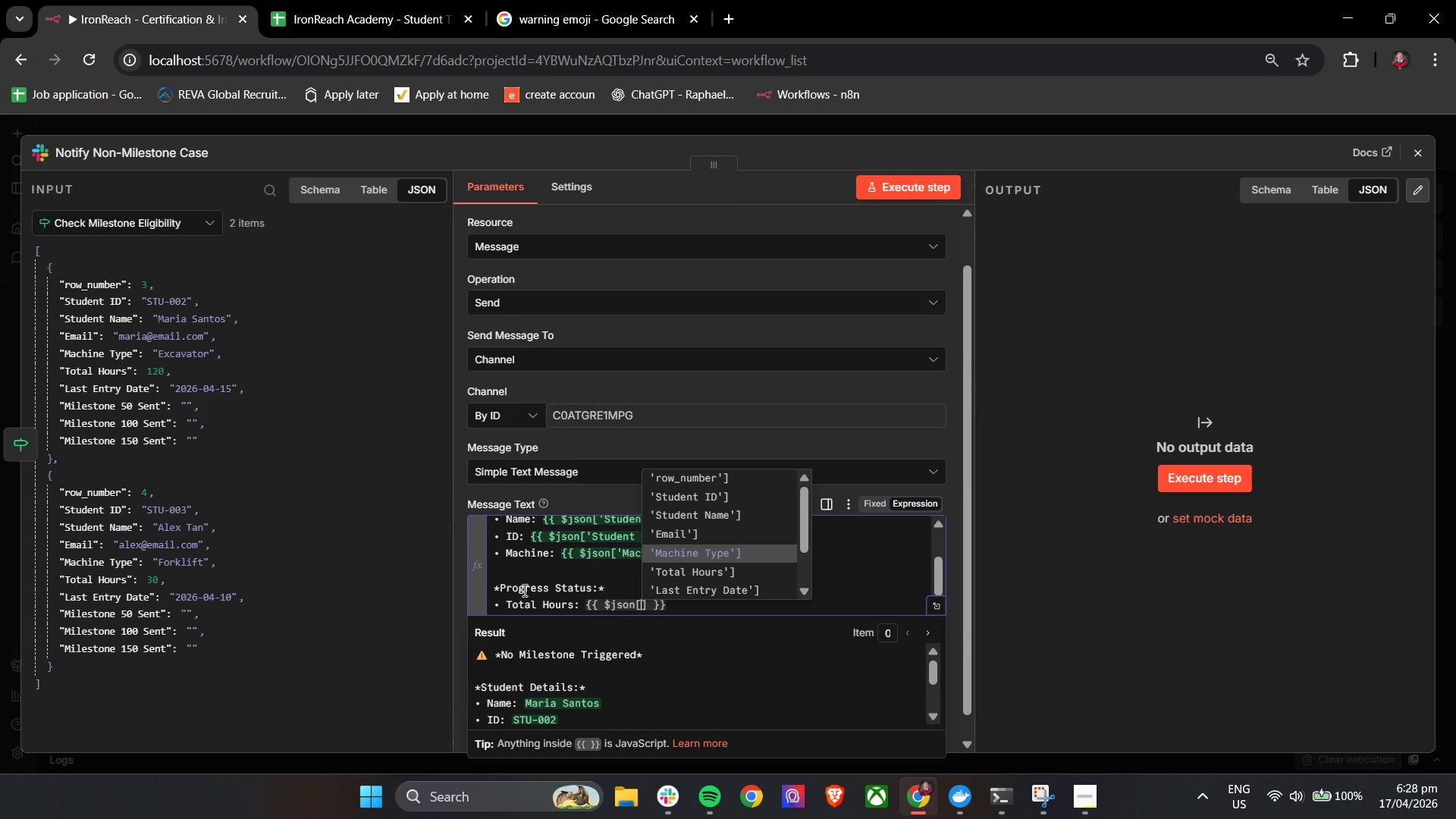 
key(ArrowDown)
 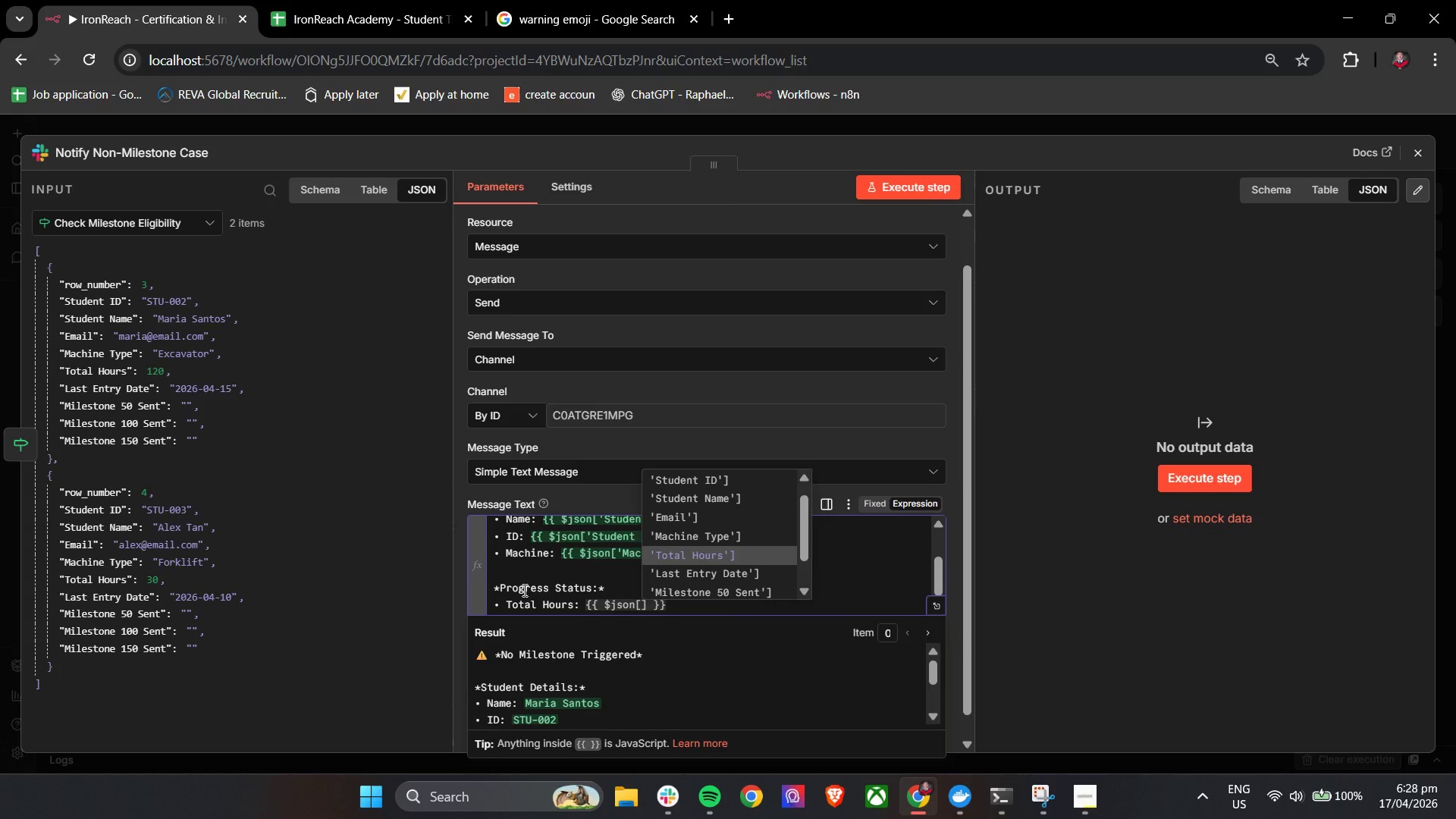 
key(Enter)
 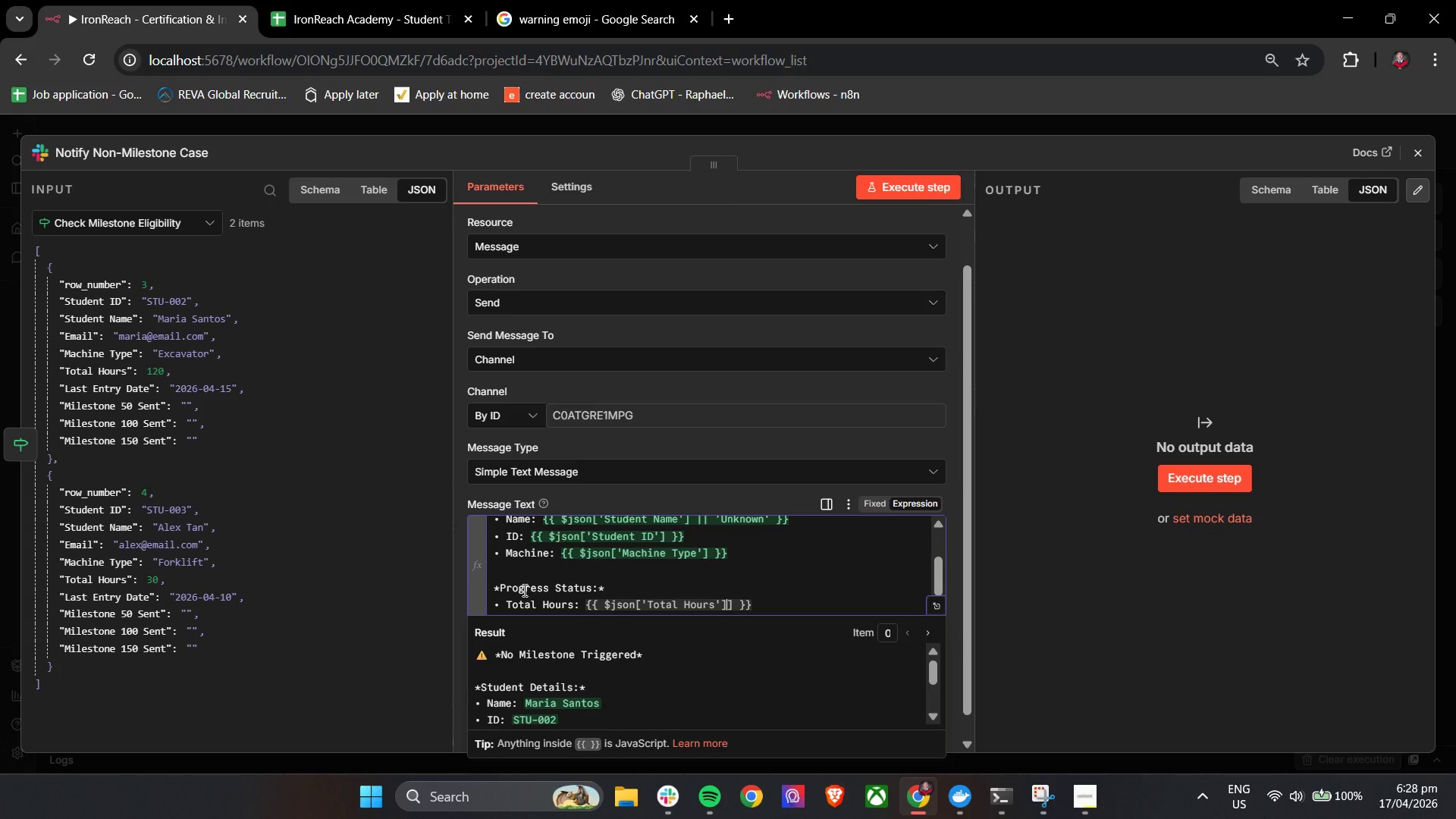 
key(Backspace)
 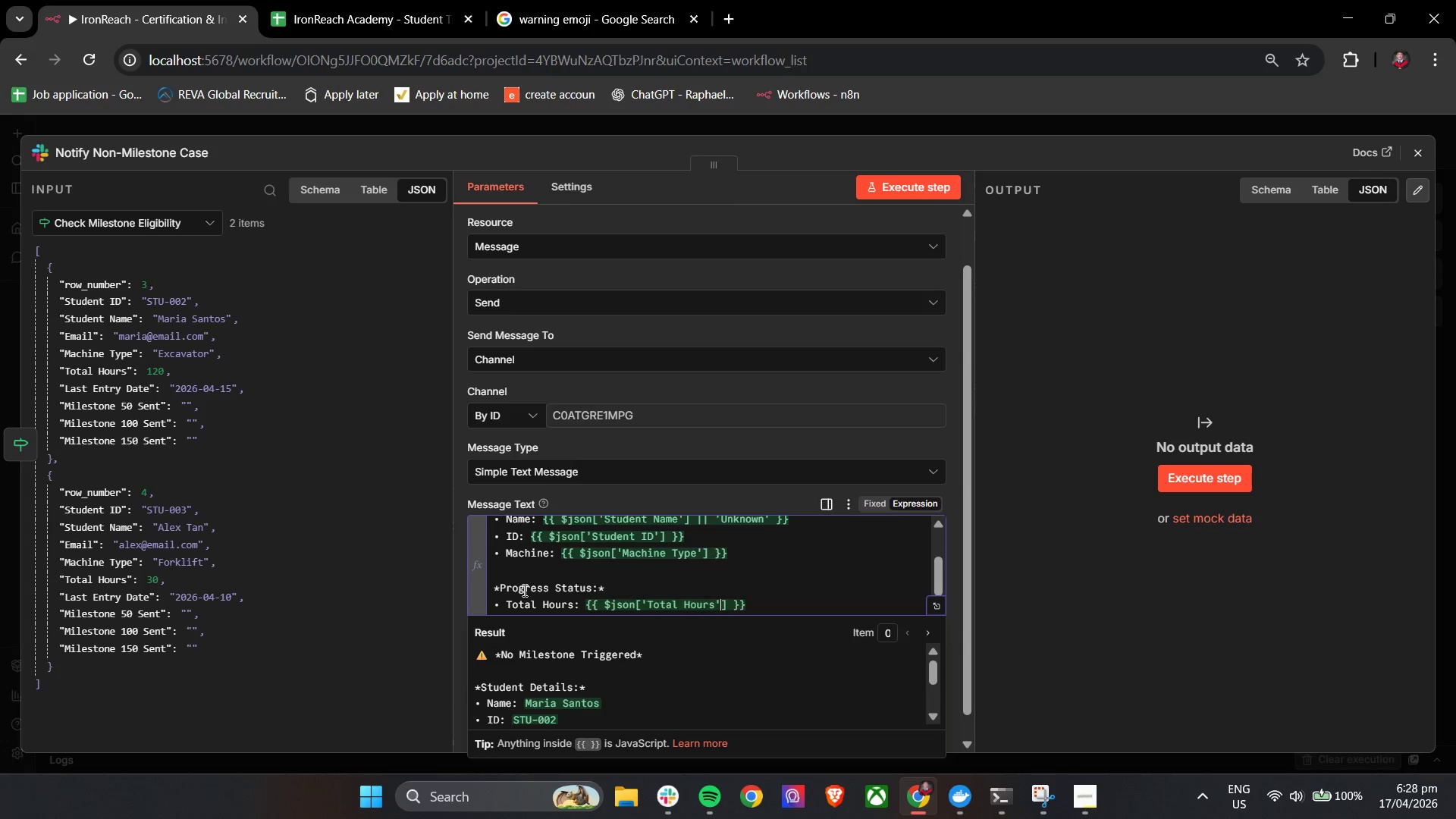 
key(ArrowDown)
 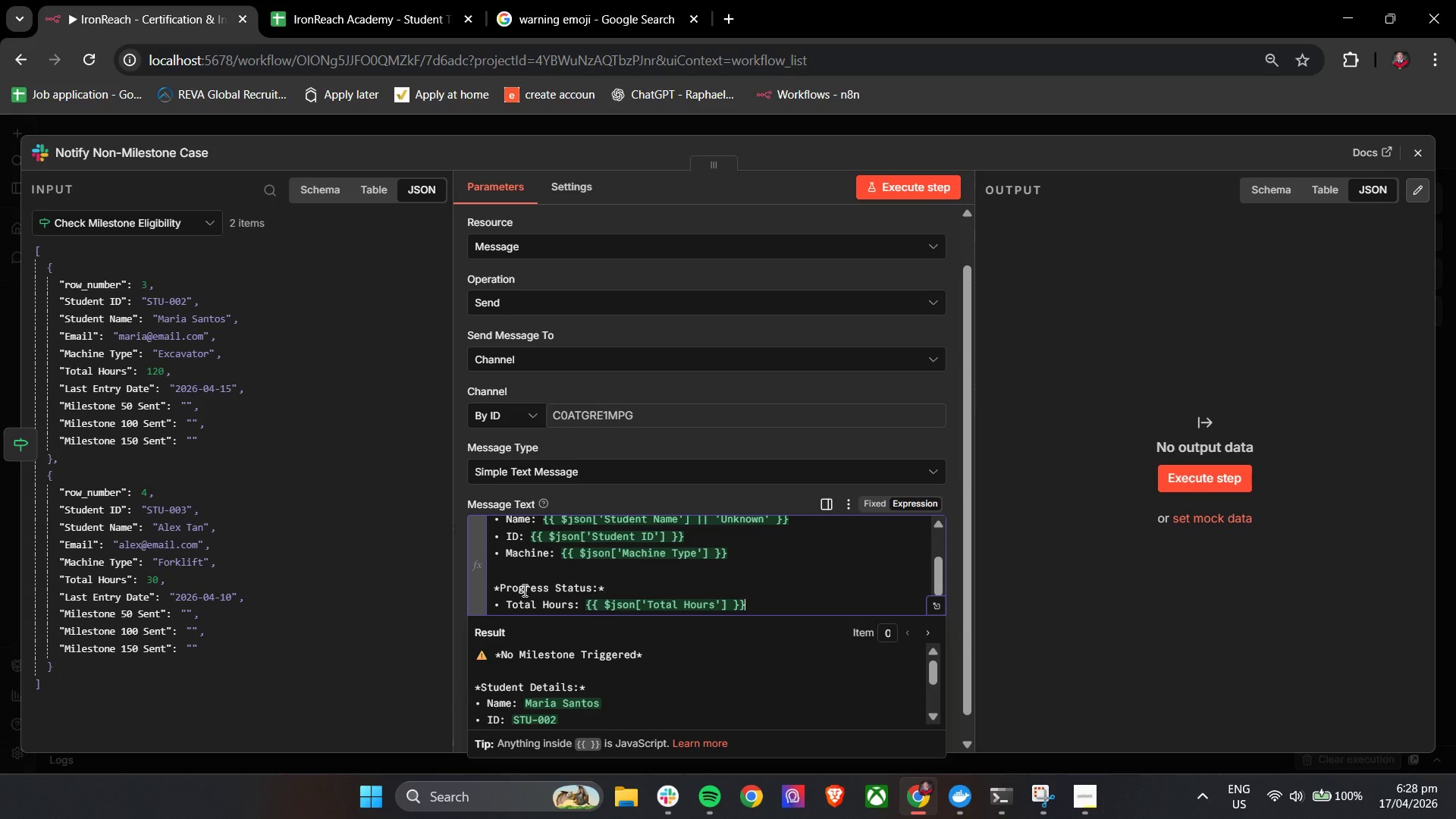 
key(Enter)
 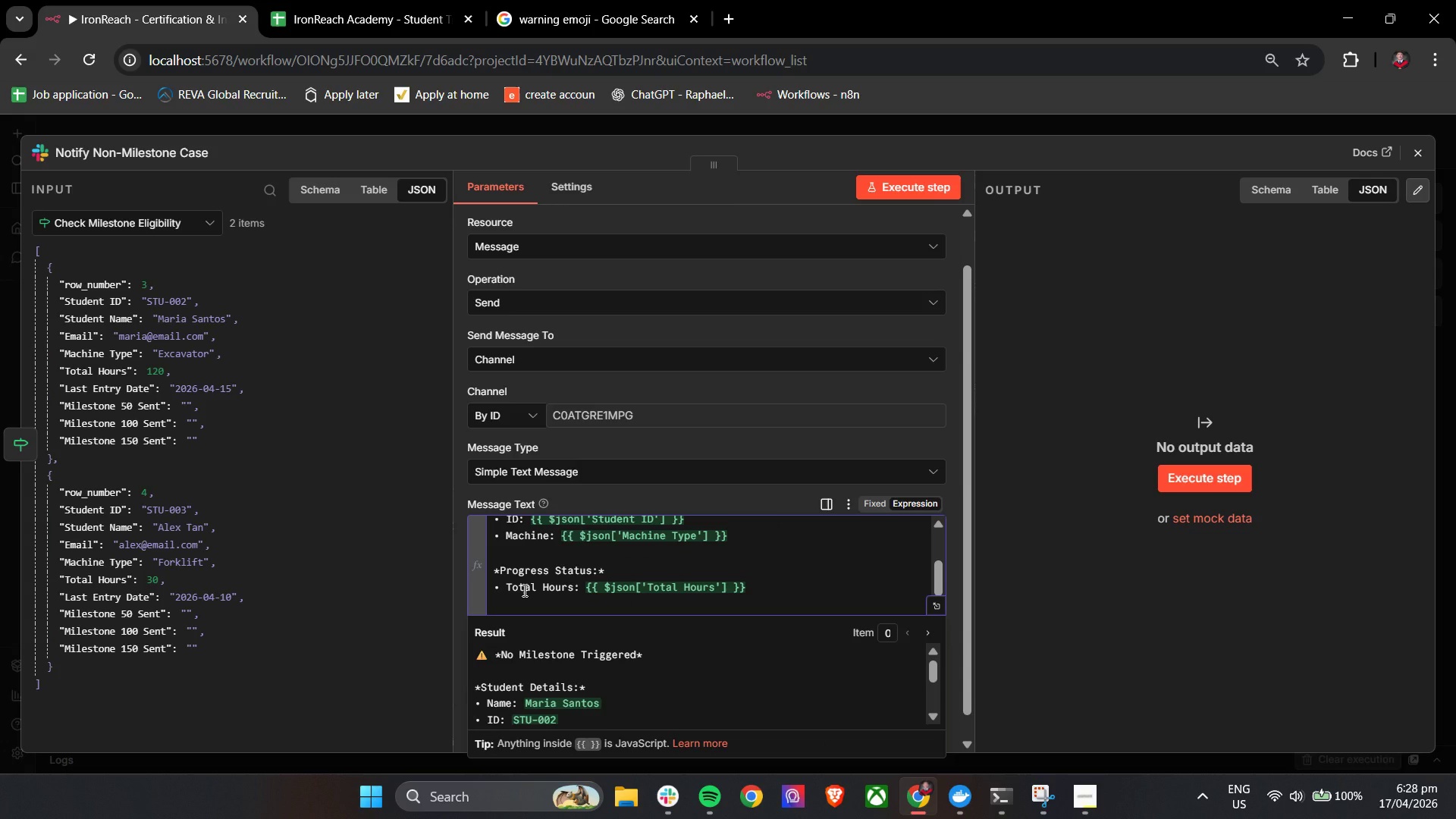 
key(Enter)
 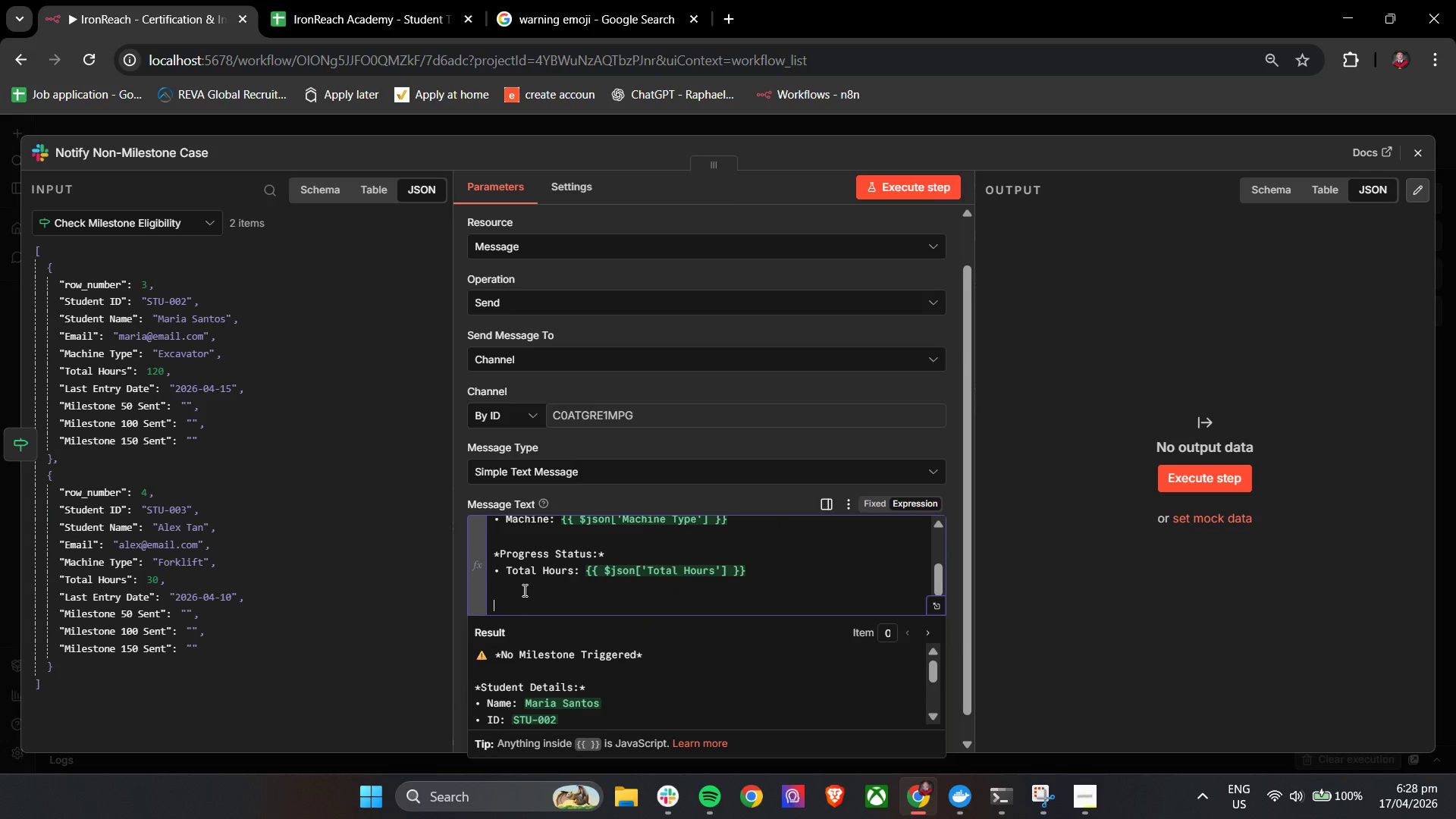 
type(Reason)
 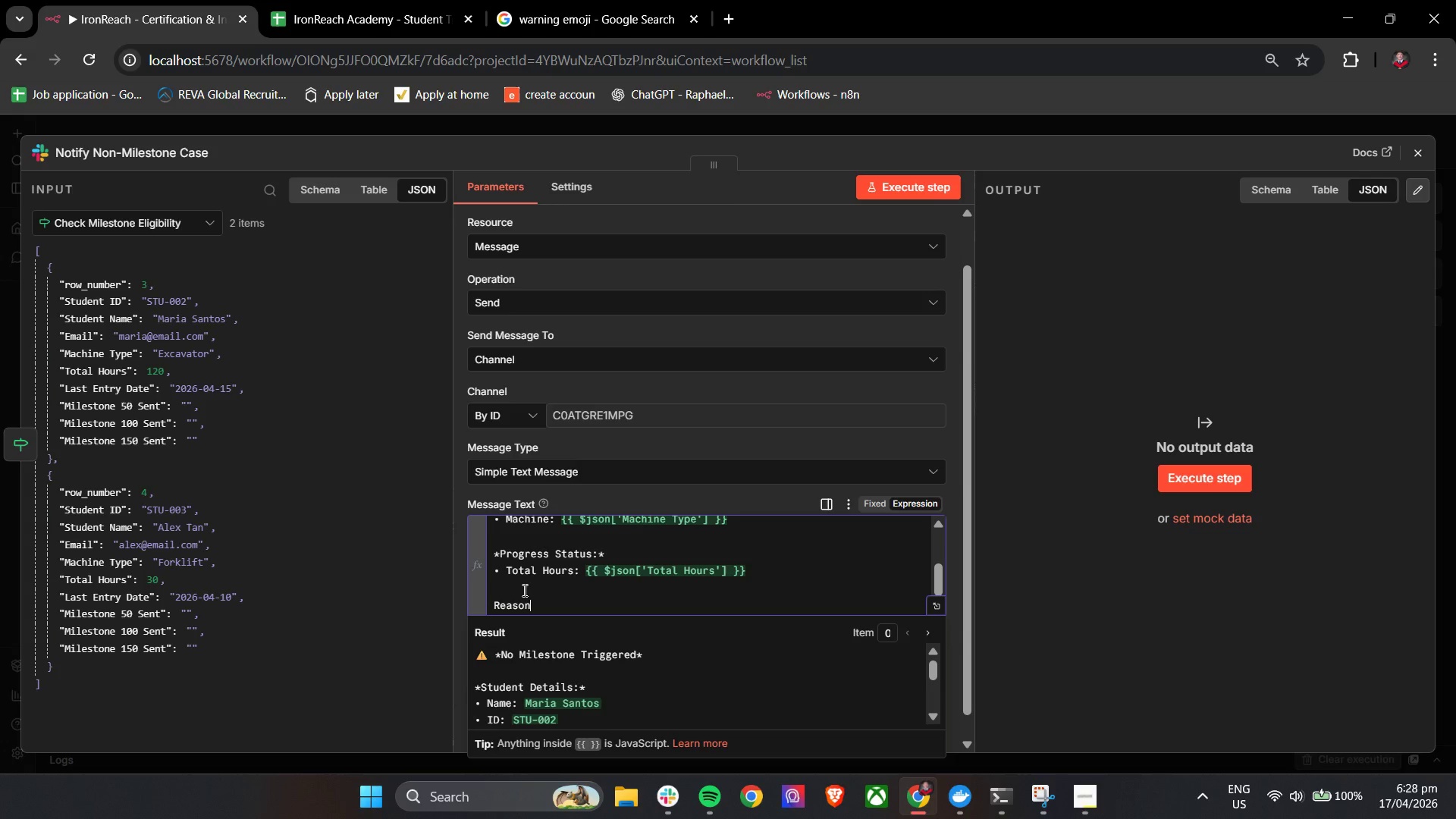 
wait(11.8)
 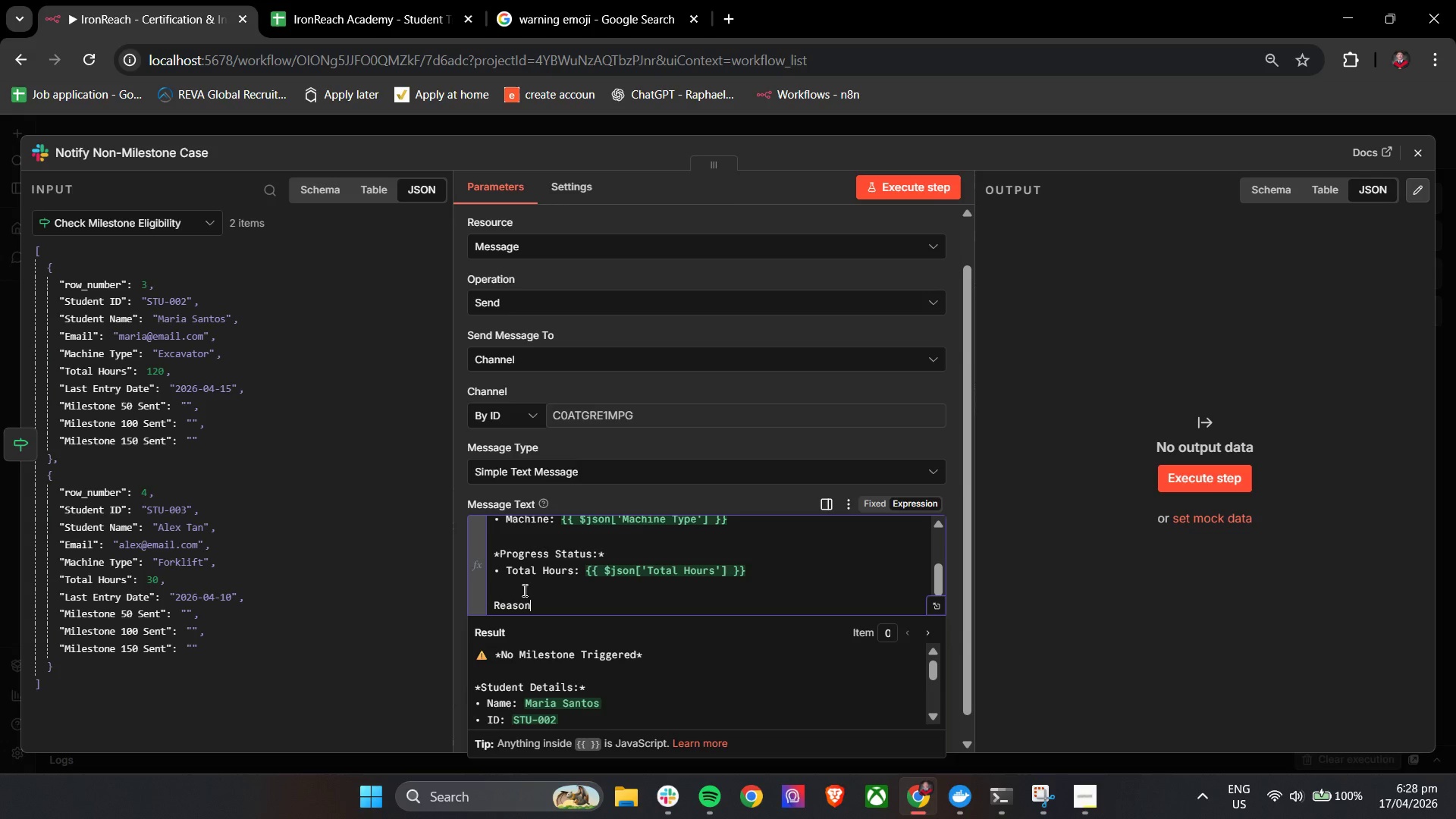 
key(ArrowLeft)
 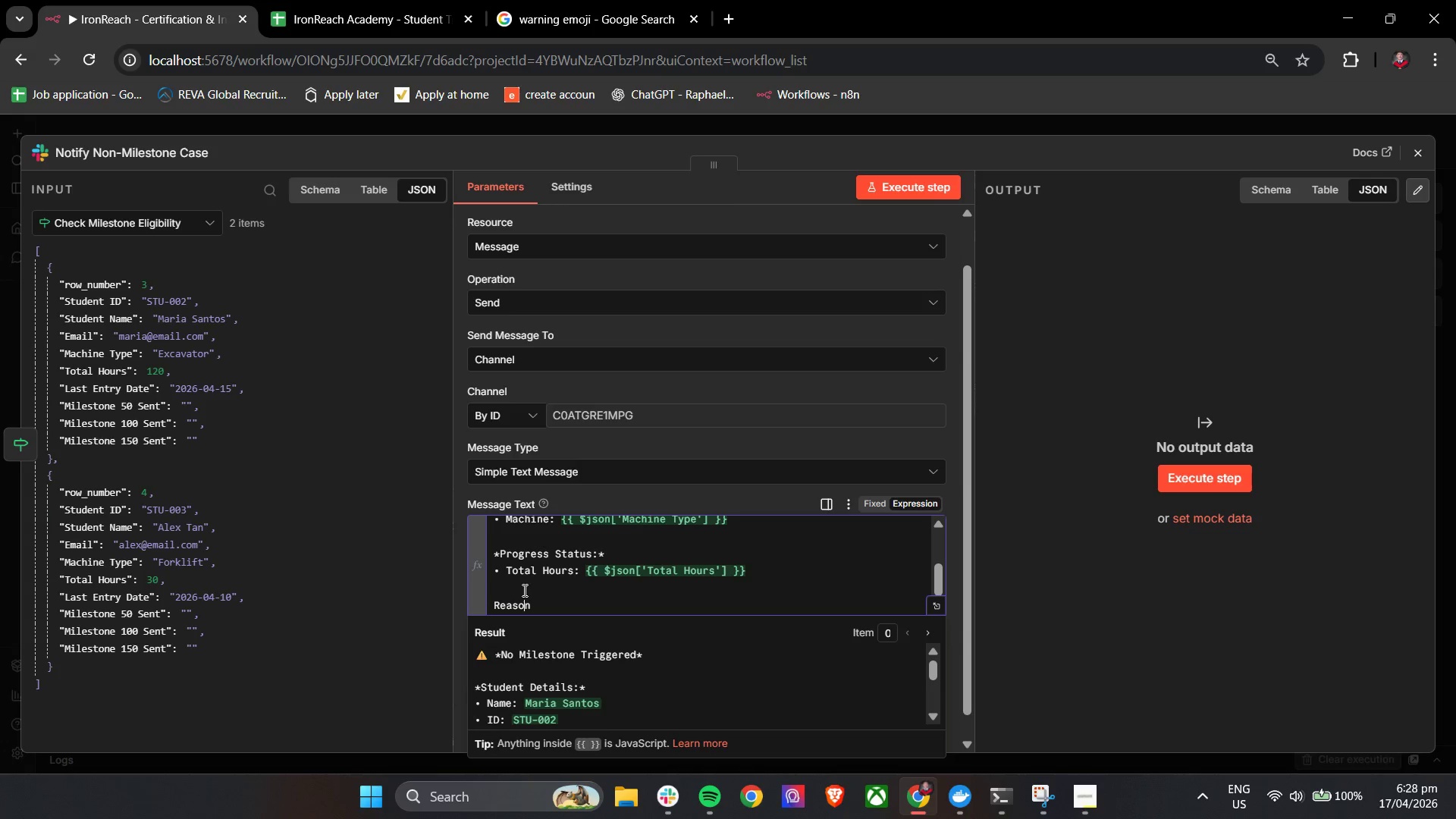 
key(ArrowLeft)
 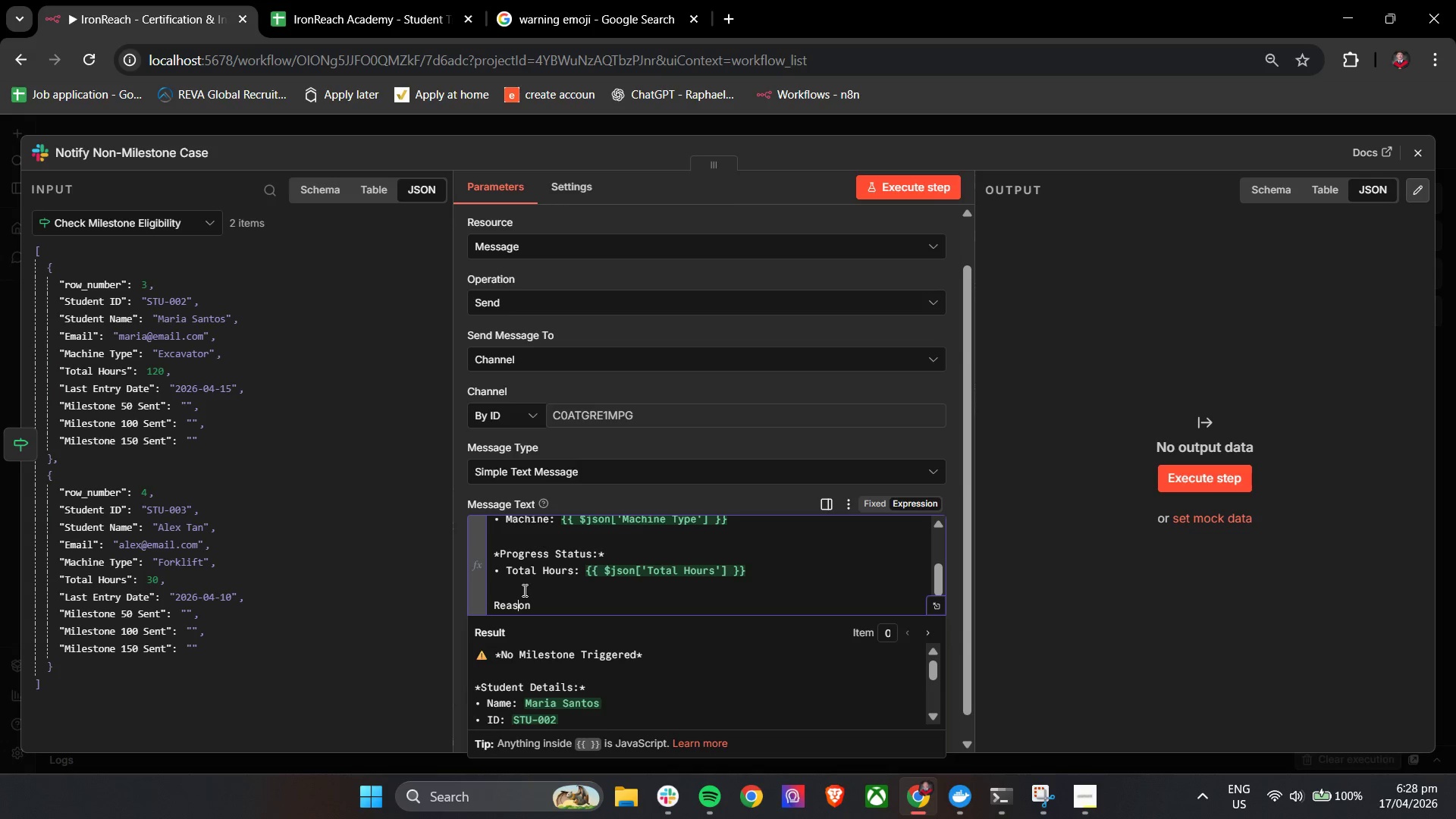 
key(ArrowLeft)
 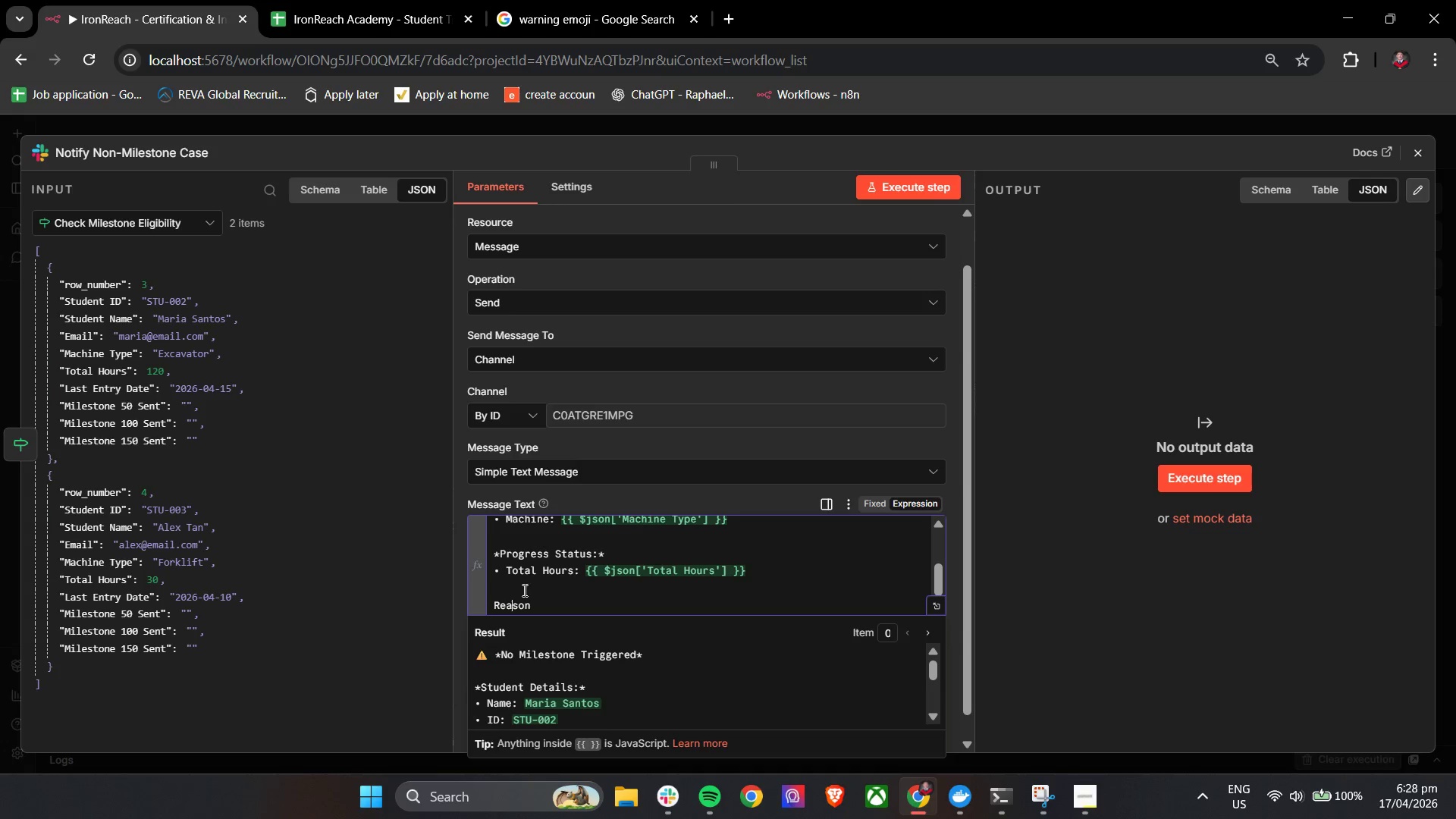 
key(ArrowLeft)
 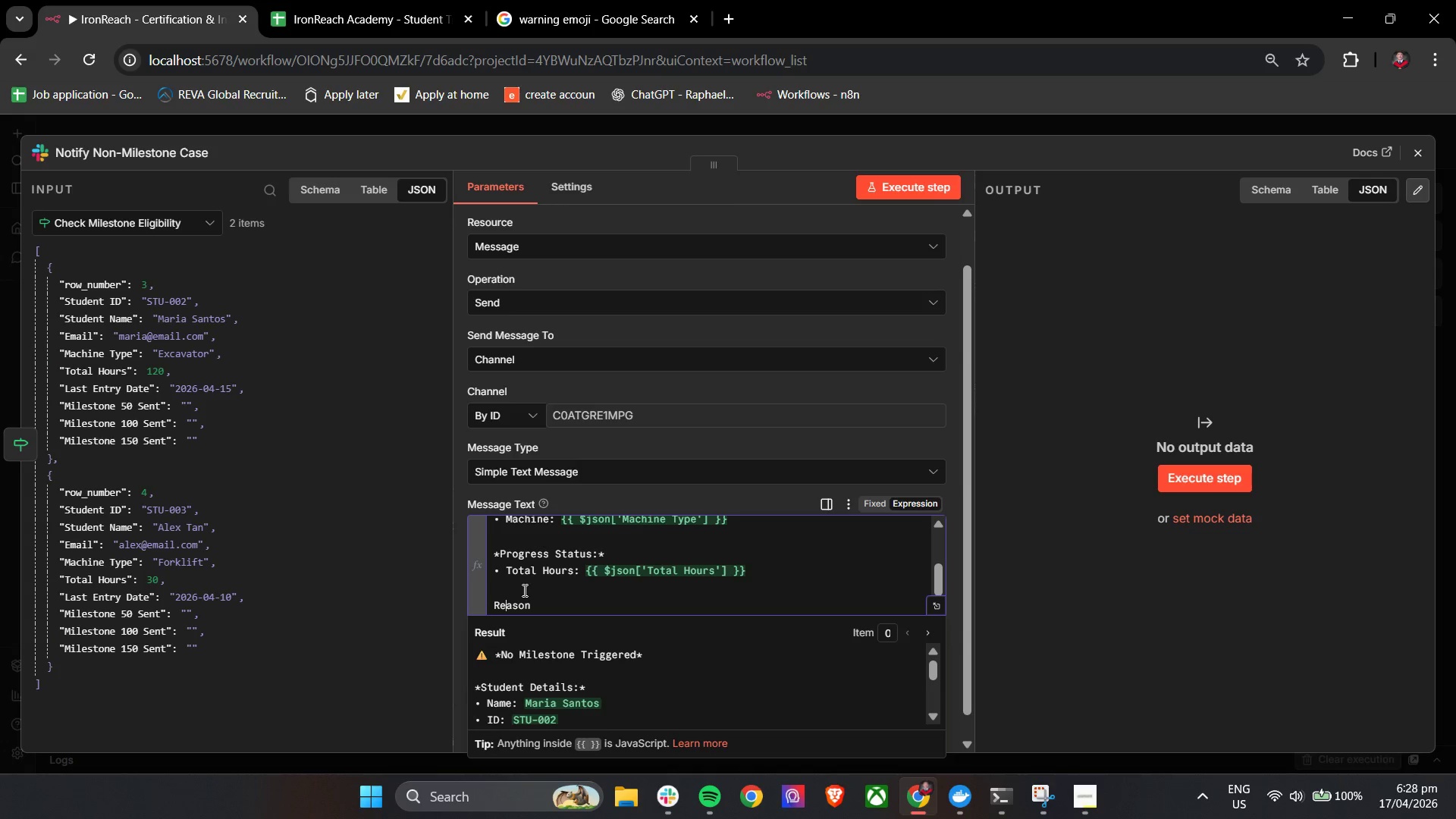 
key(ArrowLeft)
 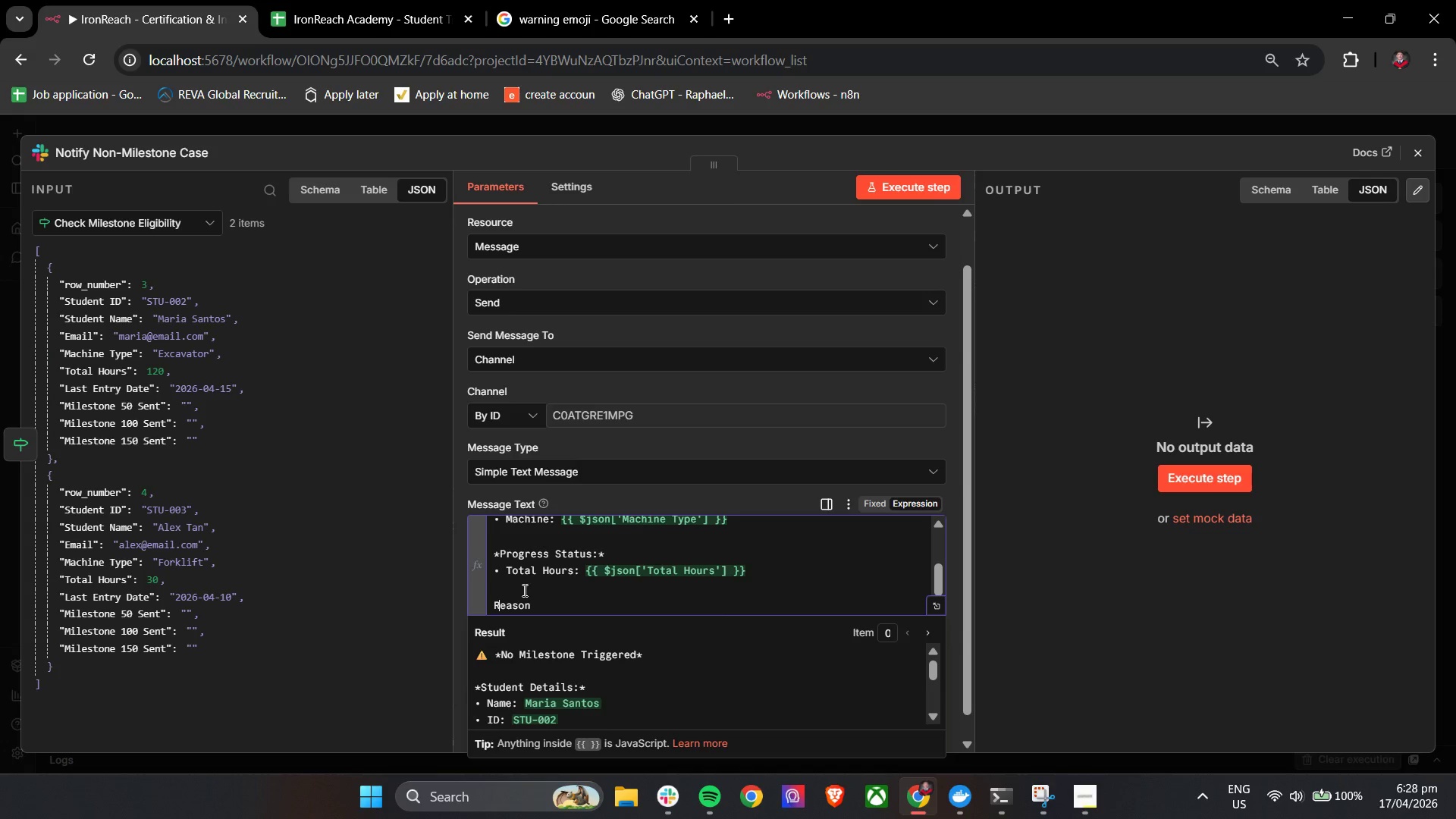 
key(ArrowLeft)
 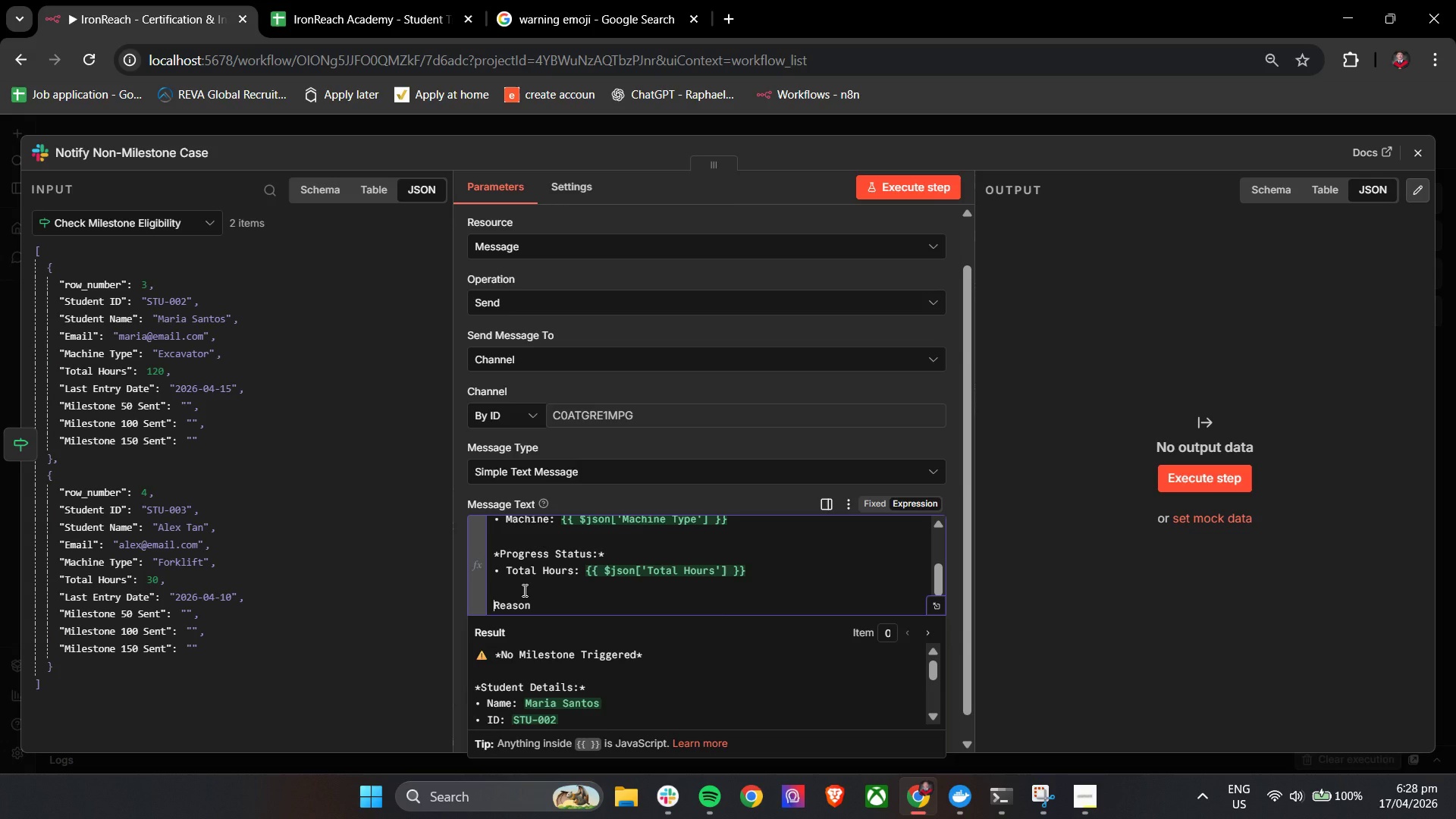 
key(Shift+8)
 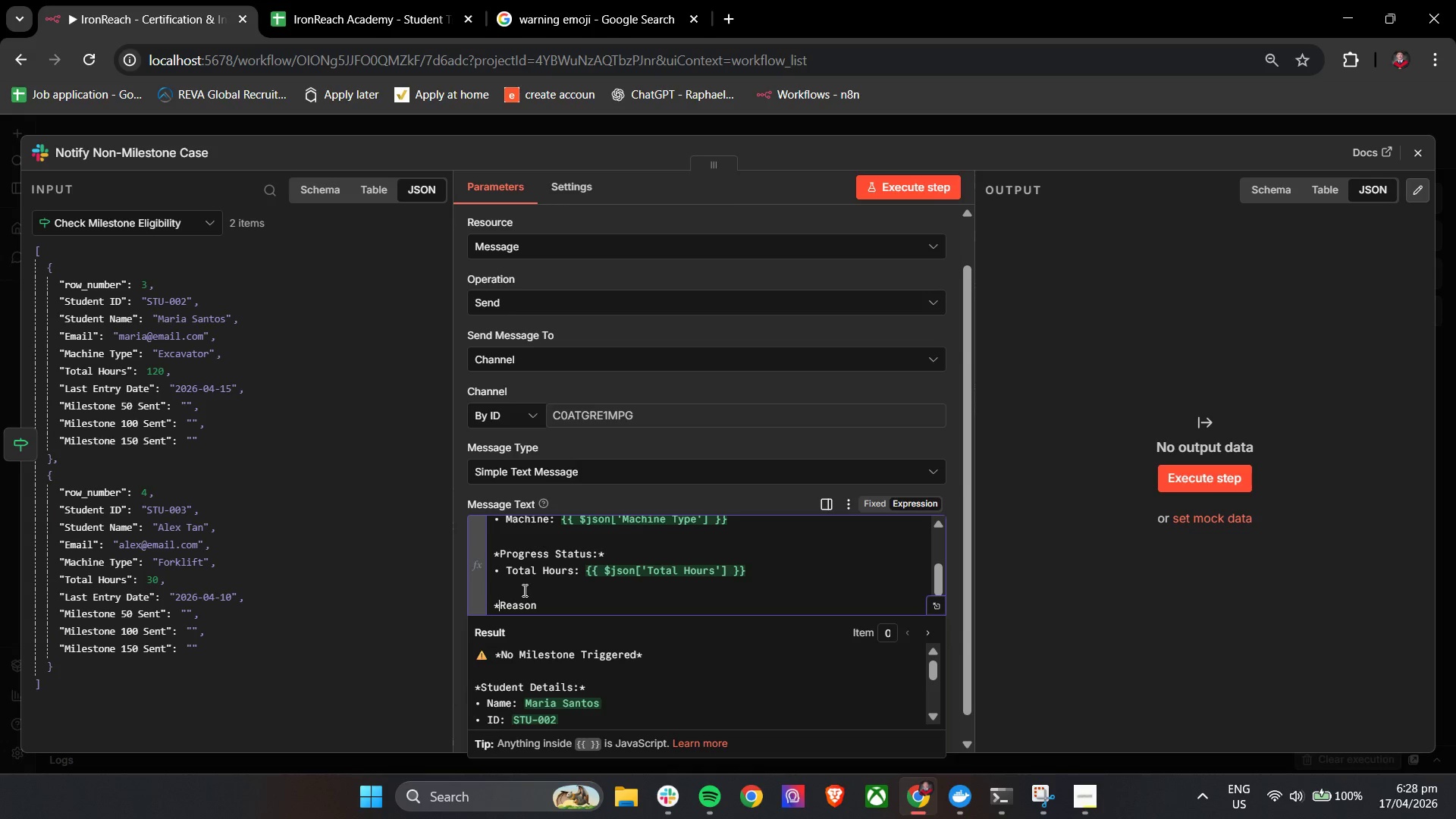 
key(ArrowRight)
 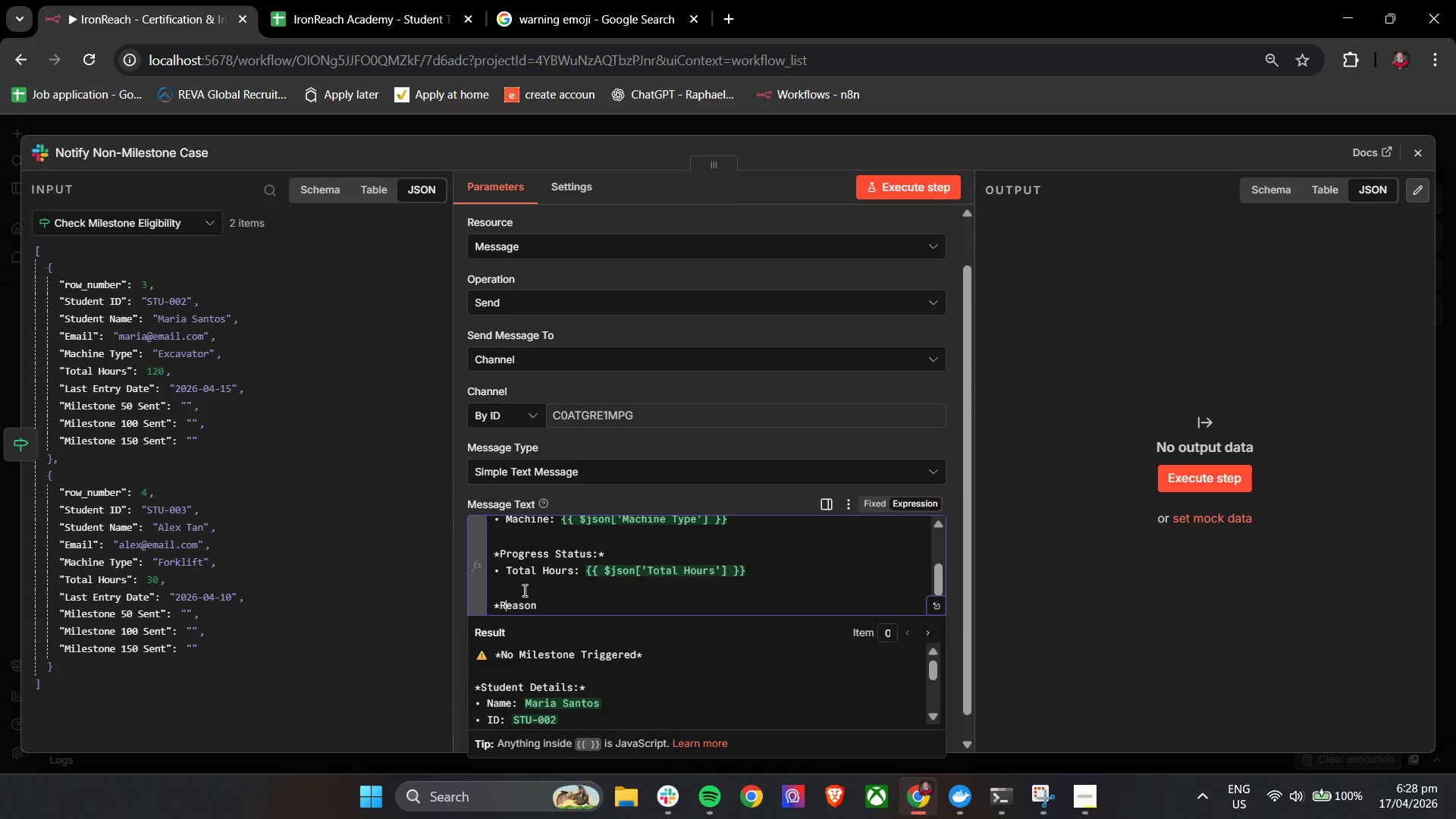 
key(ArrowRight)
 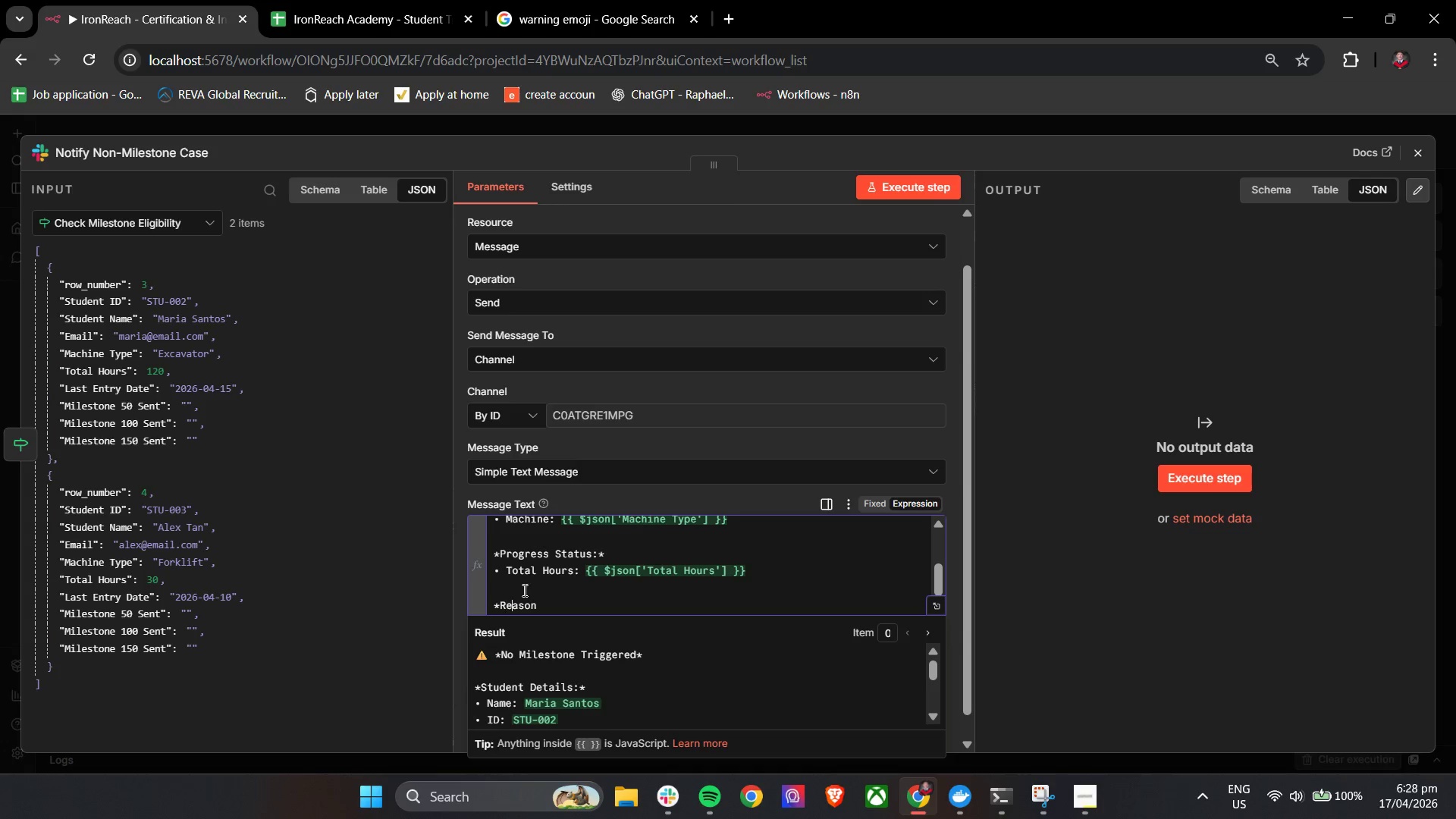 
key(ArrowRight)
 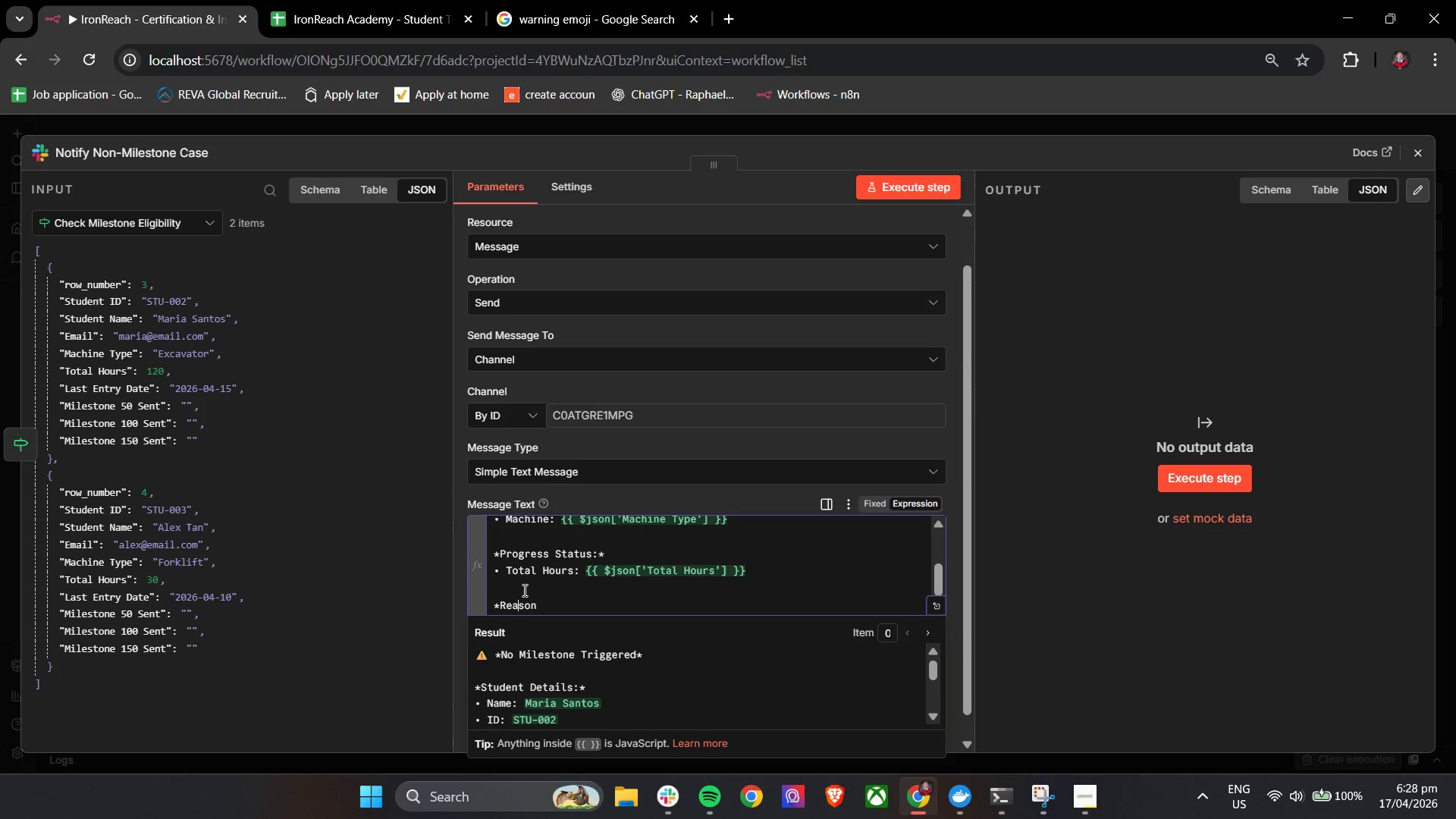 
key(ArrowRight)
 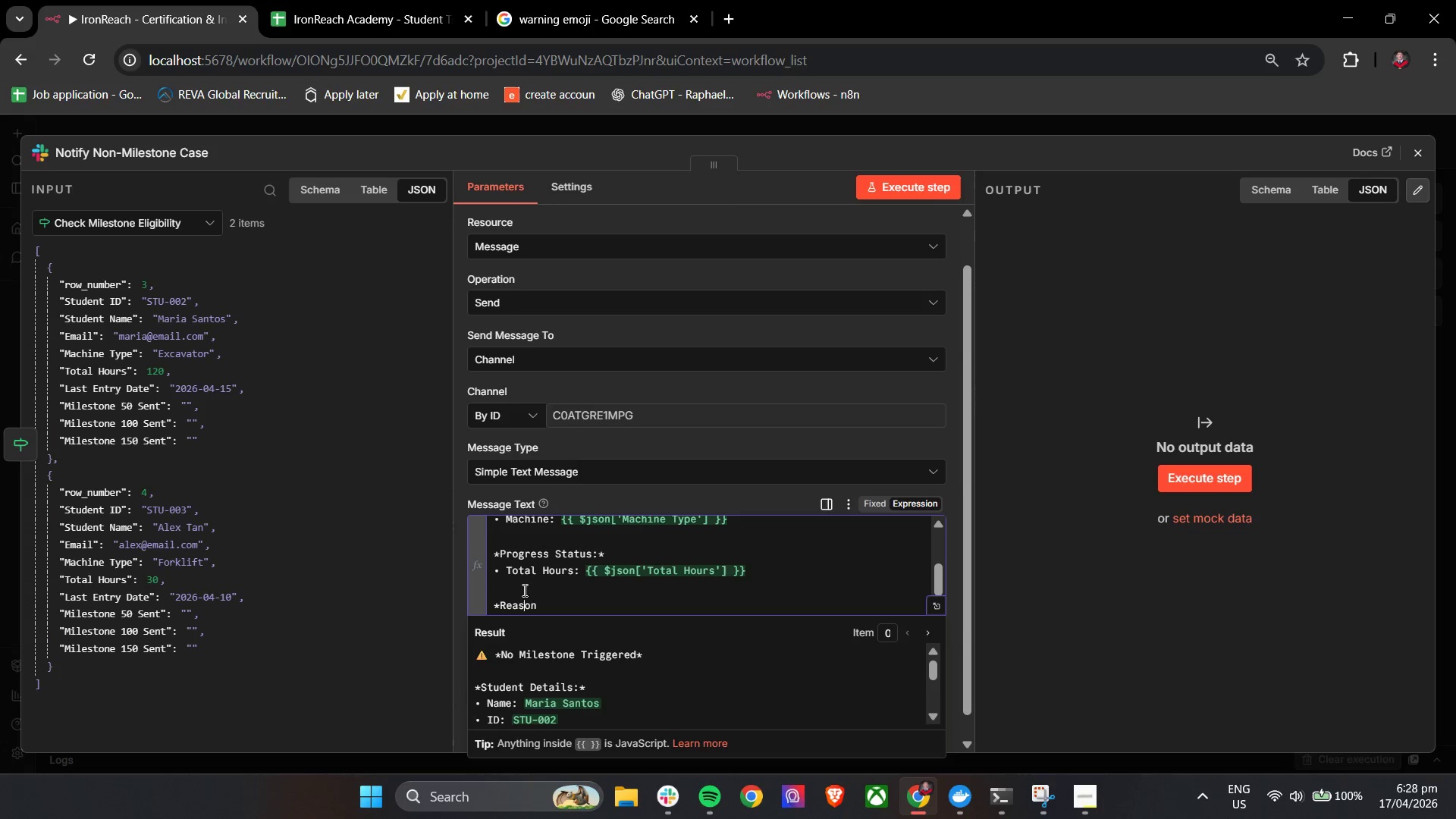 
key(ArrowRight)
 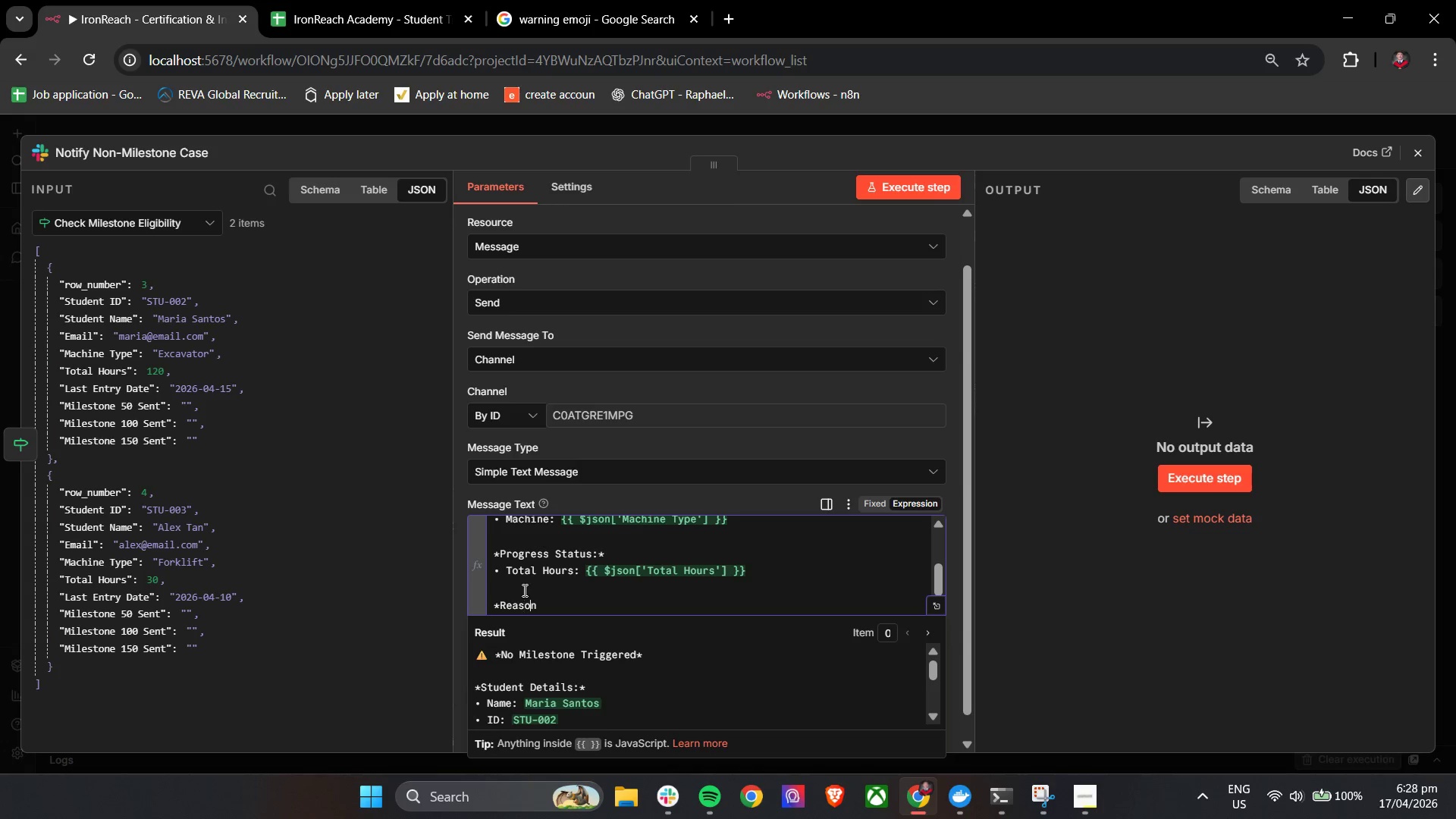 
key(ArrowRight)
 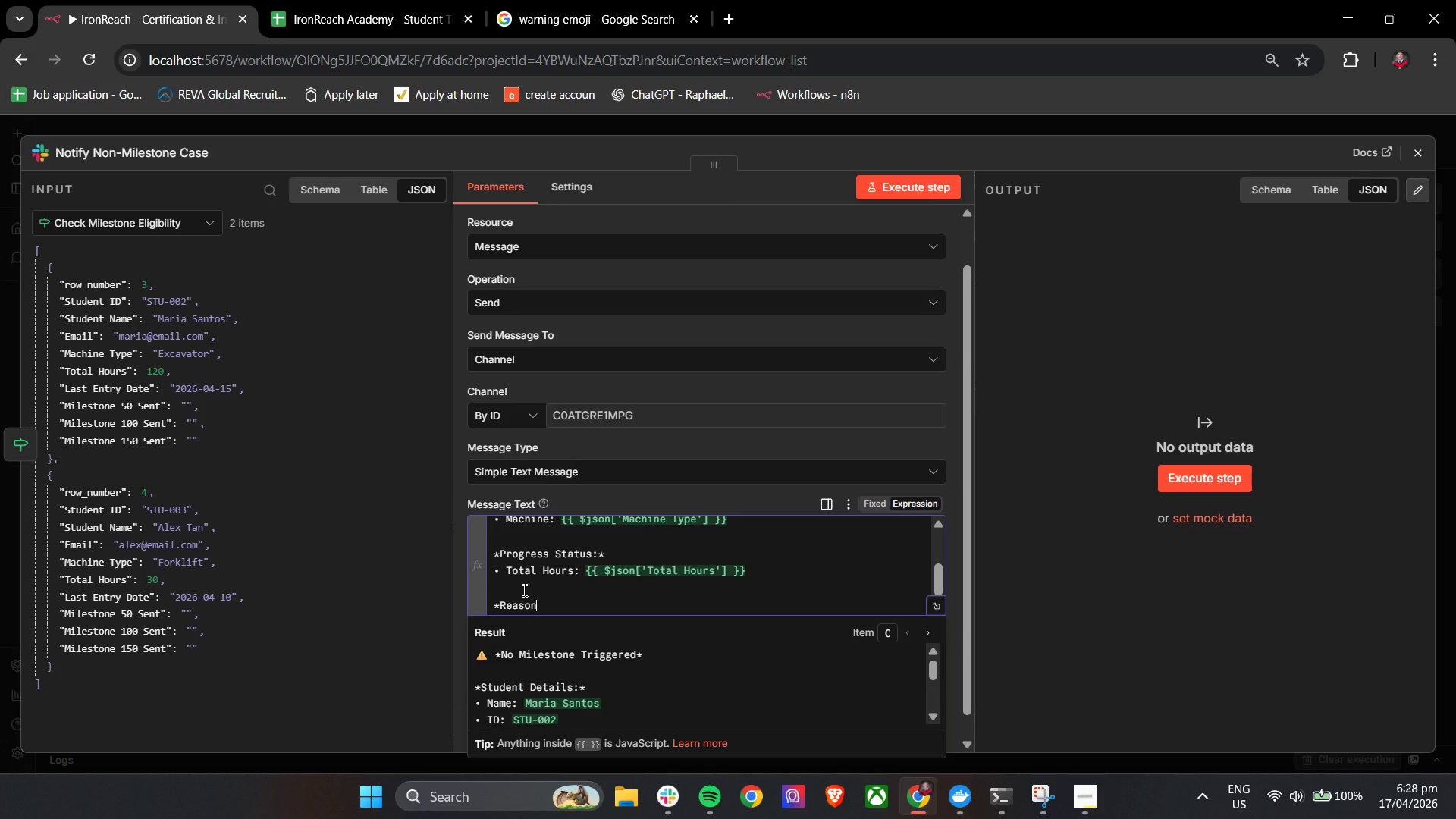 
key(Shift+Semicolon)
 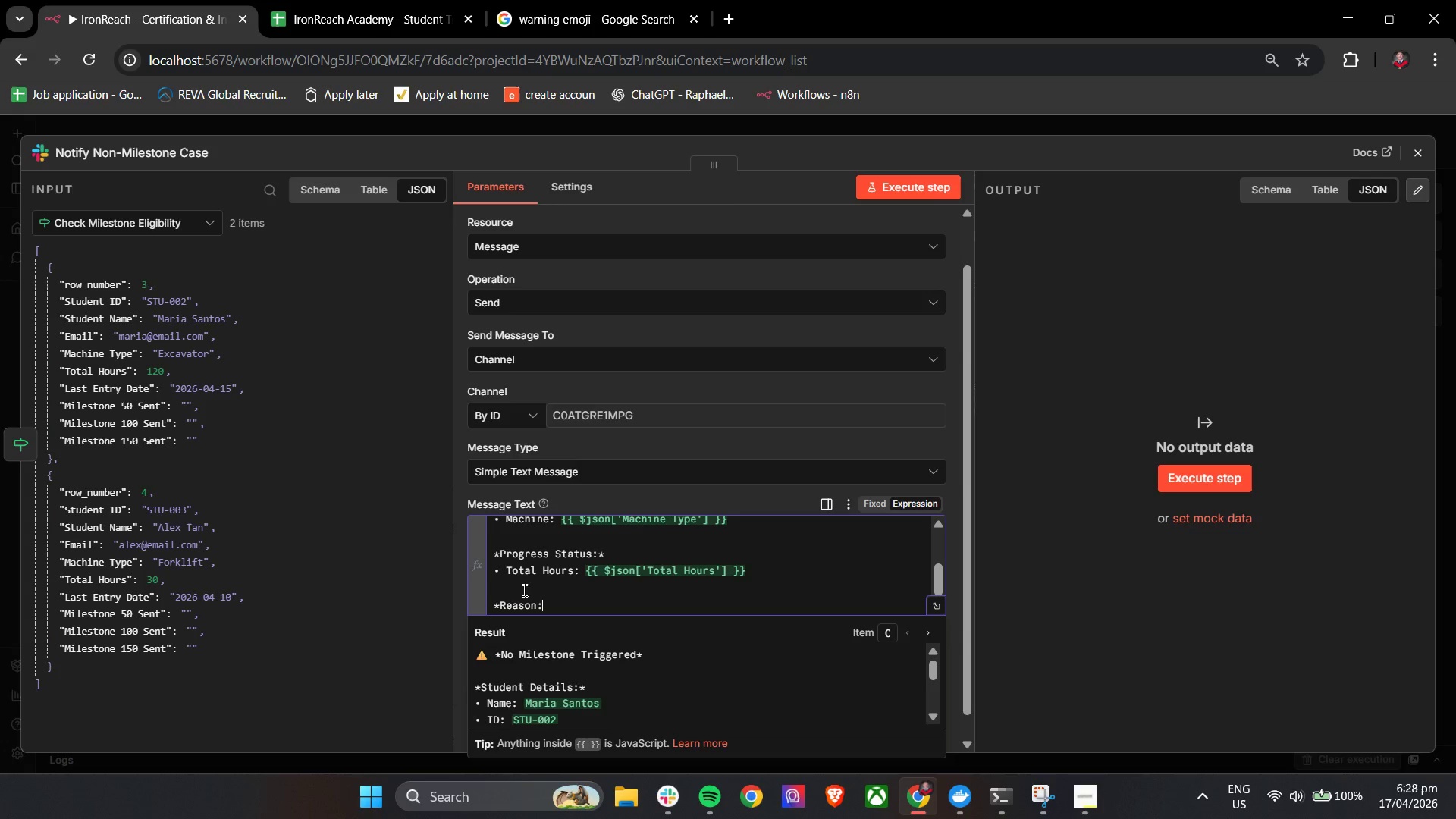 
key(Shift+8)
 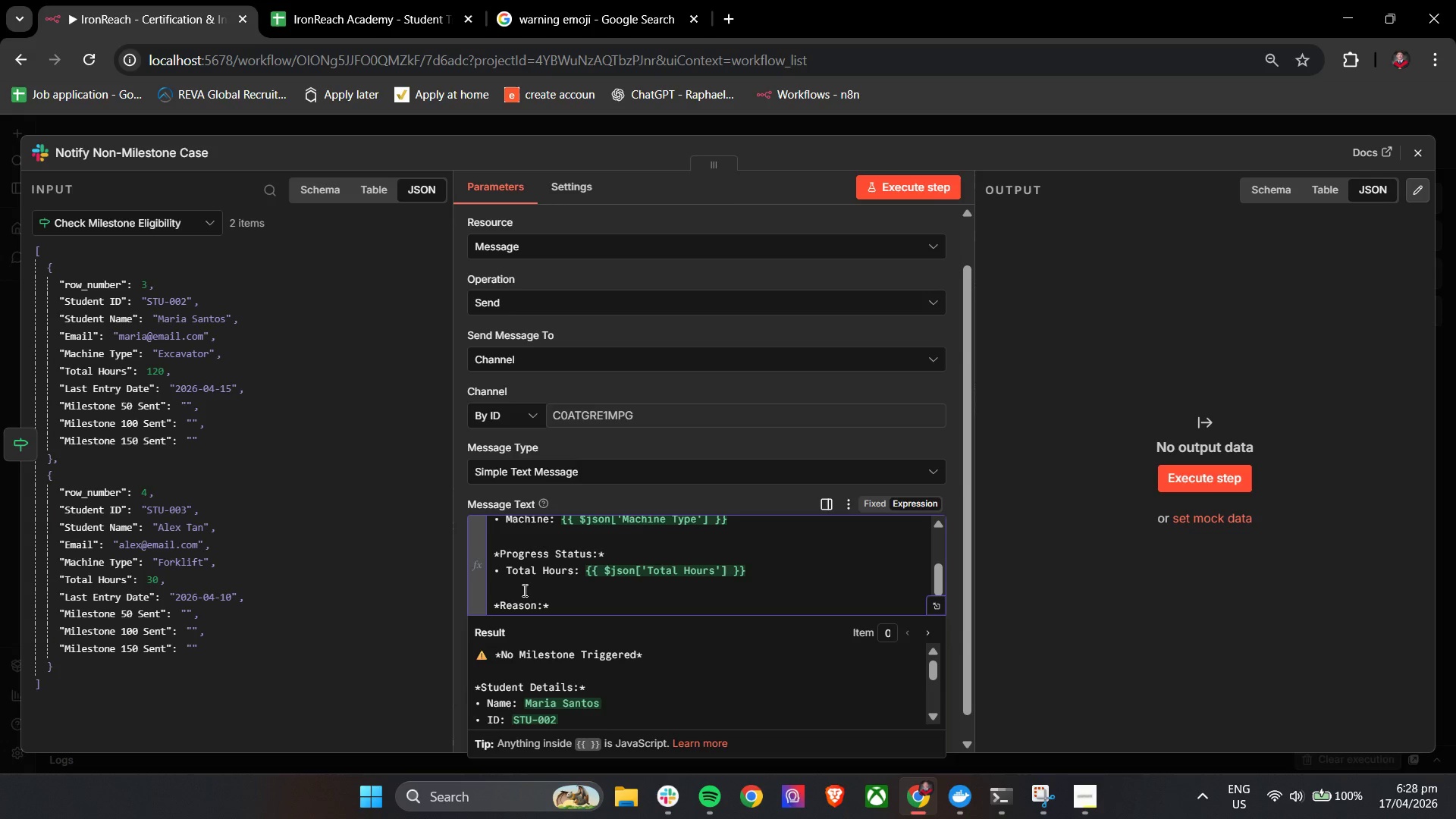 
key(Enter)
 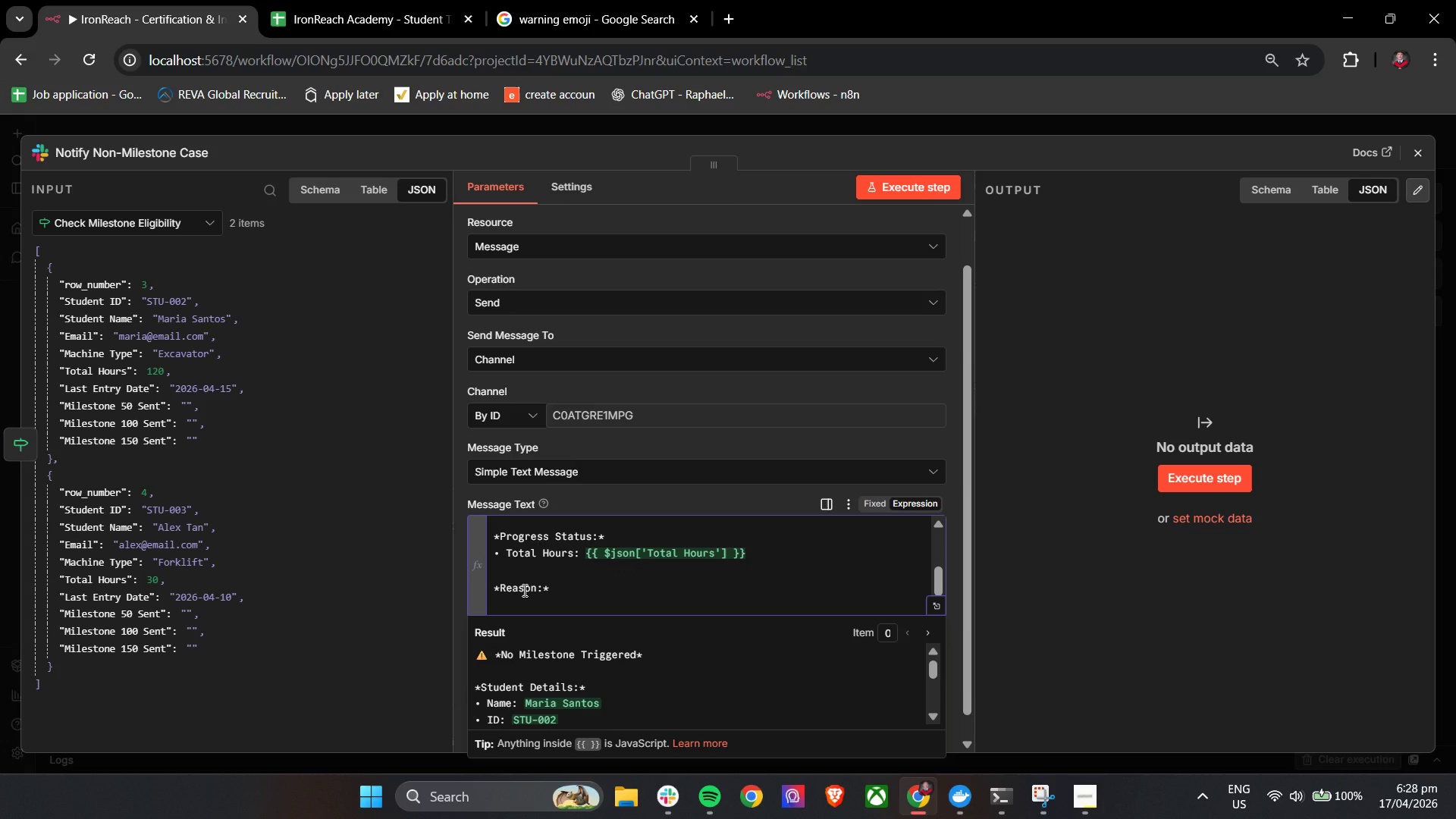 
type(Total Hours {{)
 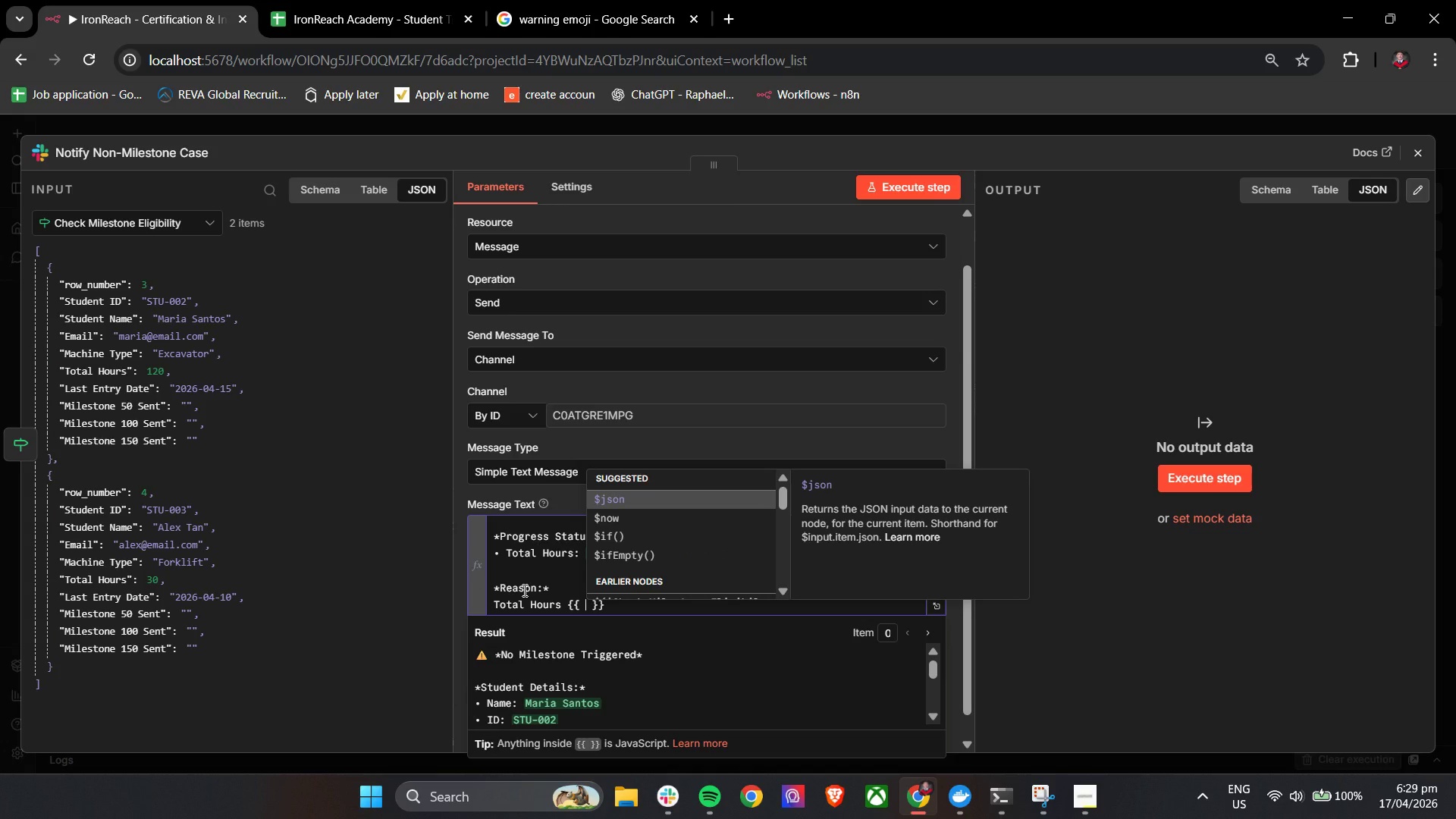 
 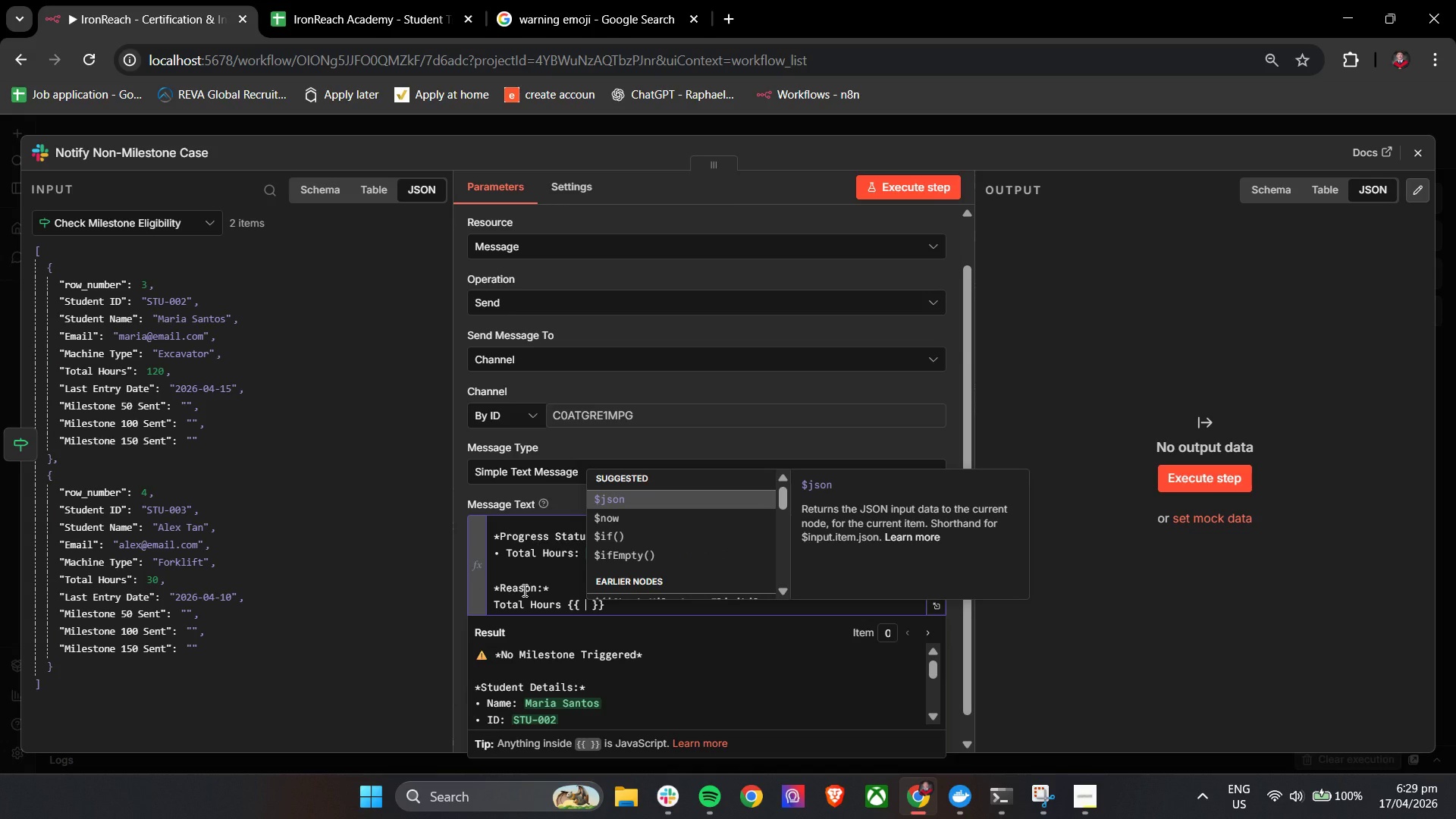 
key(Enter)
 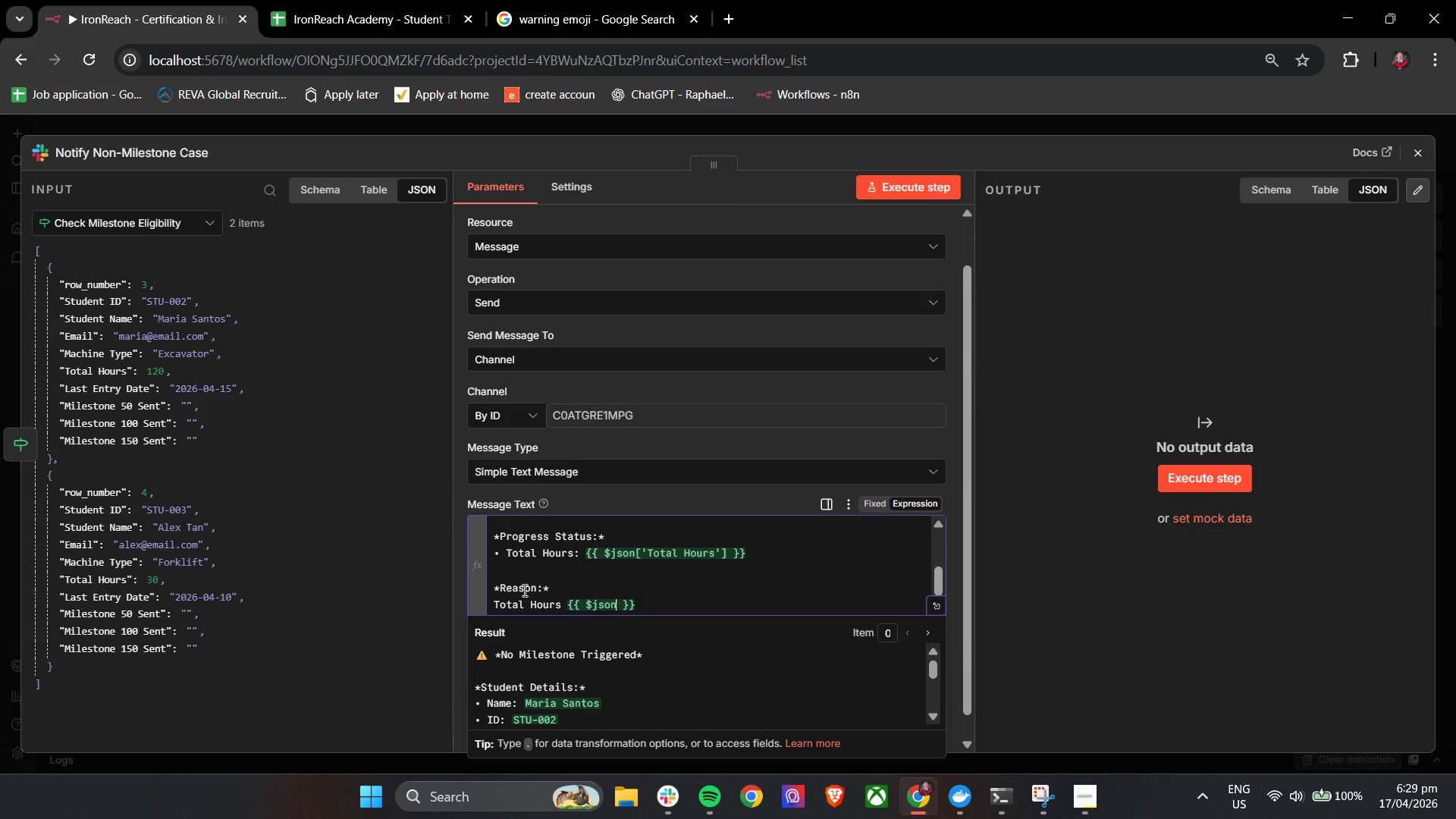 
key(BracketLeft)
 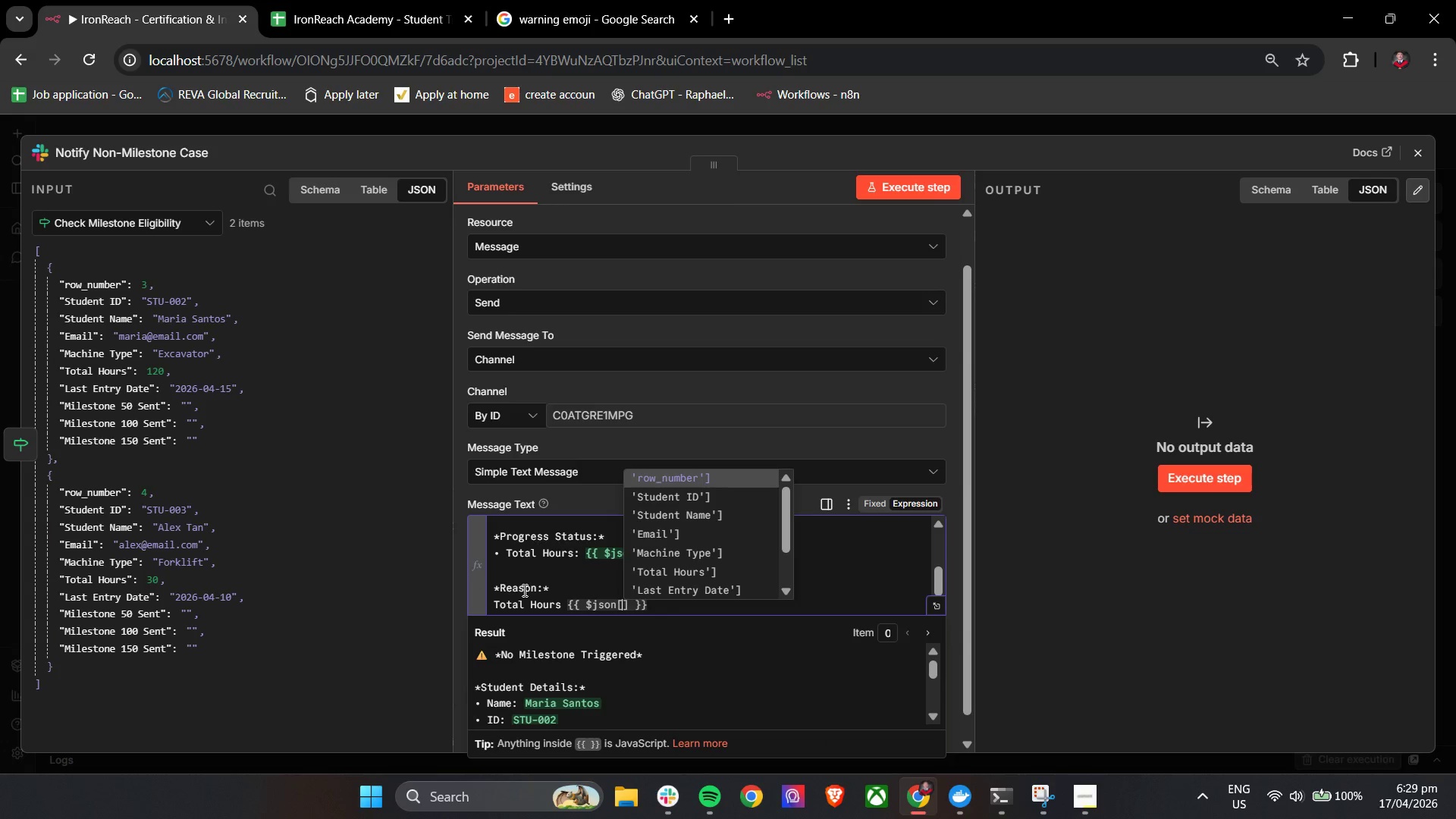 
key(ArrowDown)
 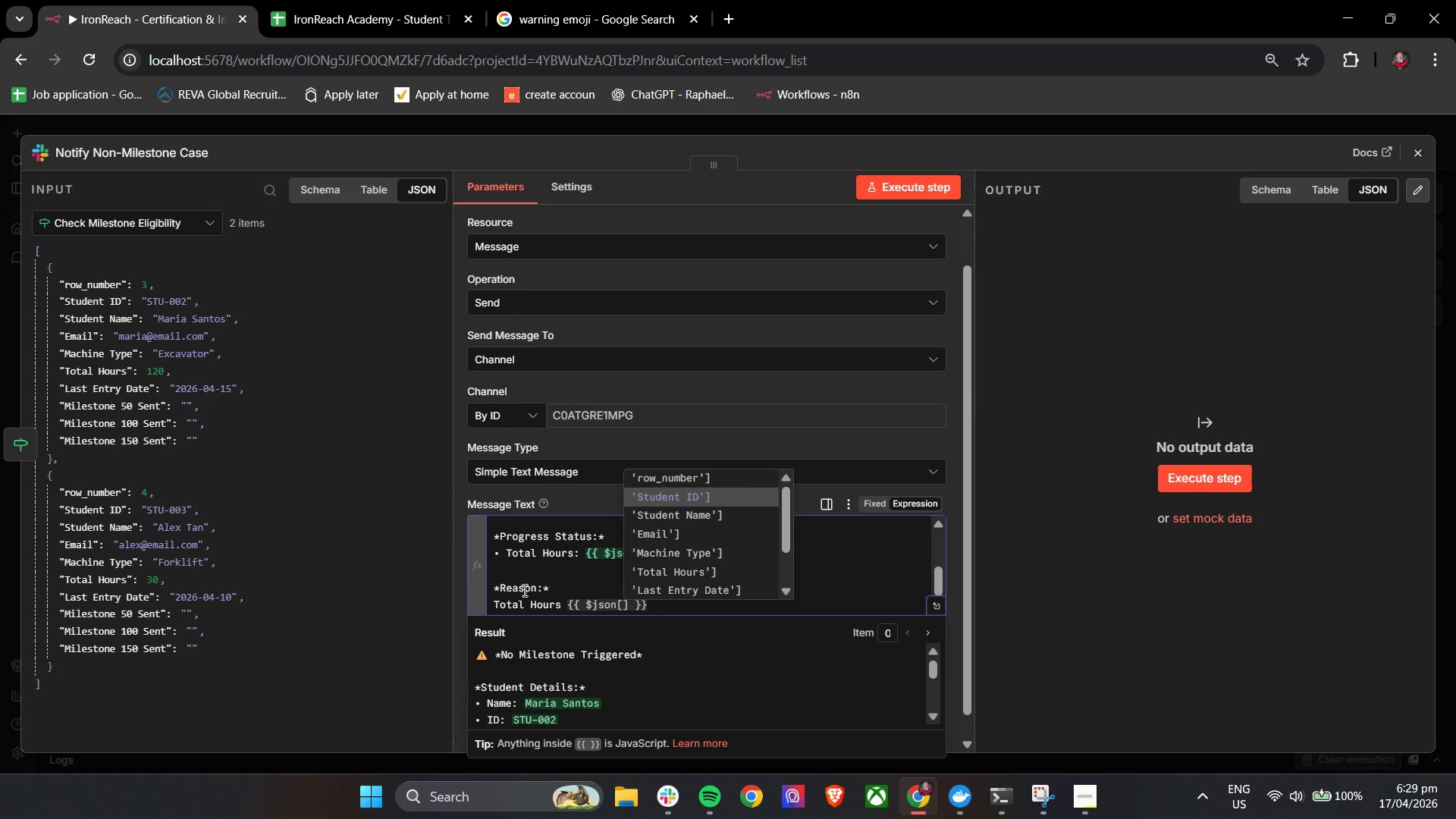 
key(ArrowDown)
 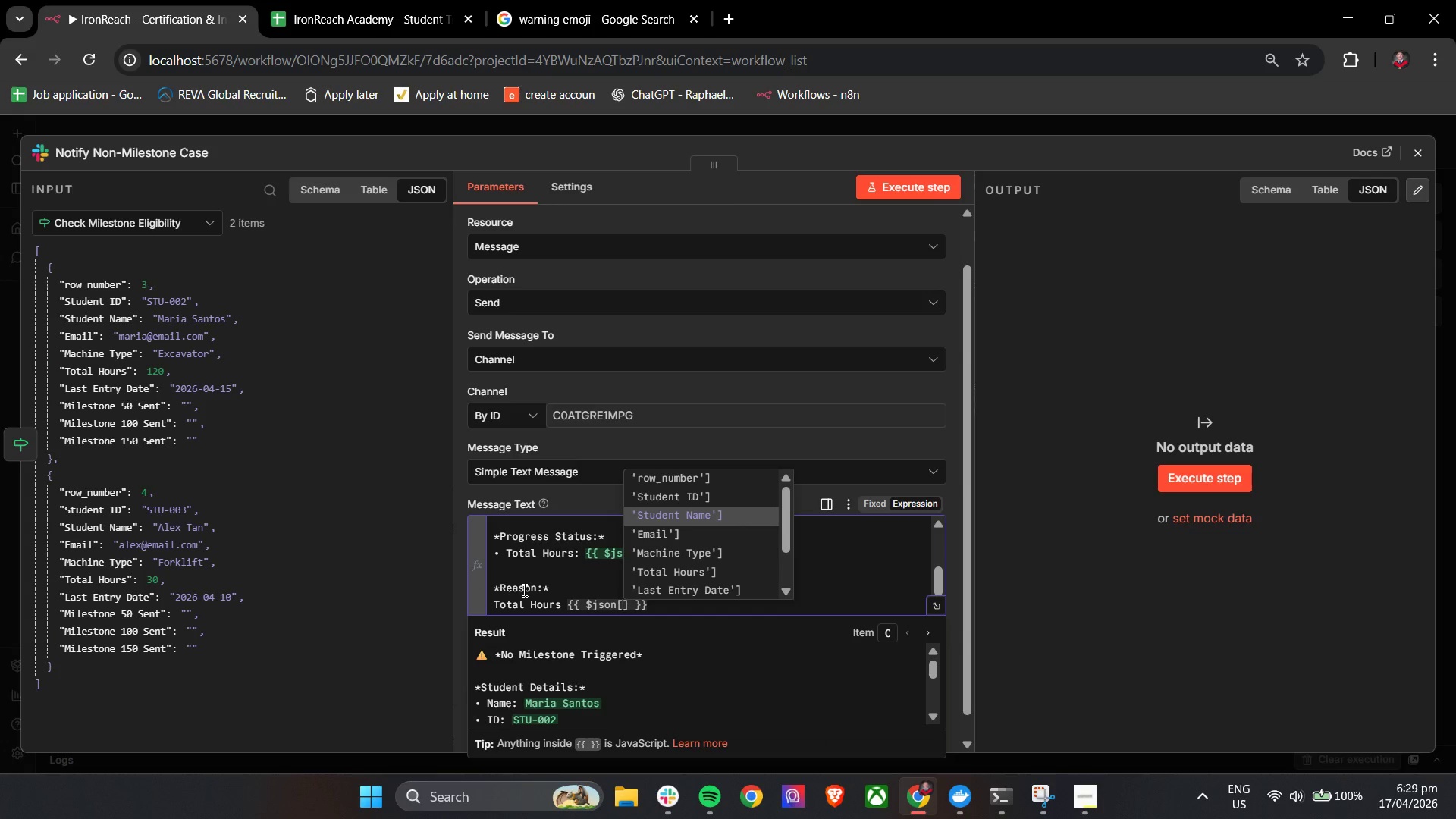 
key(ArrowDown)
 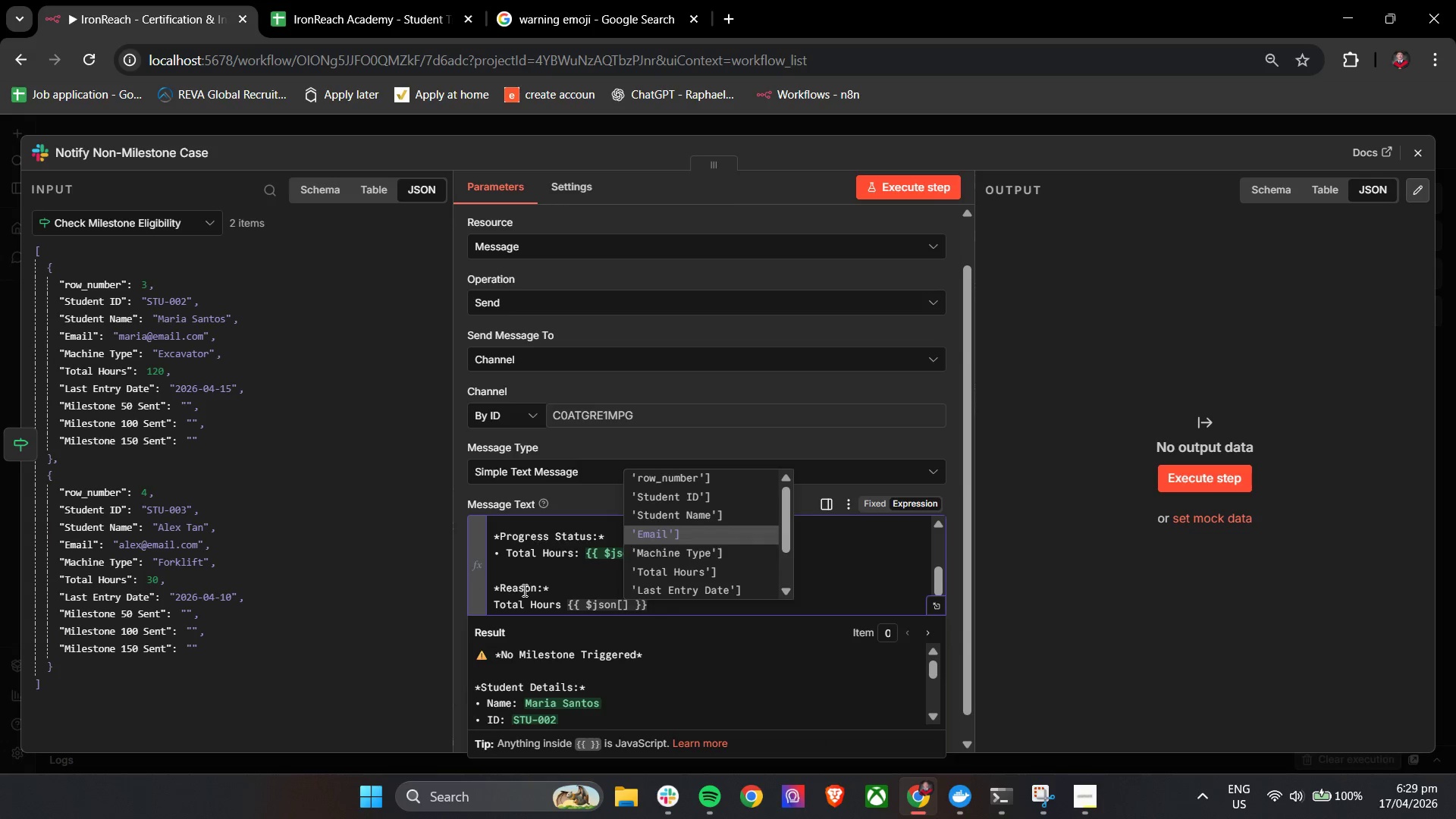 
key(ArrowDown)
 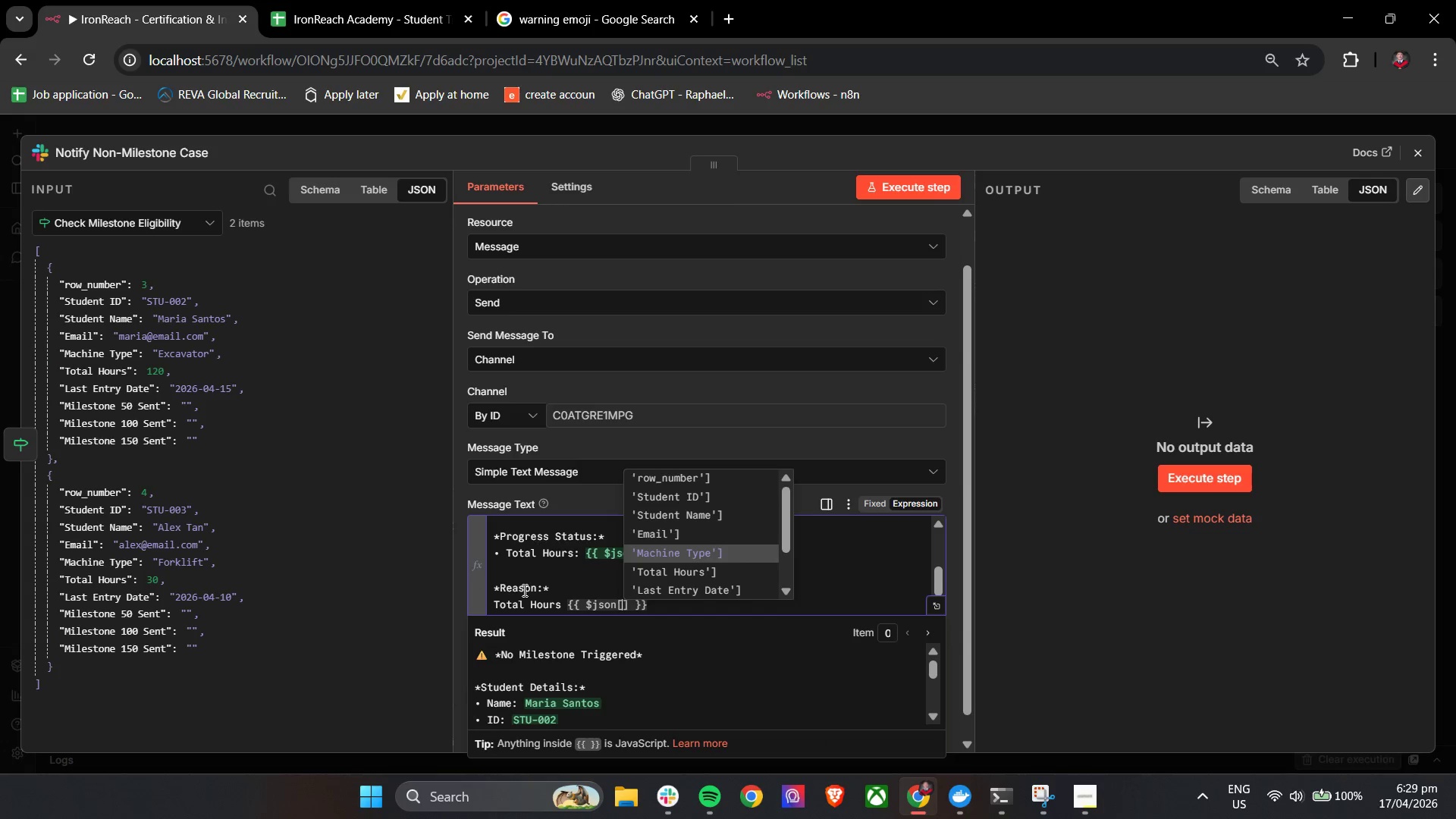 
key(ArrowDown)
 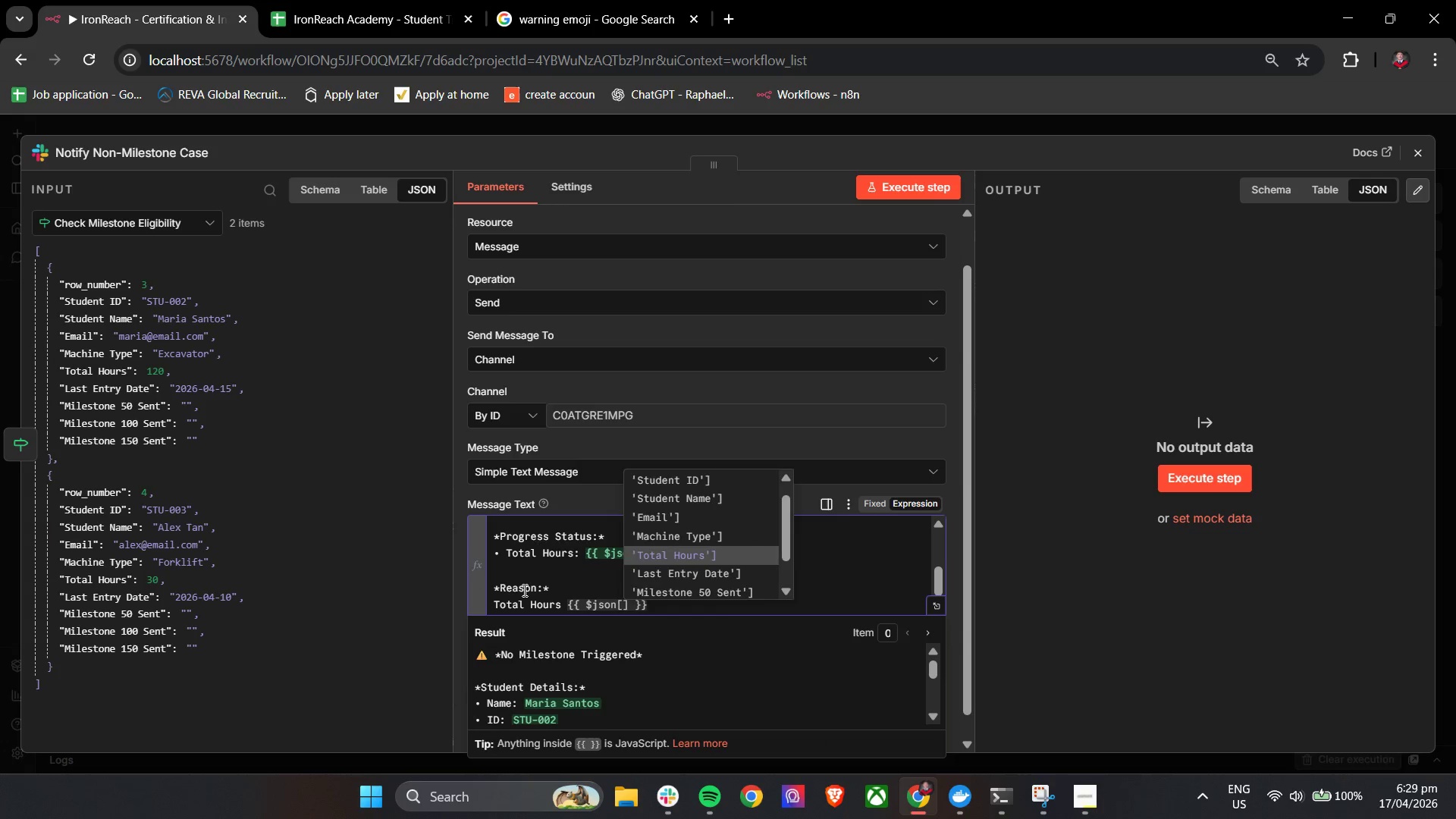 
key(Enter)
 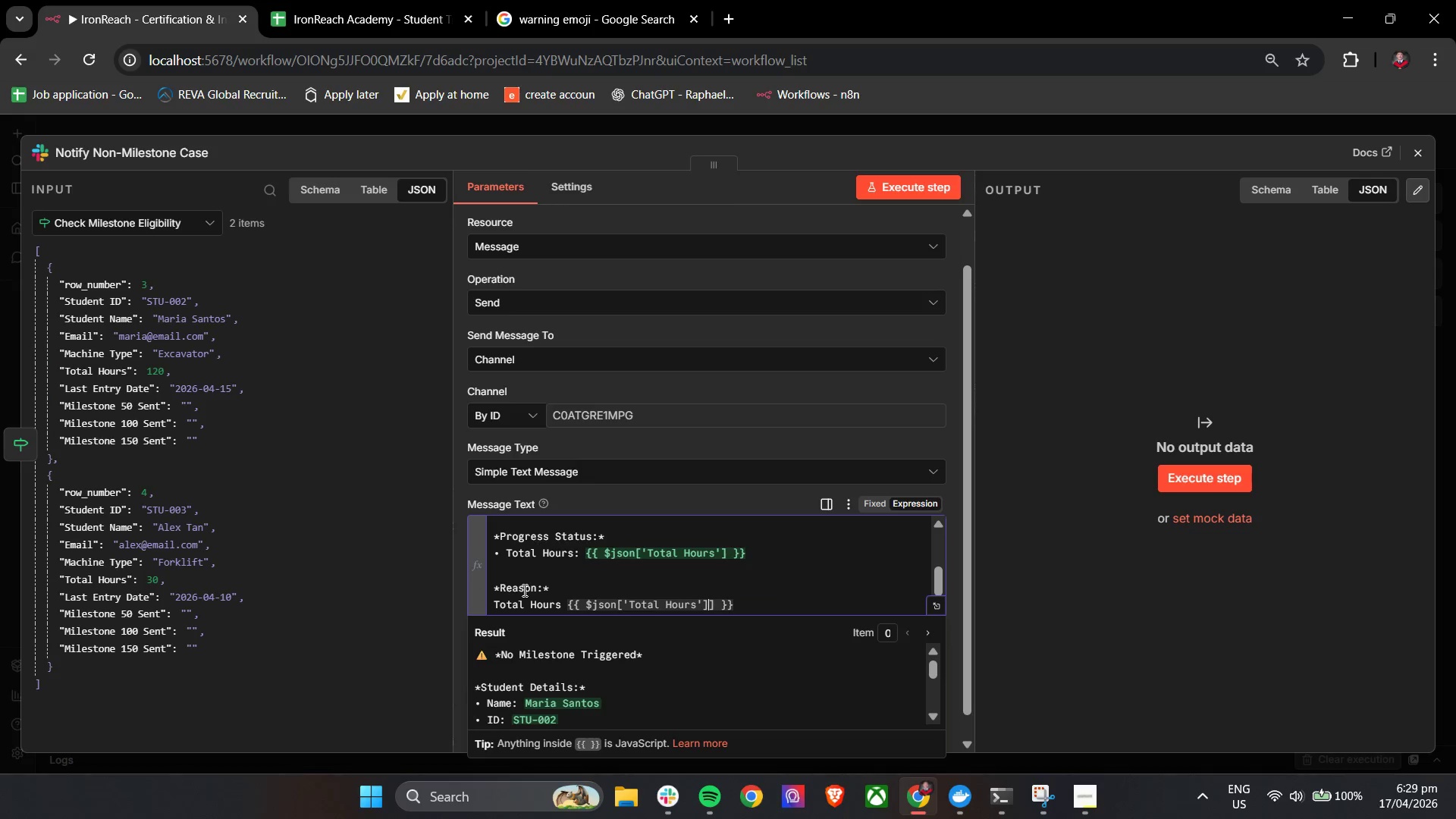 
key(Backspace)
 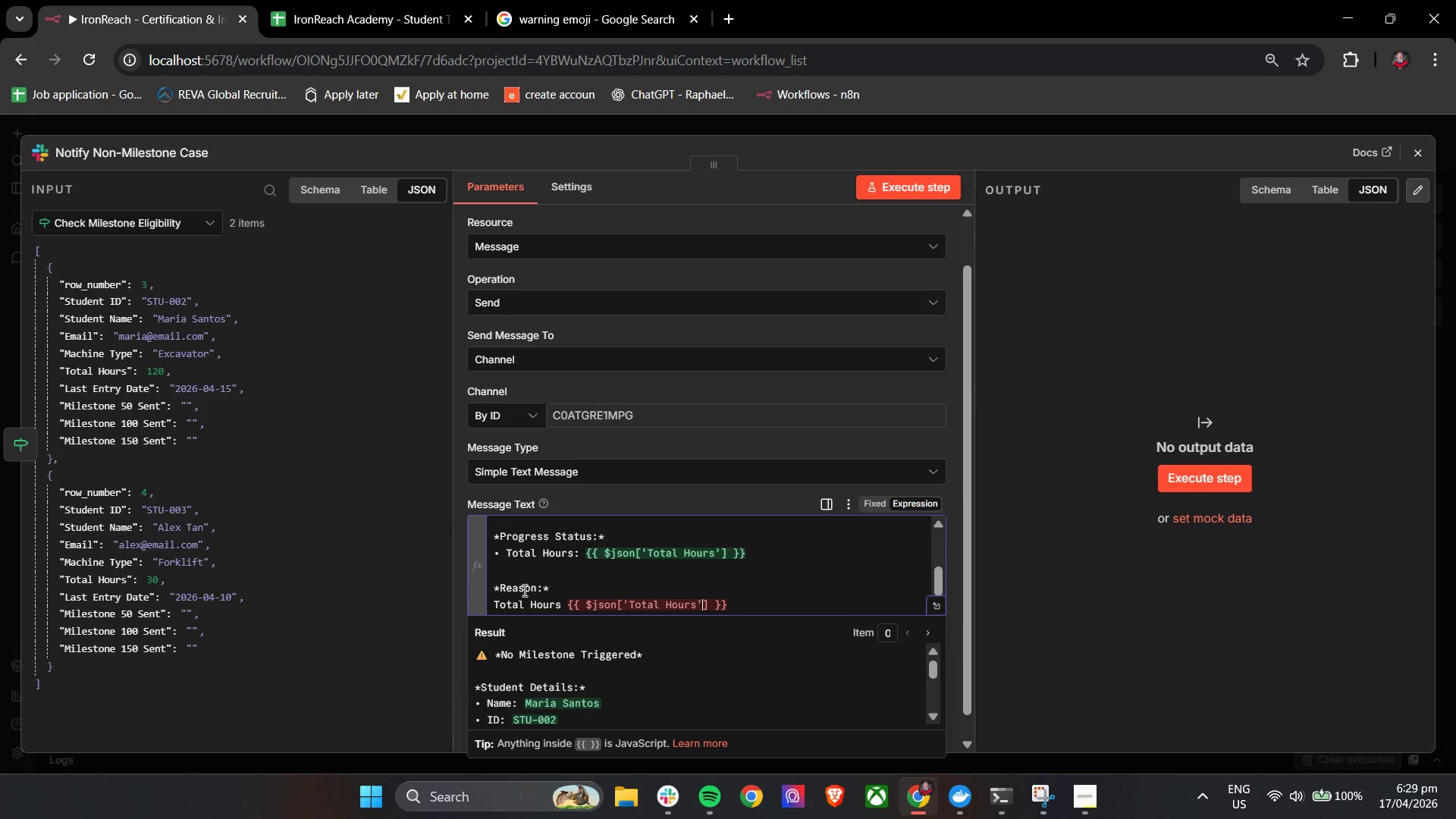 
key(ArrowDown)
 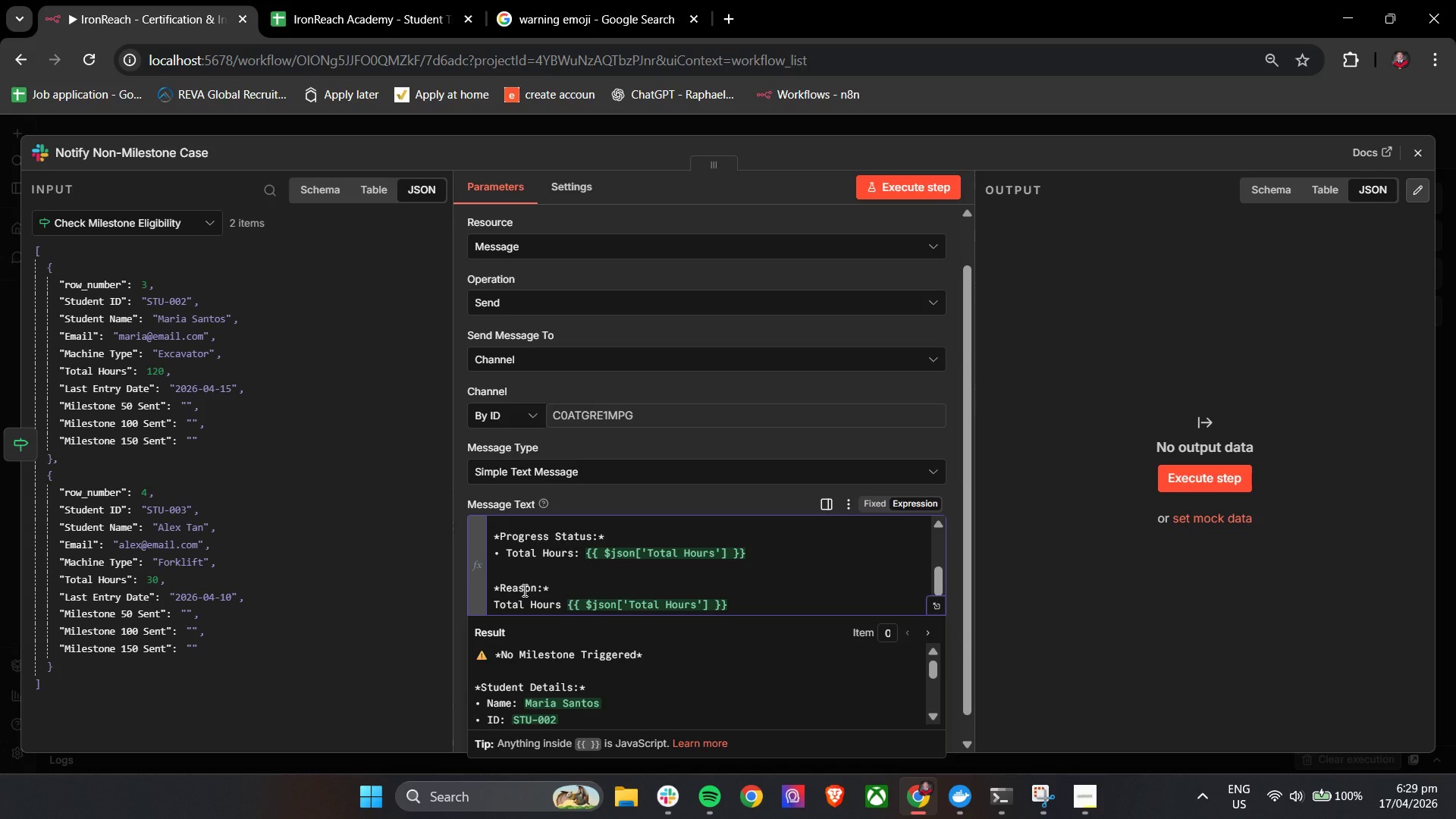 
type( di)
key(Backspace)
type(oes not match k)
key(Backspace)
type(milestone thresholds (50/150)
key(Backspace)
key(Backspace)
type(00/)
 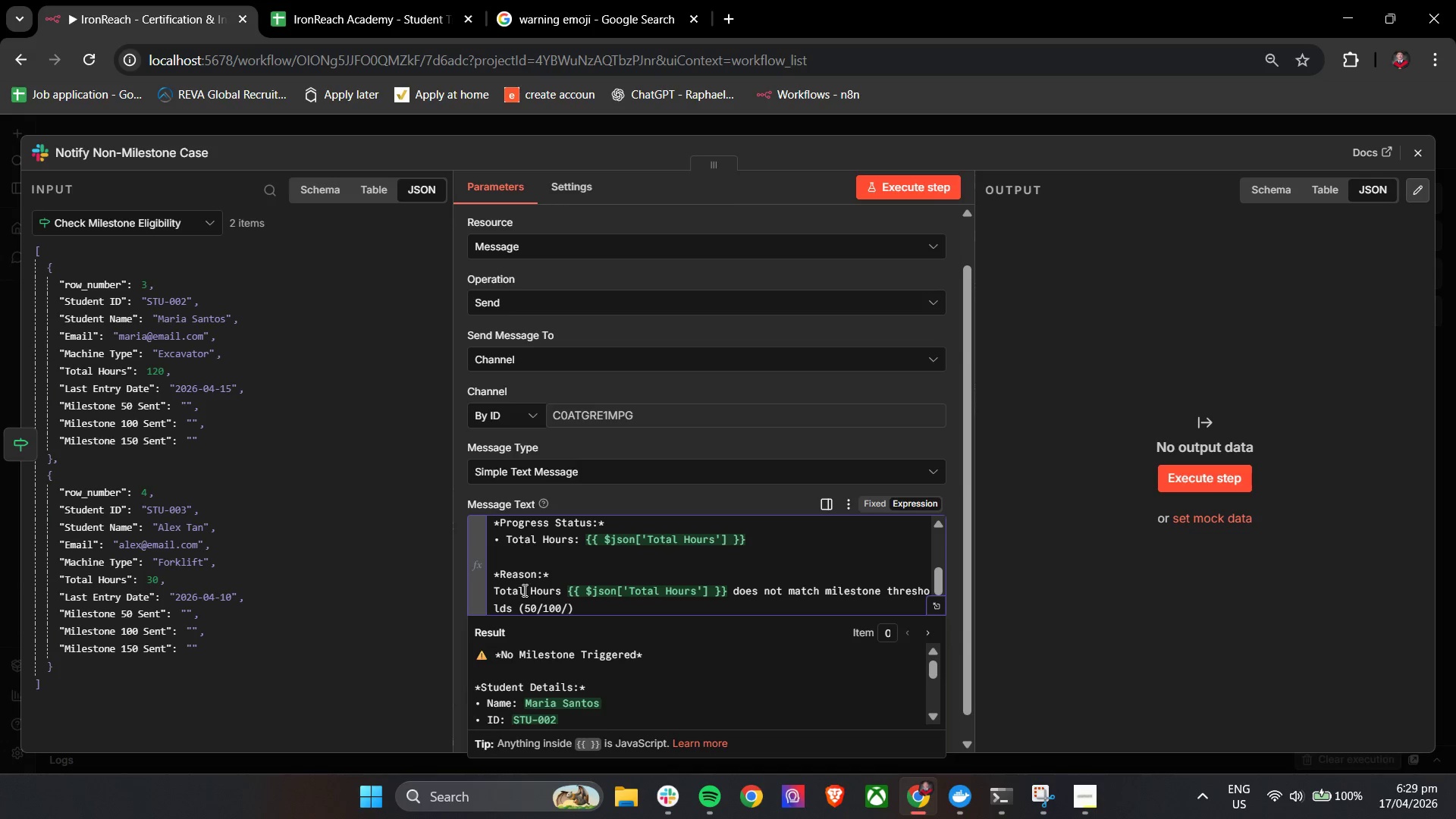 
key(ArrowLeft)
 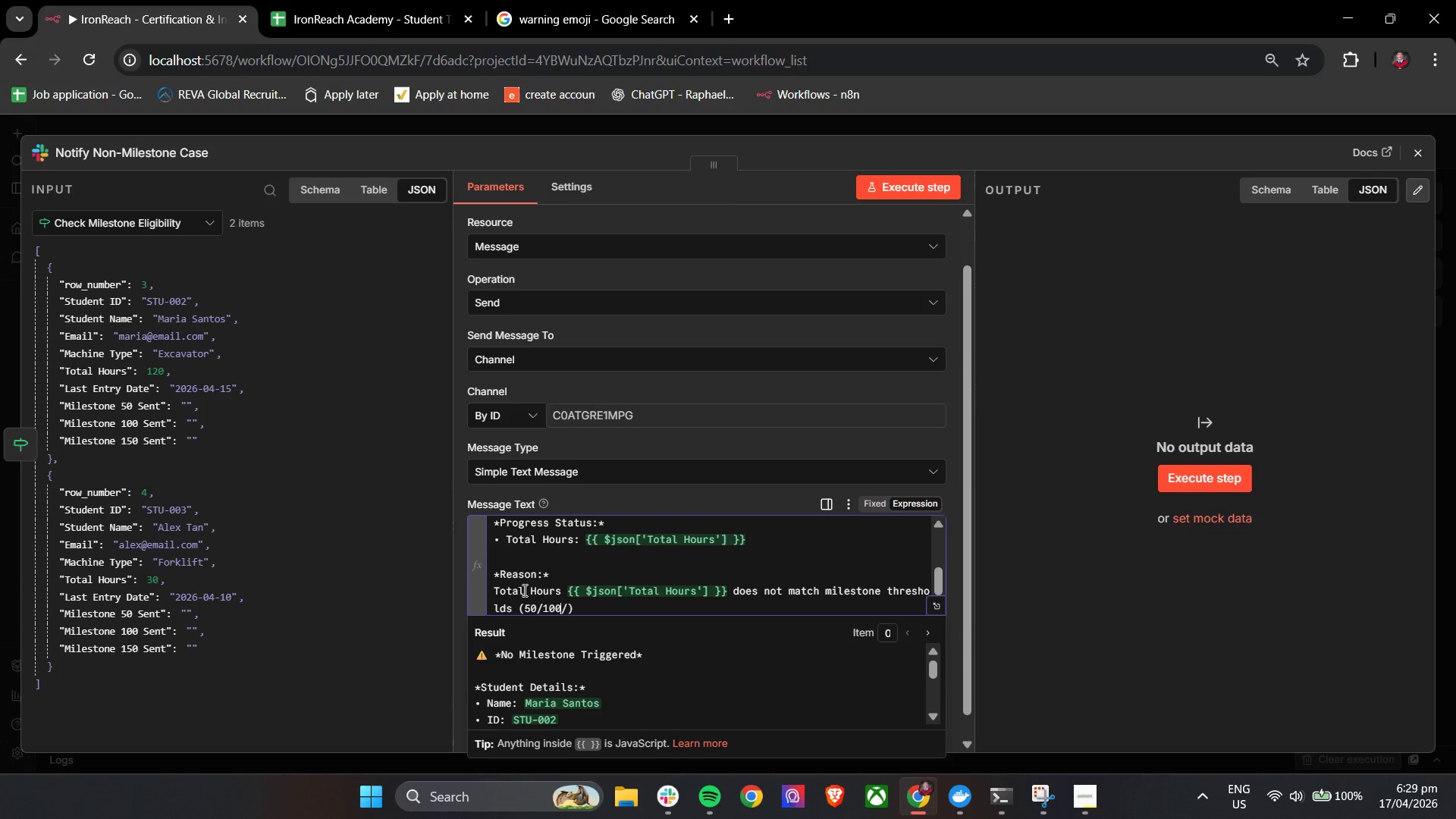 
key(ArrowLeft)
 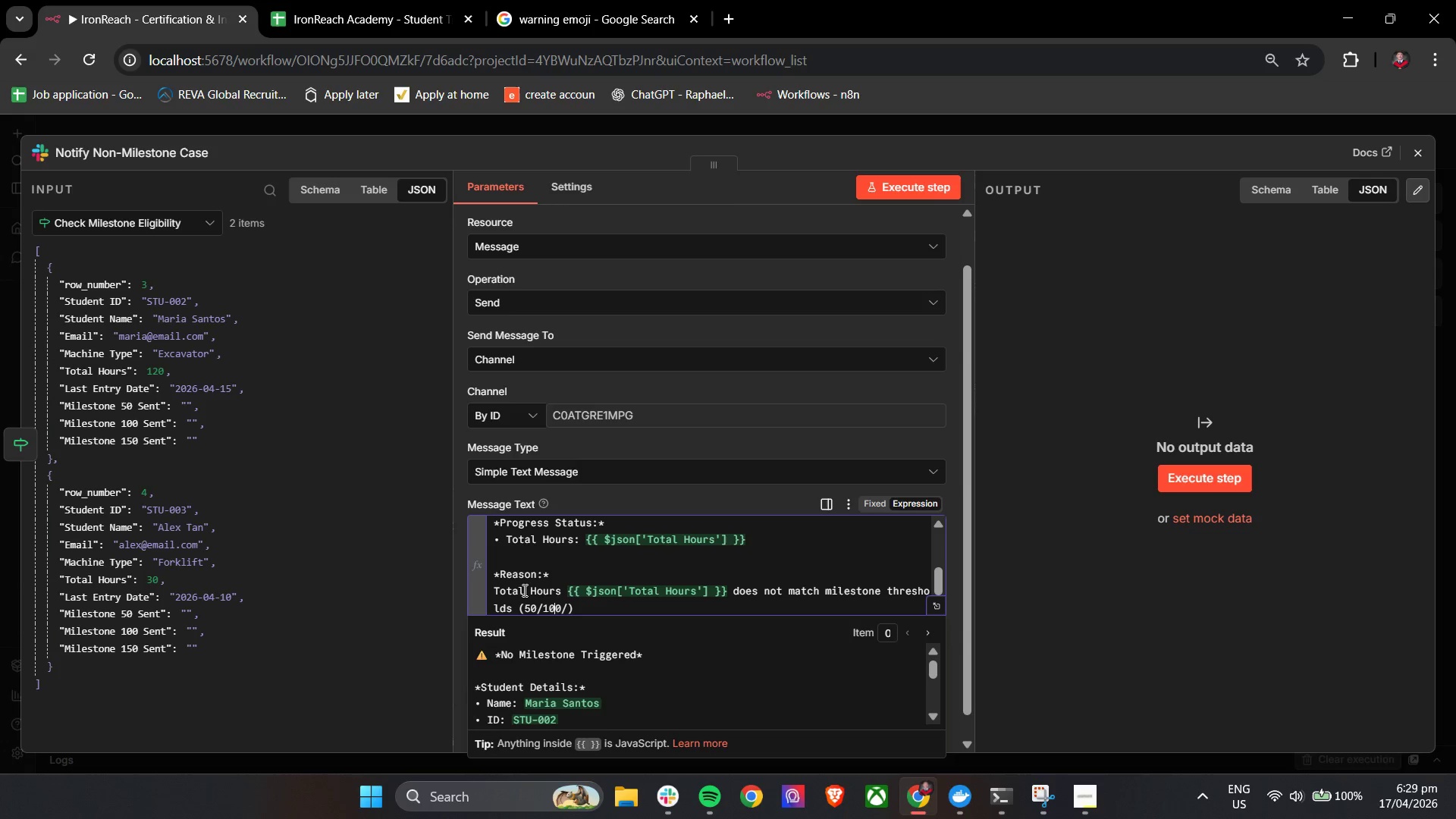 
key(ArrowLeft)
 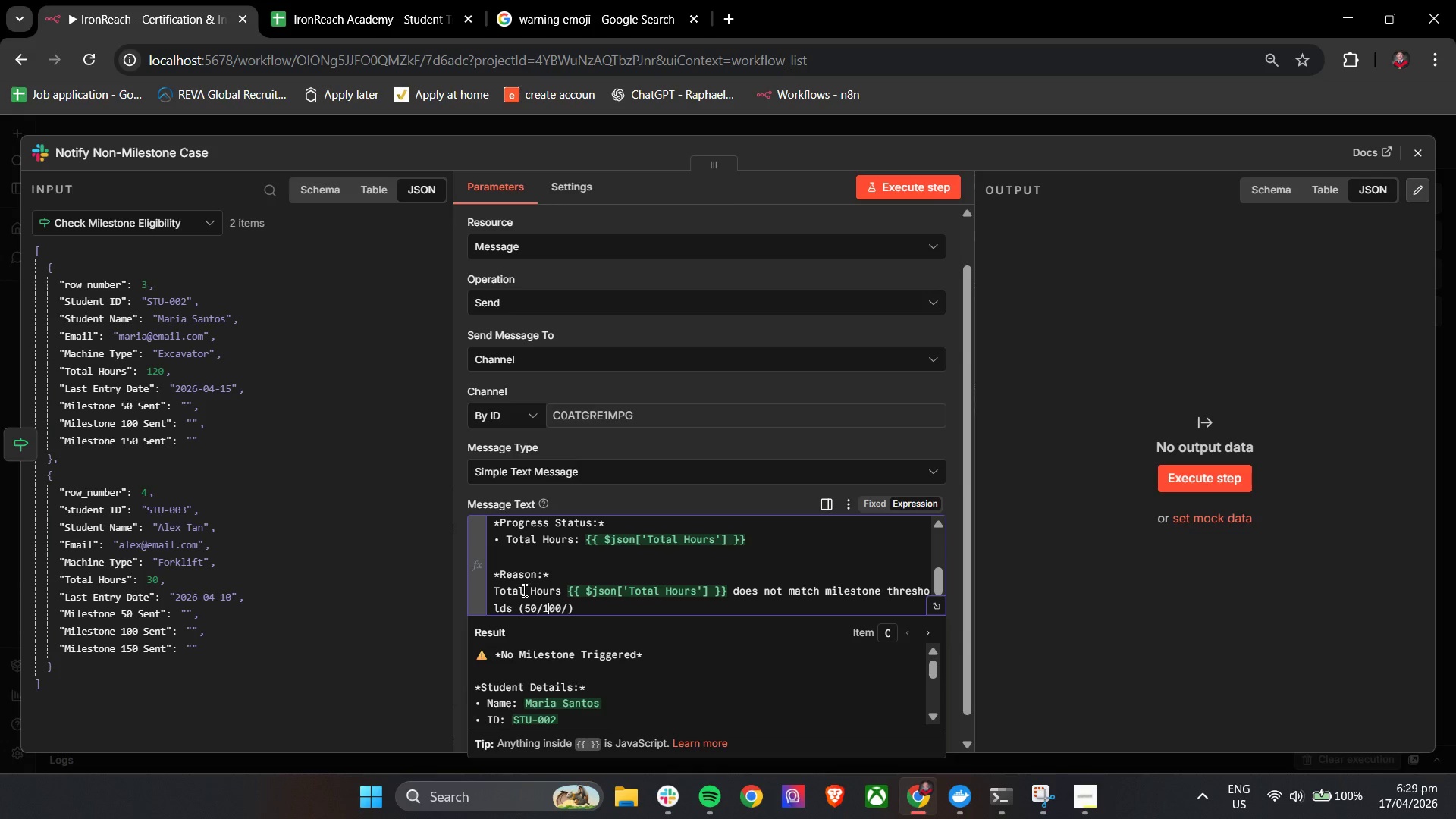 
key(ArrowLeft)
 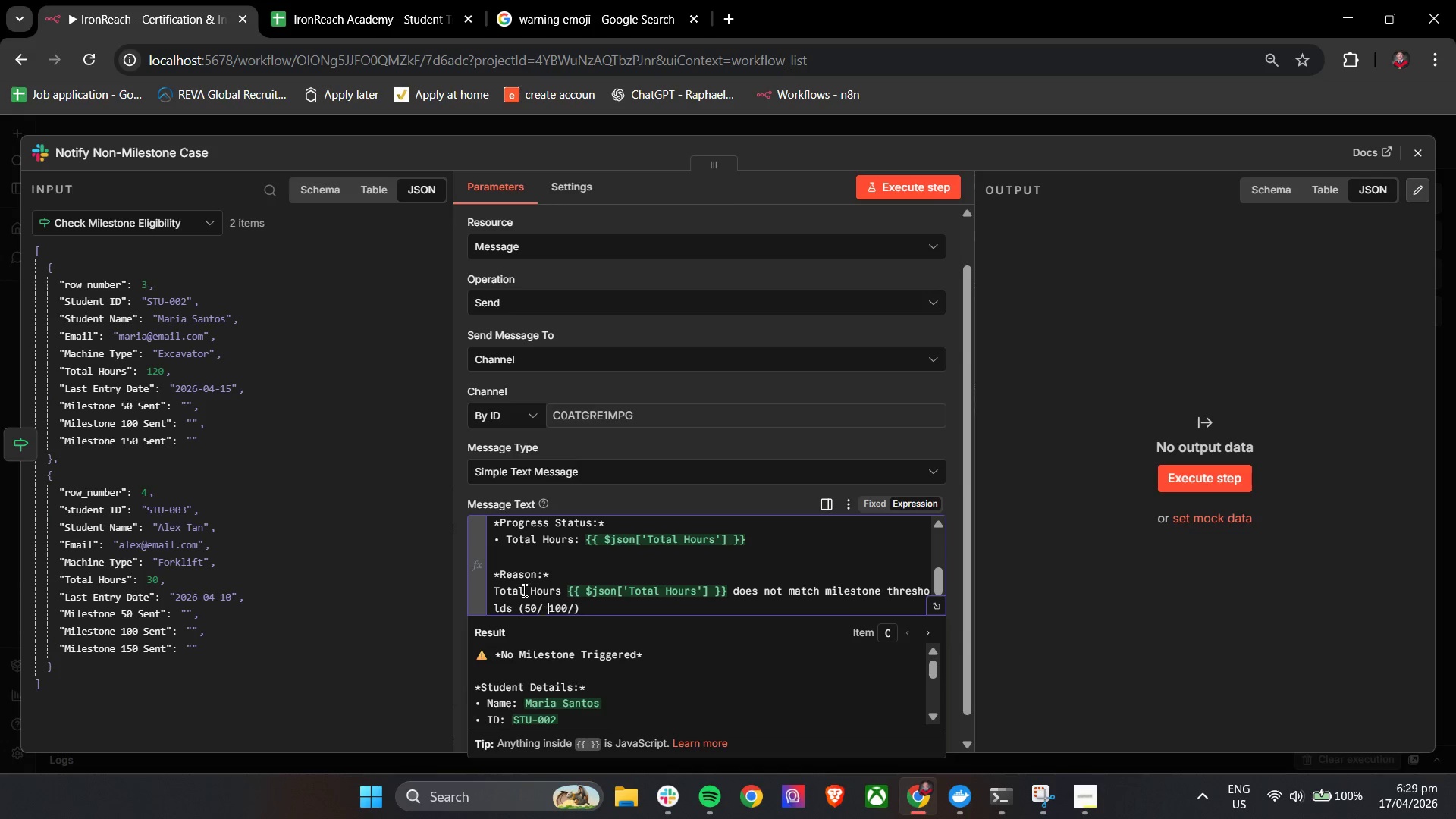 
key(Space)
 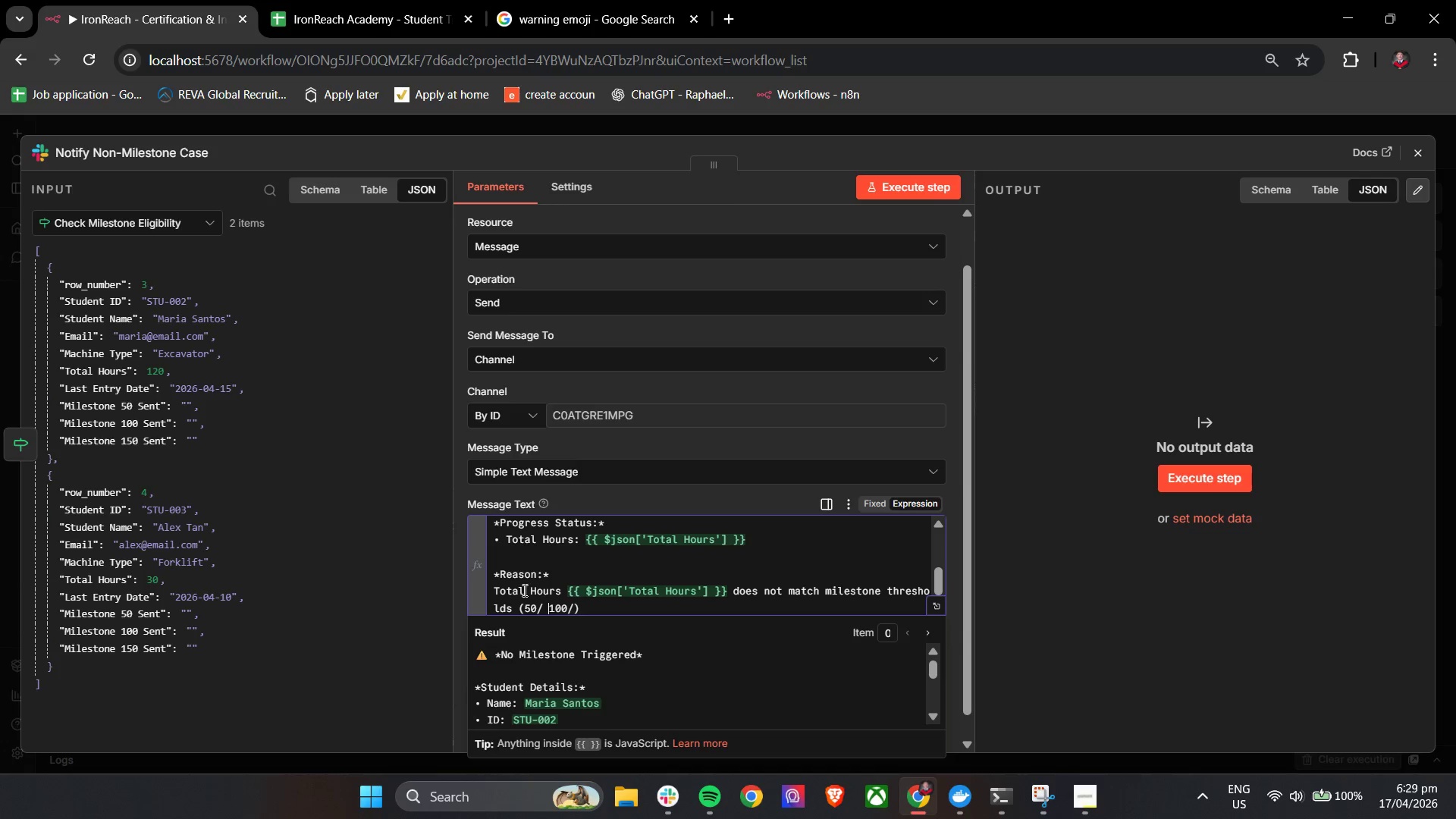 
key(ArrowRight)
 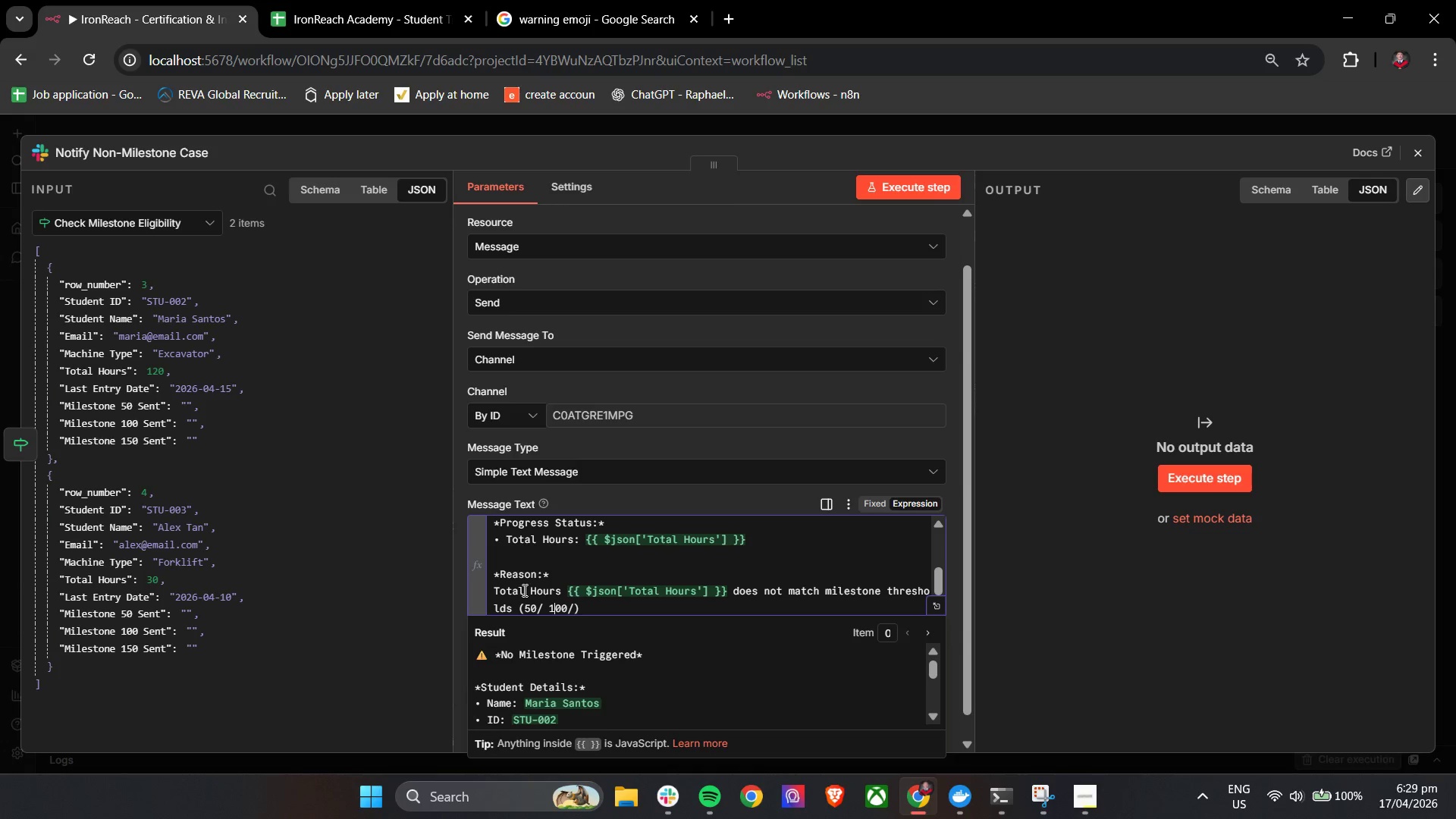 
key(ArrowRight)
 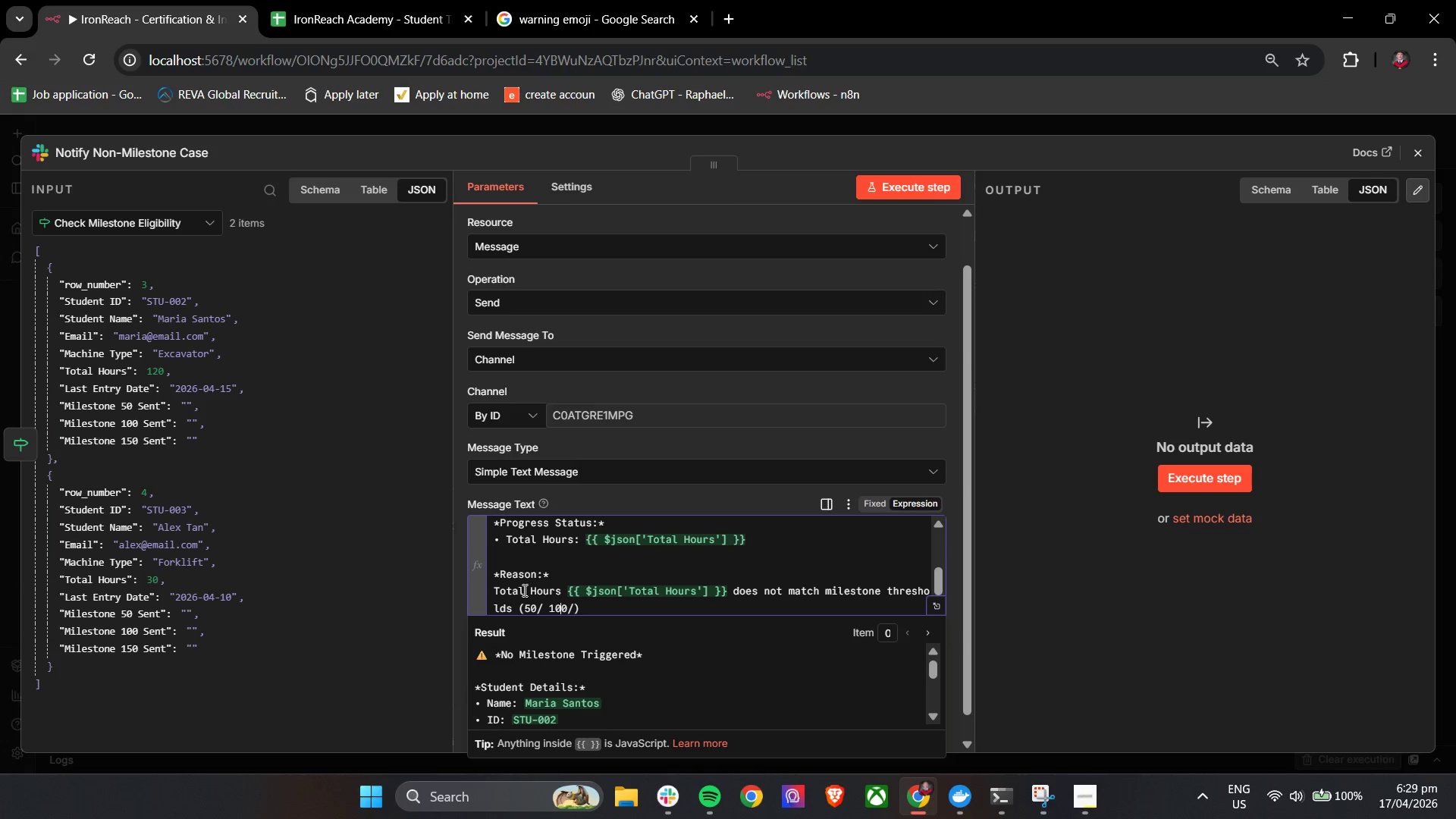 
key(ArrowRight)
 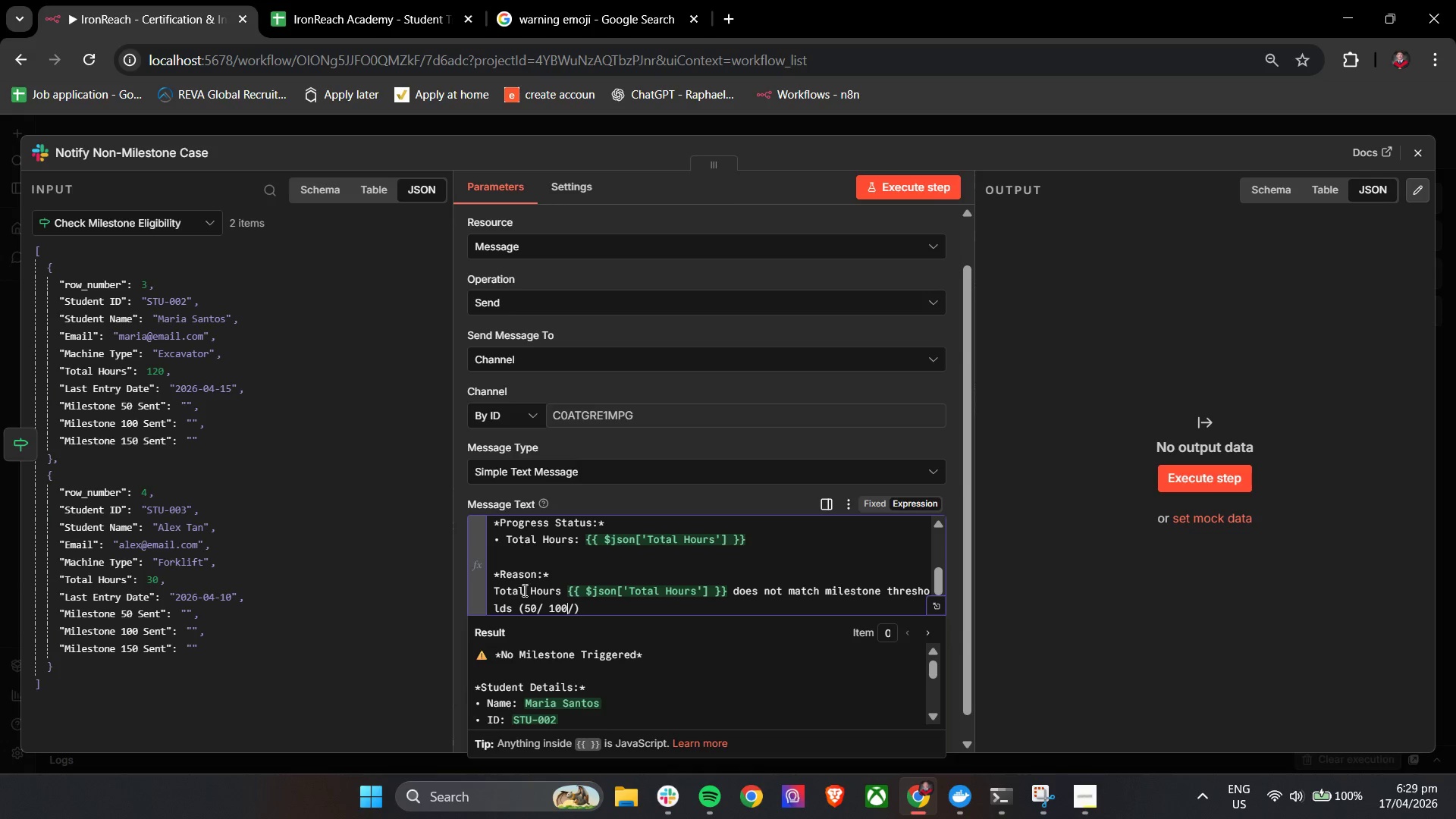 
key(ArrowRight)
 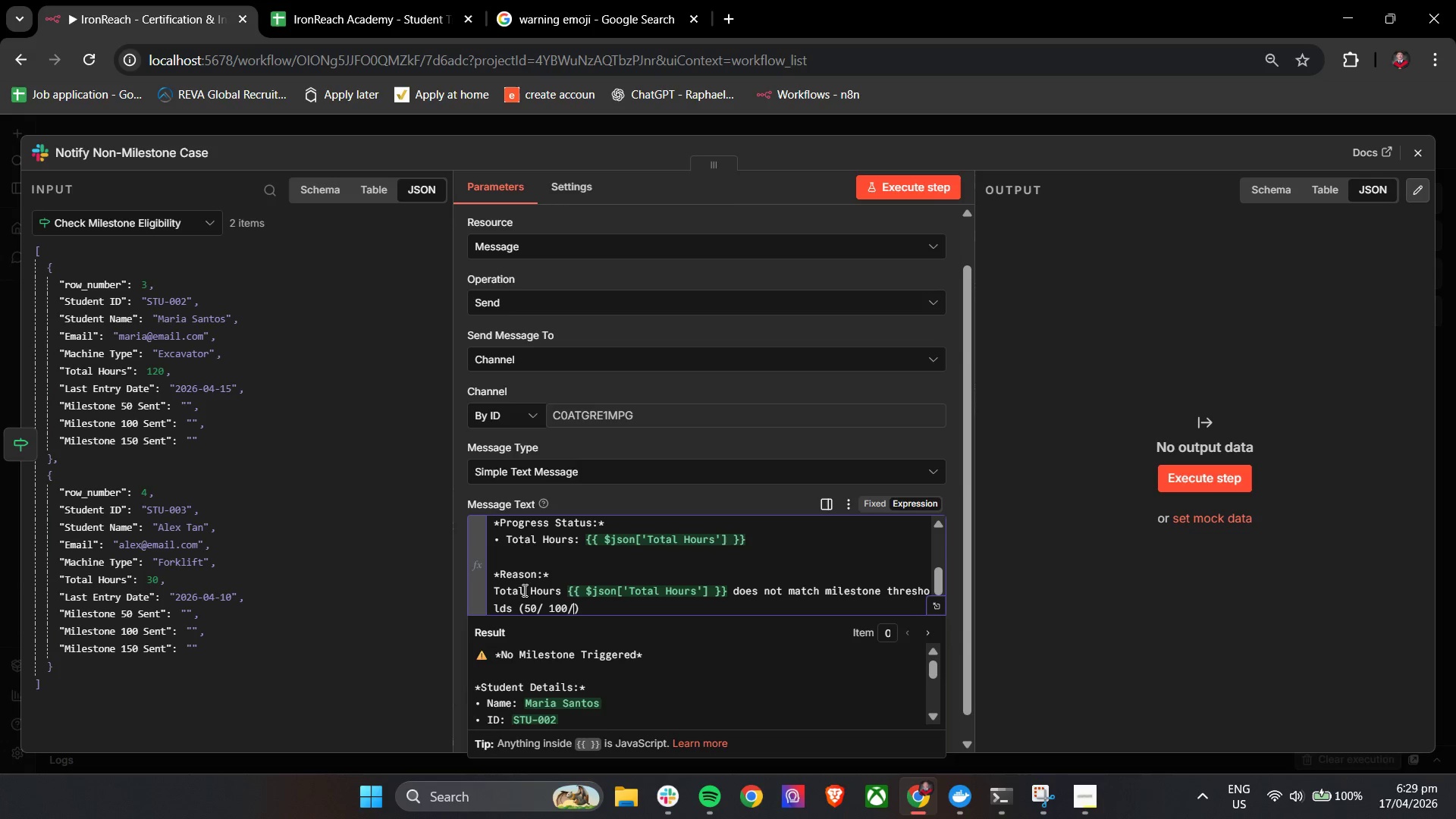 
type( 150)
 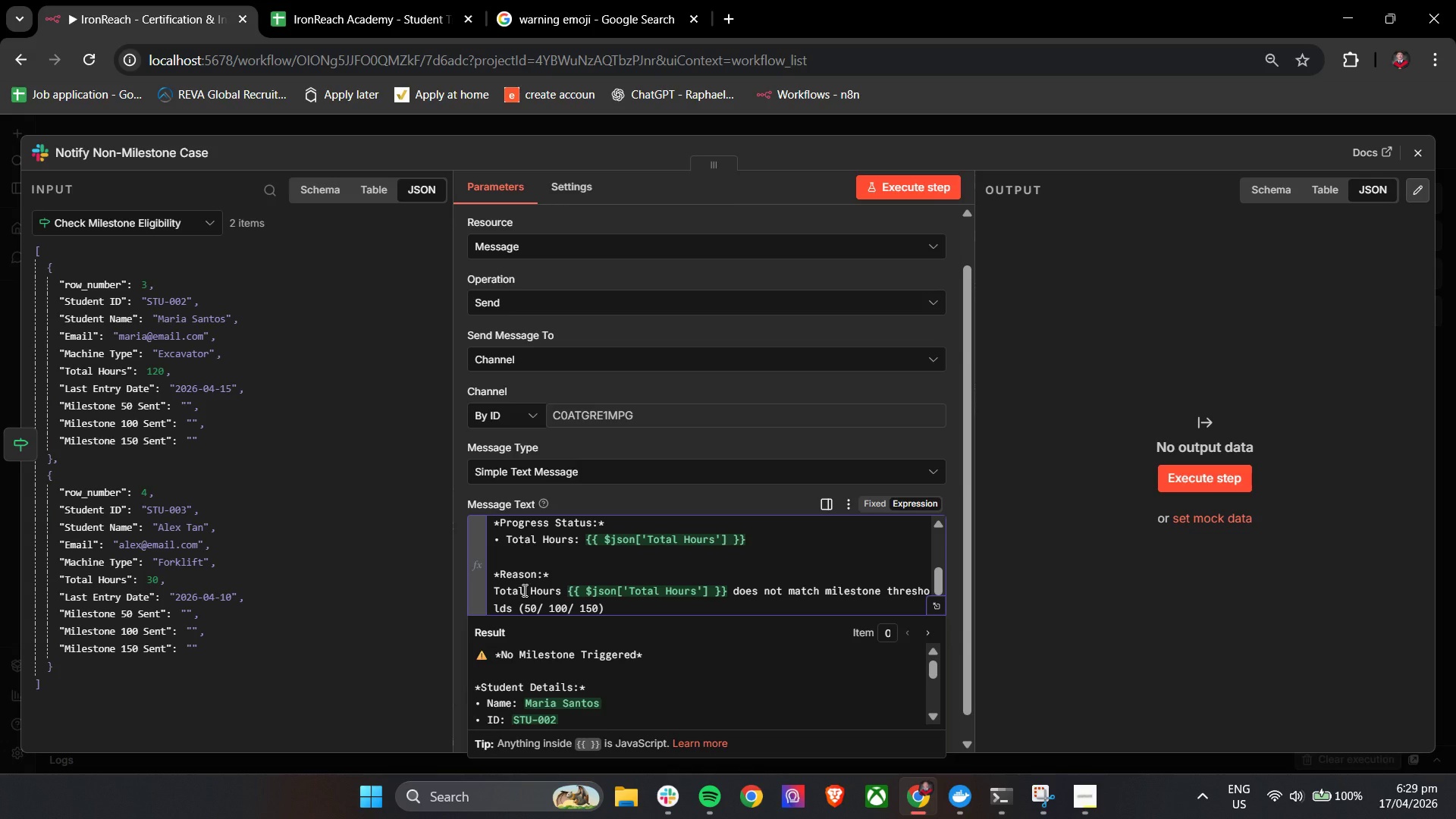 
key(ArrowRight)
 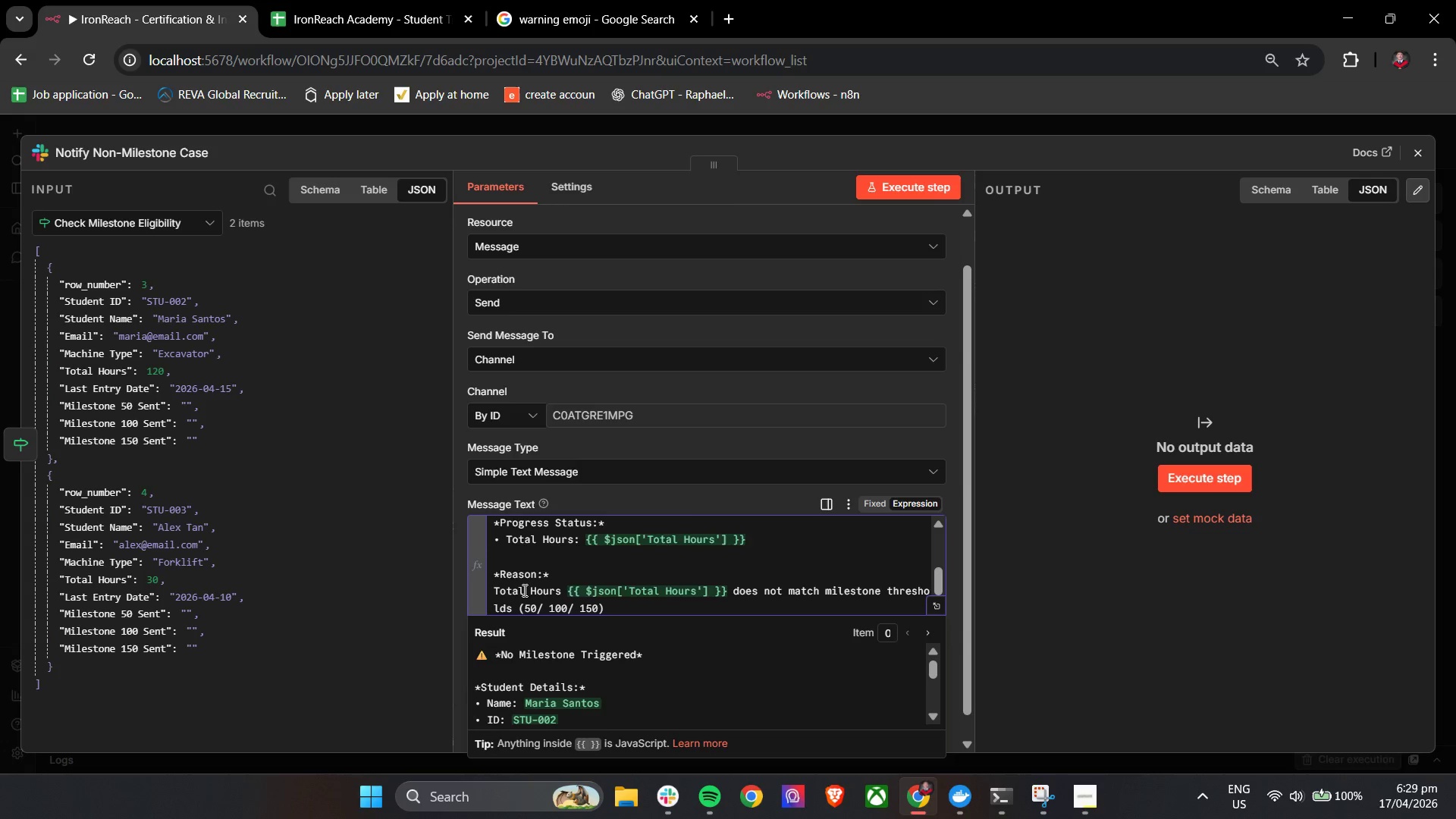 
key(Enter)
 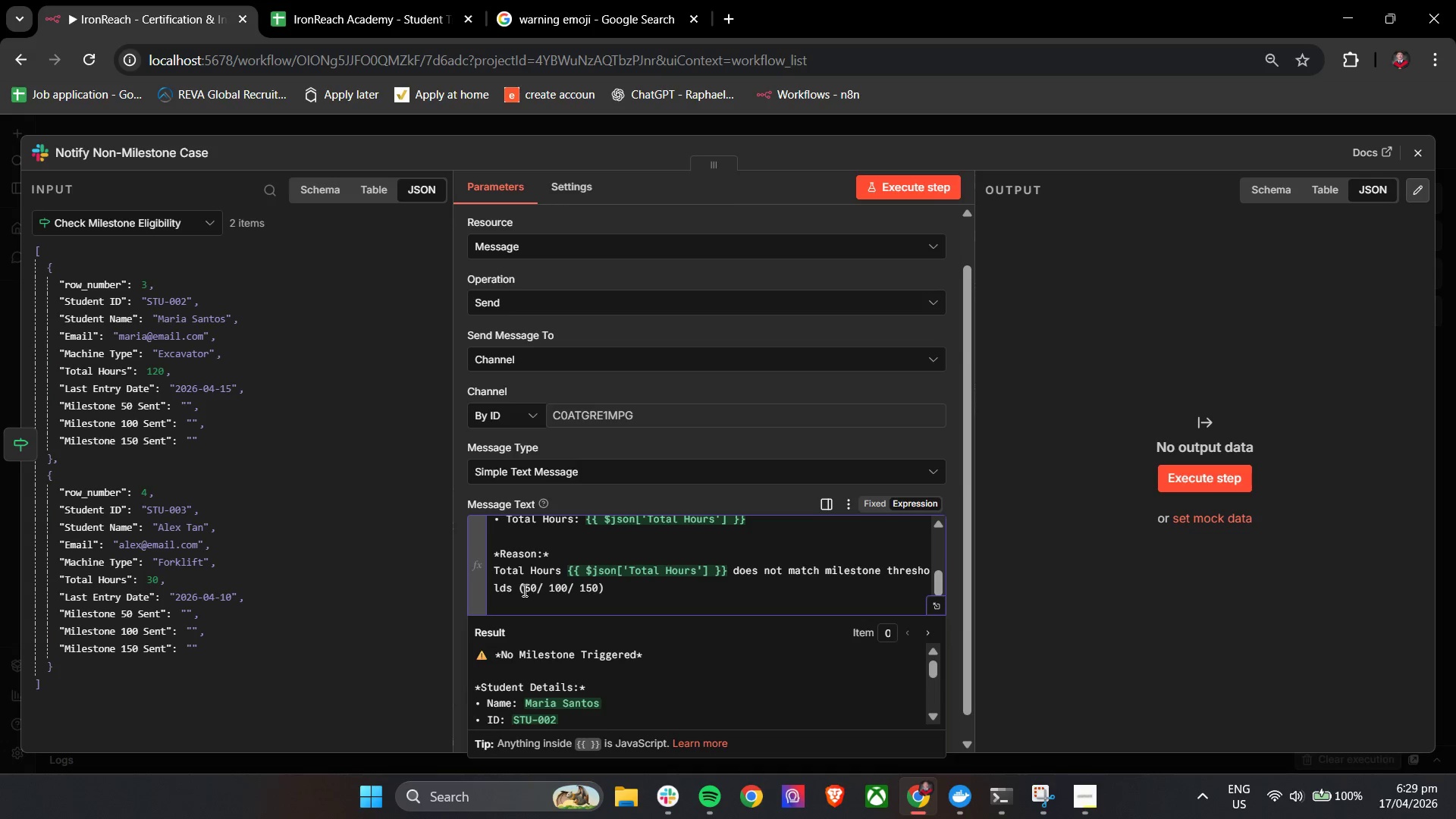 
key(Enter)
 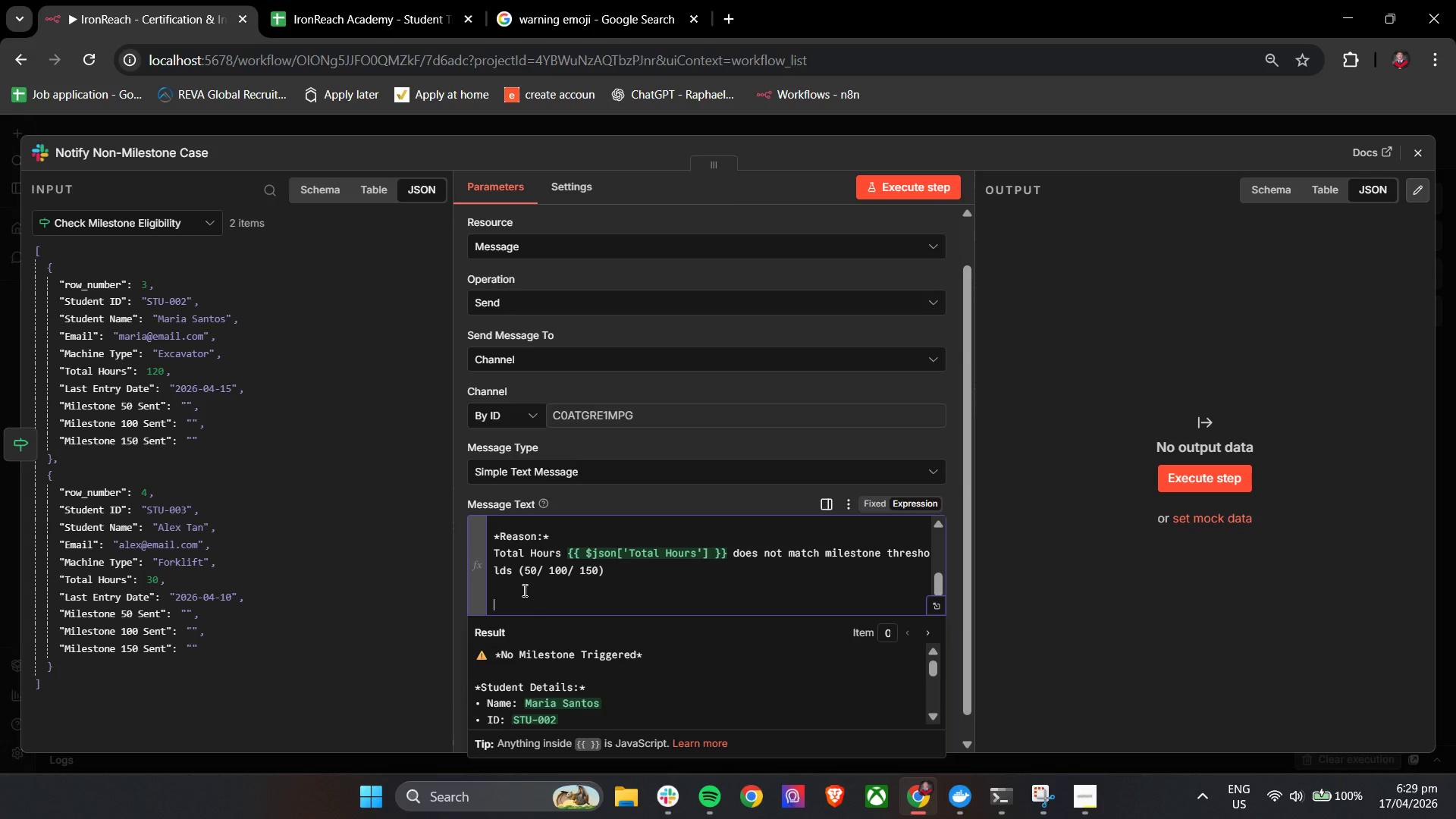 
wait(7.3)
 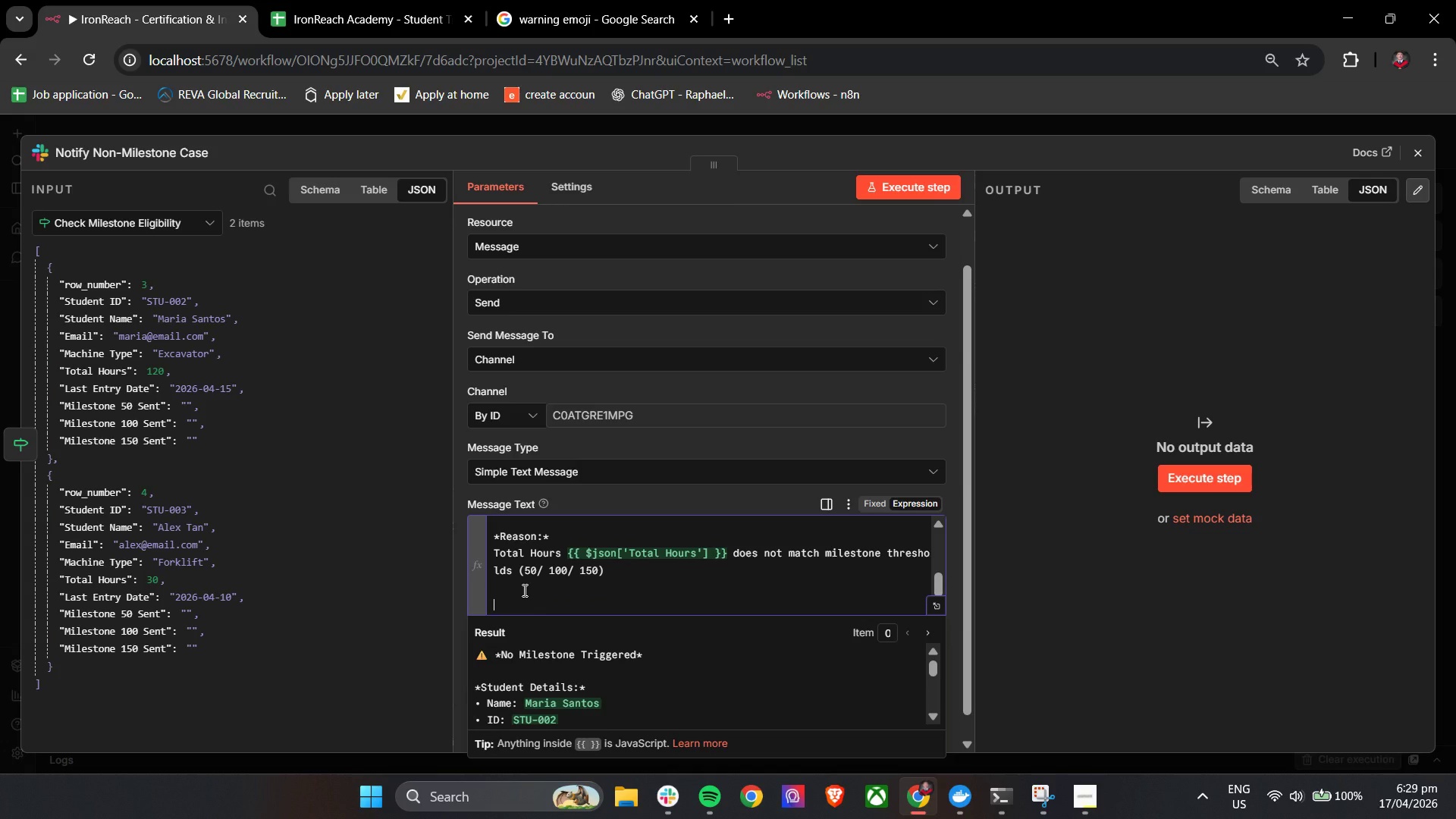 
type(Action:)
 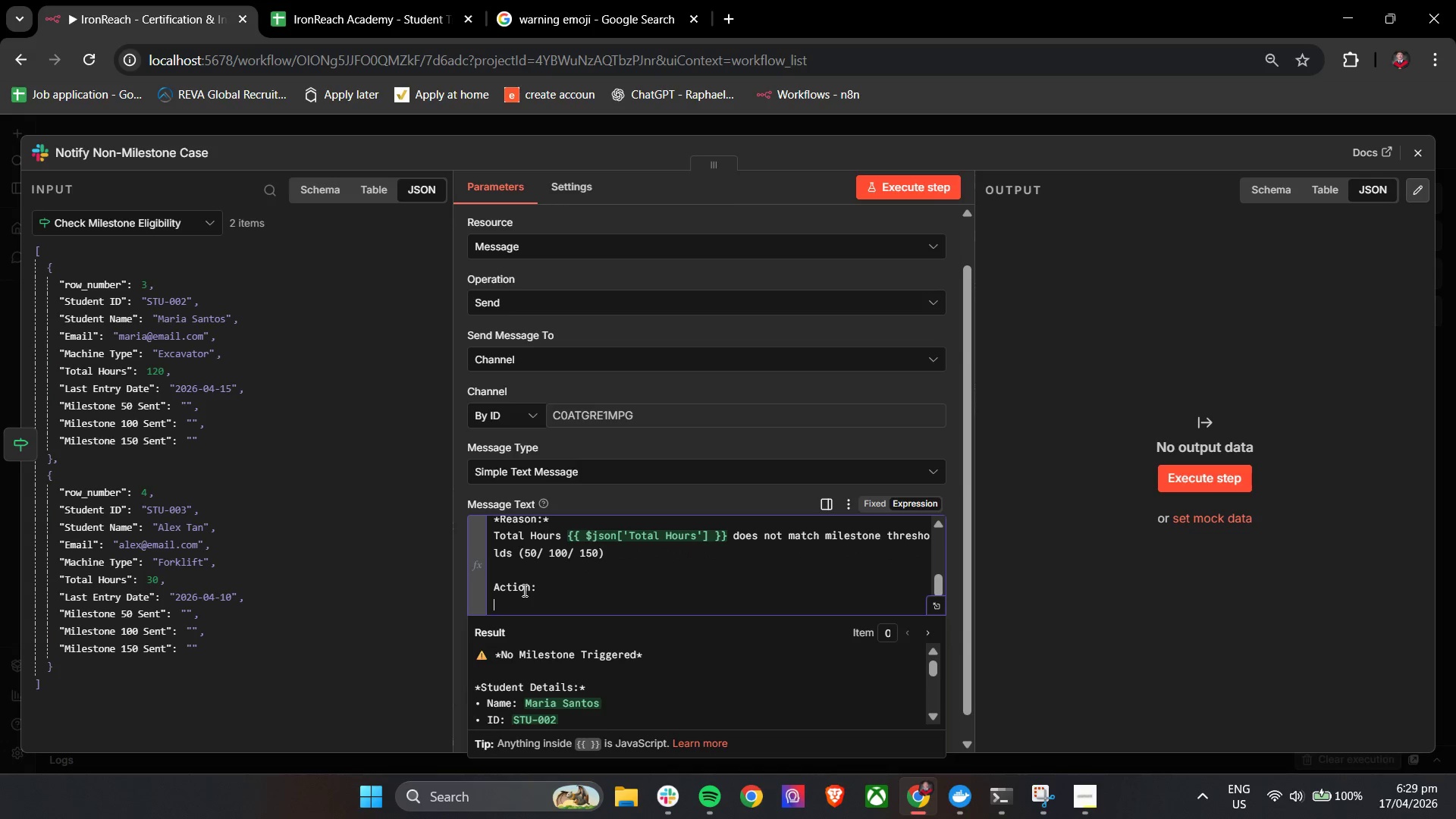 
 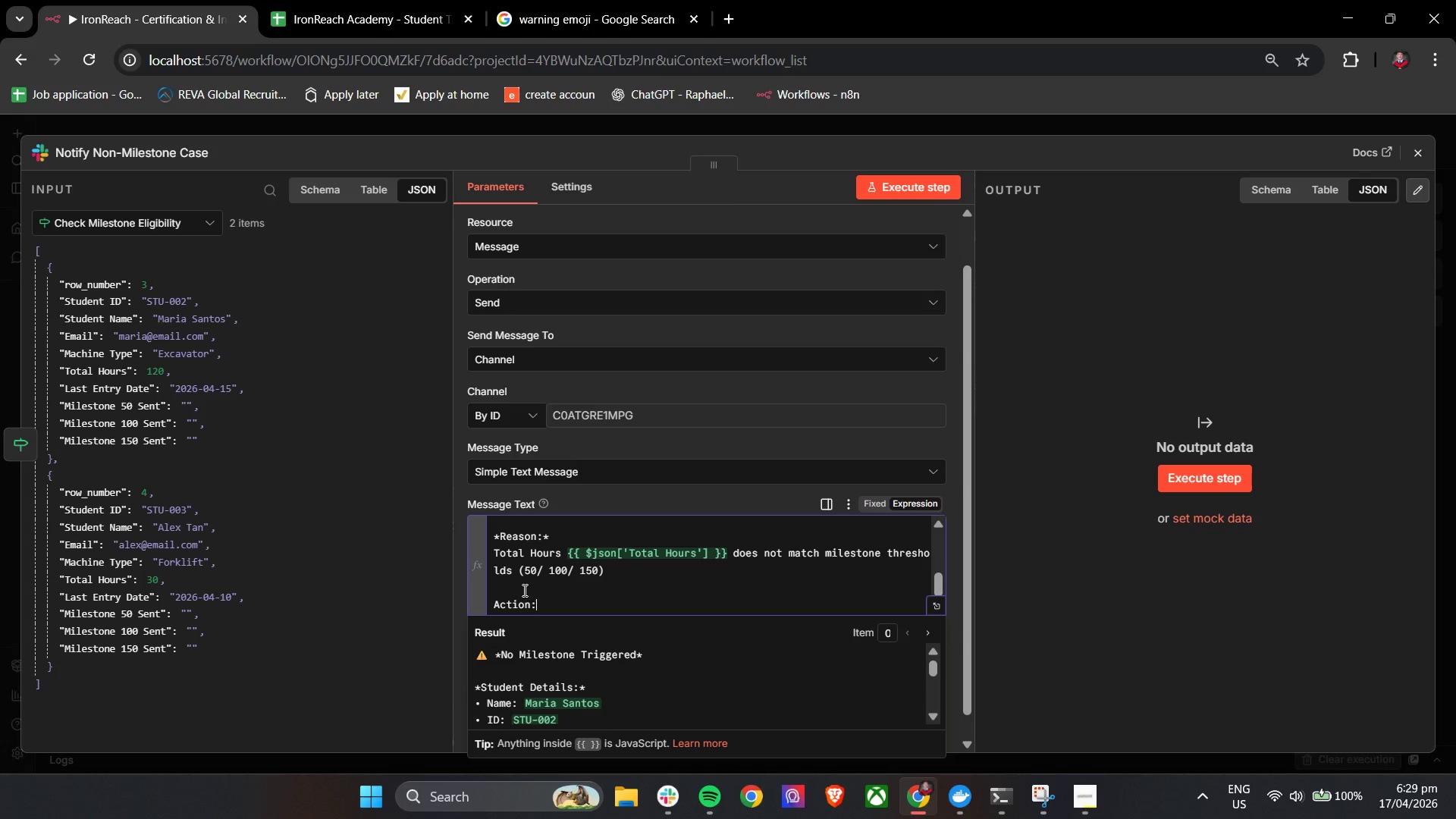 
key(Enter)
 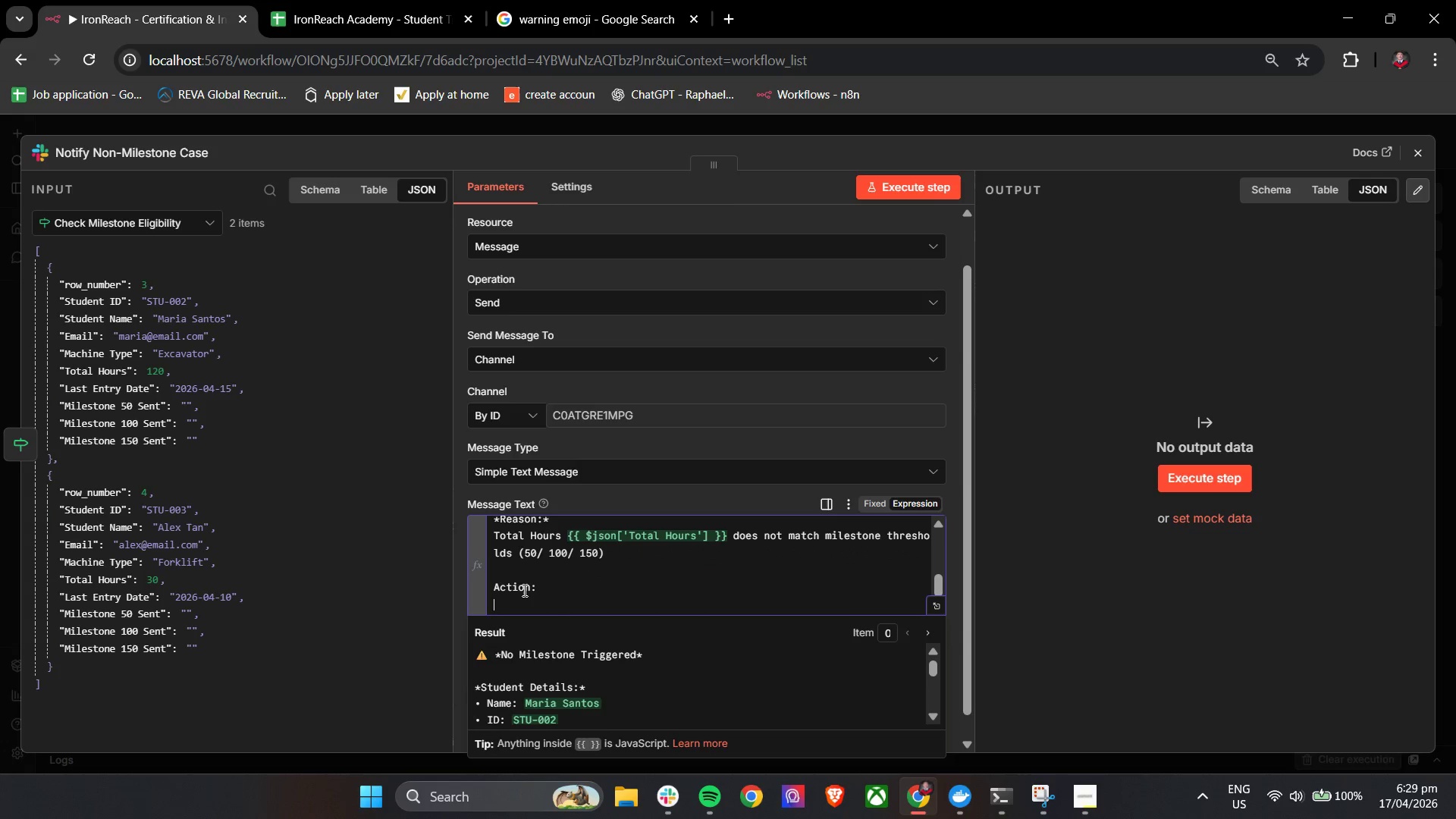 
wait(5.08)
 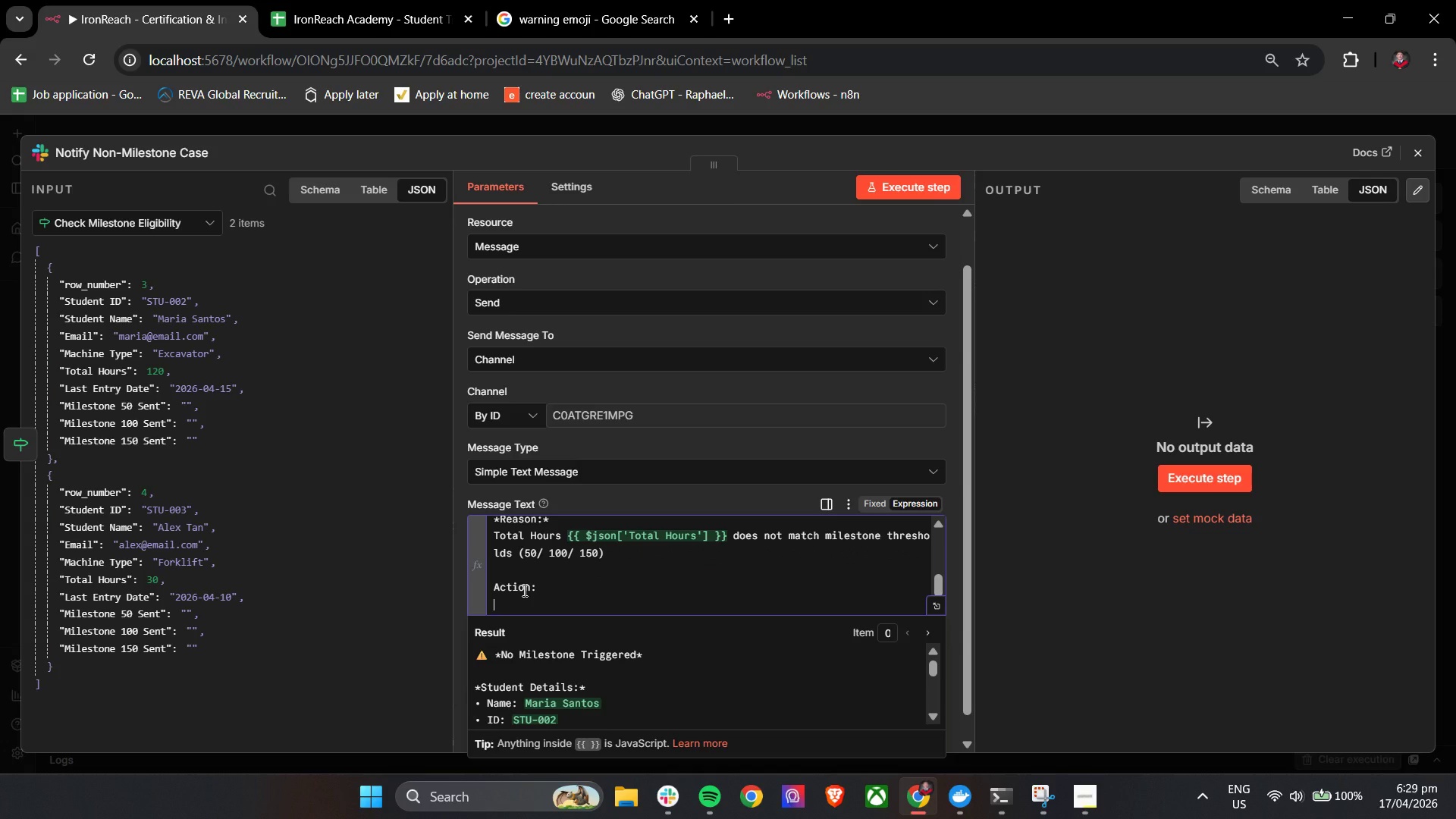 
type(No Mi)
key(Backspace)
key(Backspace)
type(milestone was)
key(Backspace)
key(Backspace)
key(Backspace)
key(Backspace)
key(Backspace)
type(n)
key(Backspace)
type(e alert was sent. Continue monitoring progress.)
 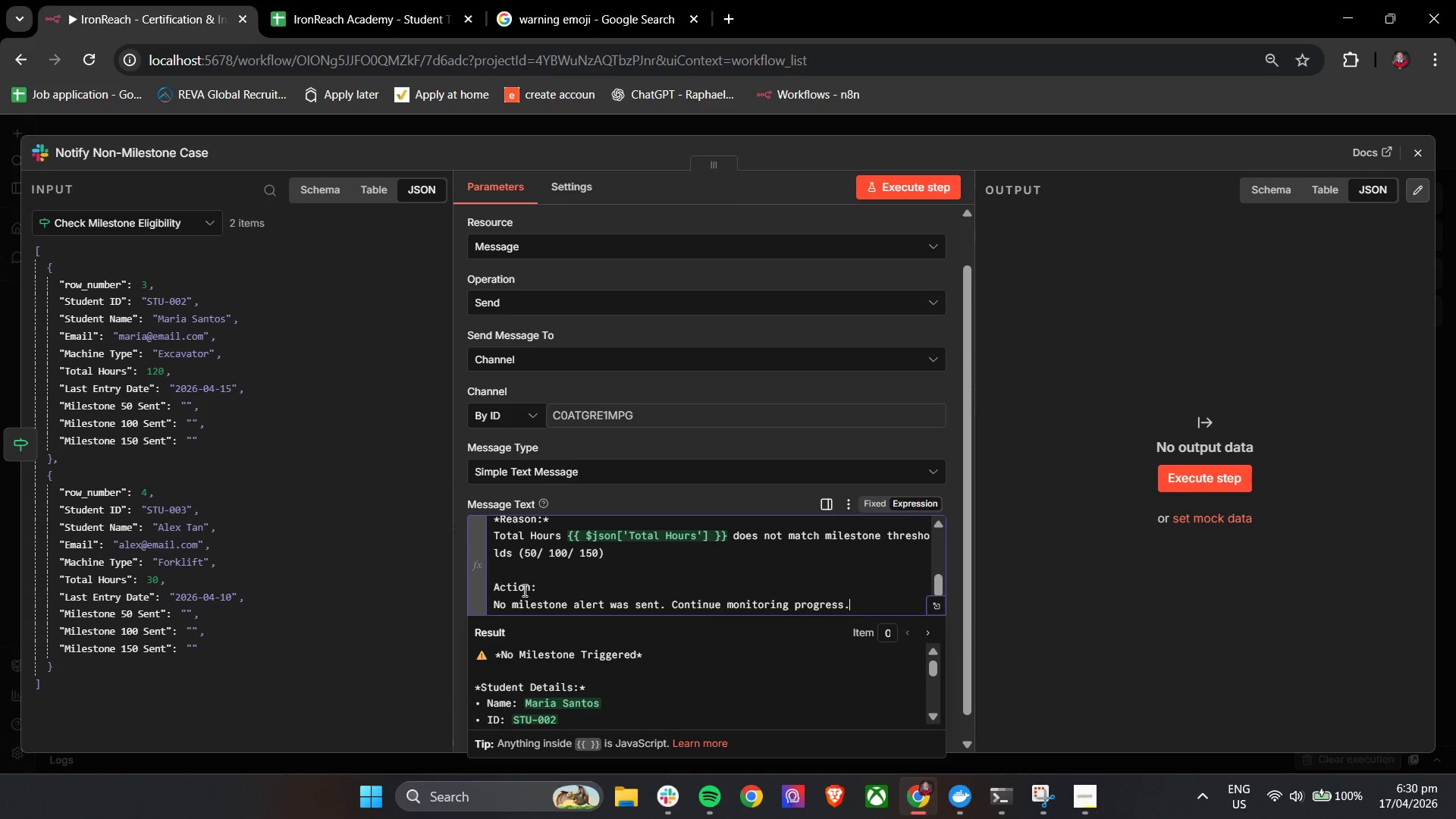 
scroll: coordinate [541, 582], scroll_direction: up, amount: 2.0
 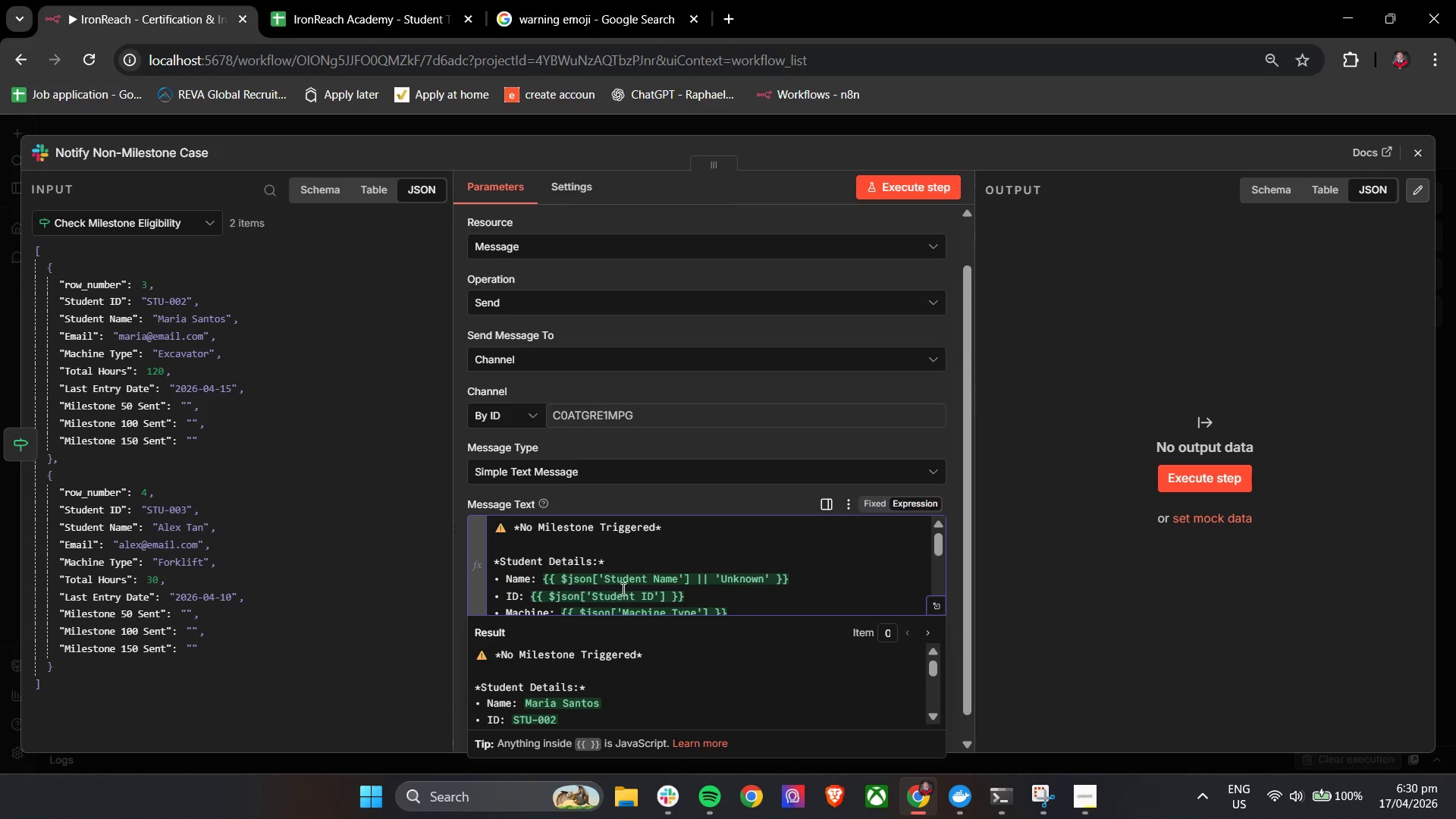 
scroll: coordinate [673, 588], scroll_direction: down, amount: 1.0
 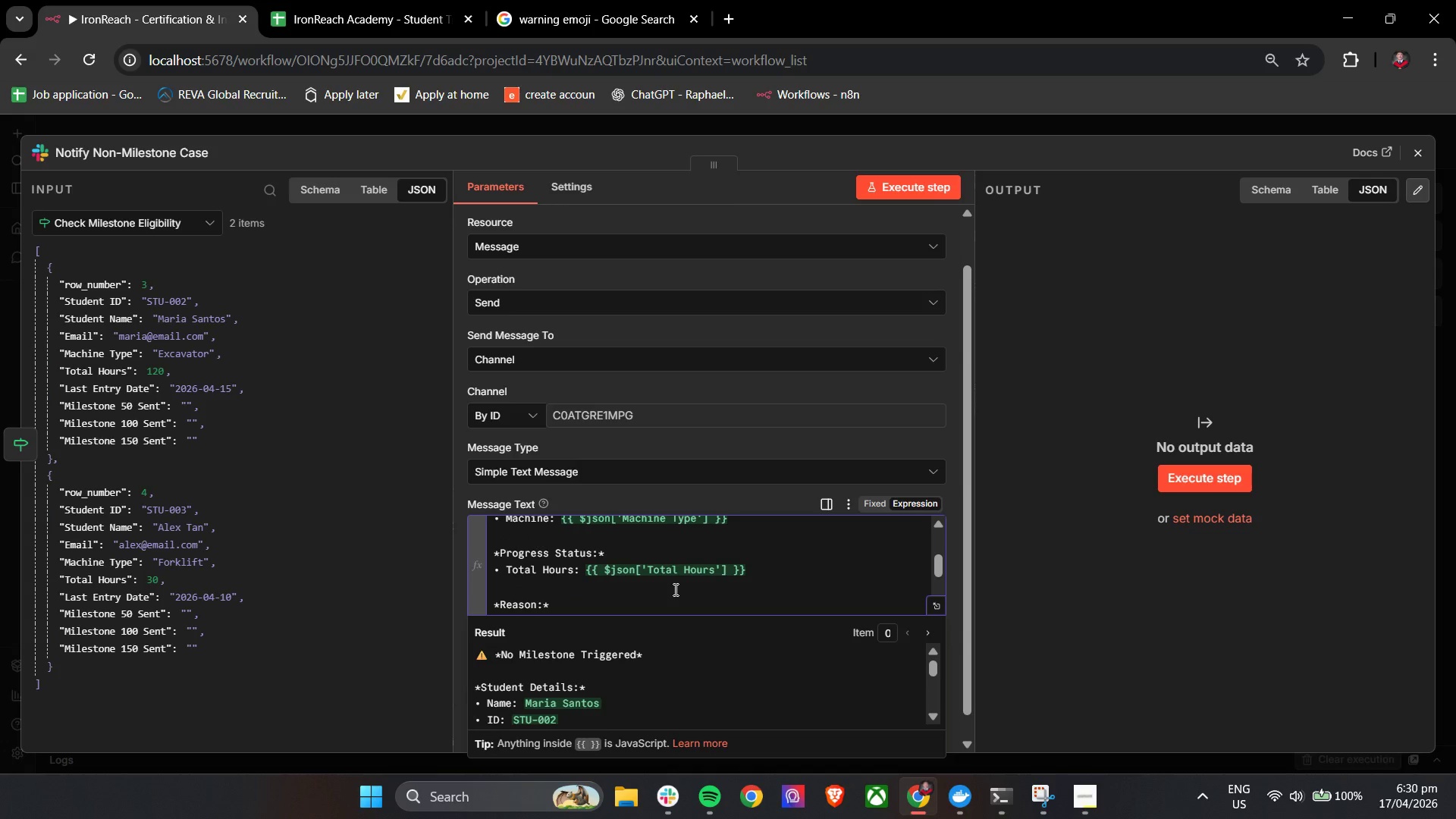 
scroll: coordinate [674, 589], scroll_direction: up, amount: 1.0
 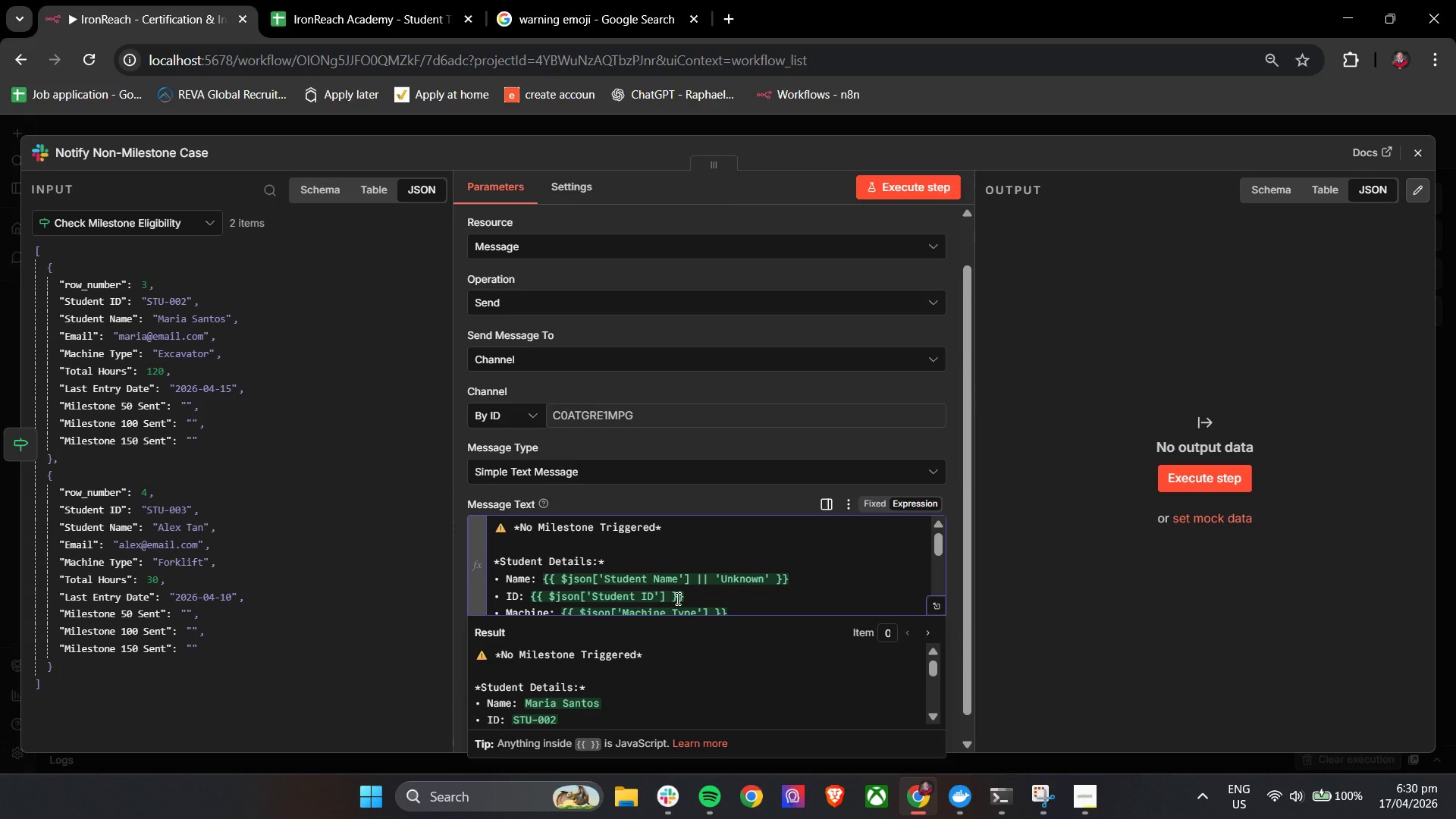 
scroll: coordinate [676, 598], scroll_direction: down, amount: 1.0
 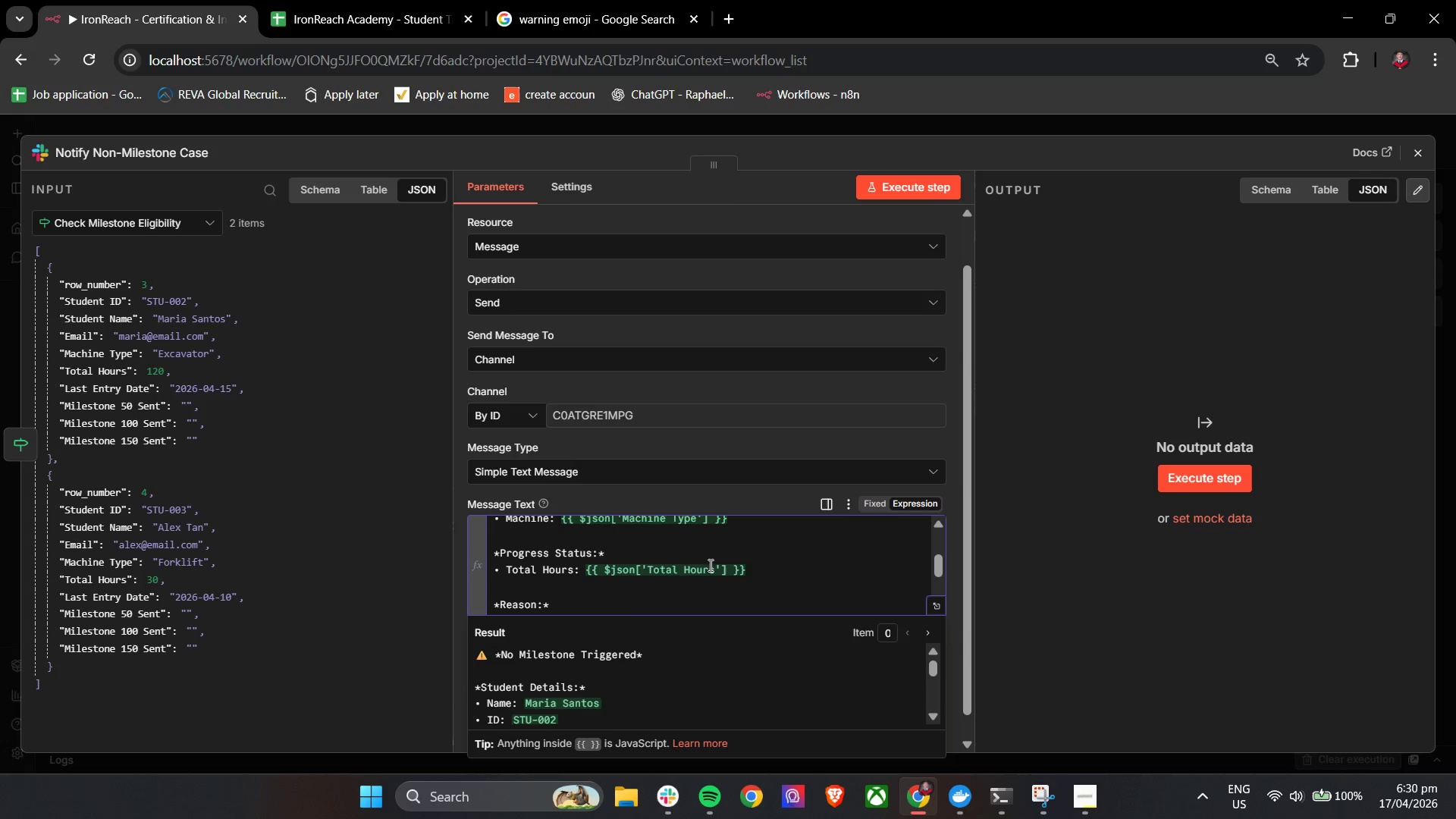 
scroll: coordinate [714, 573], scroll_direction: up, amount: 1.0
 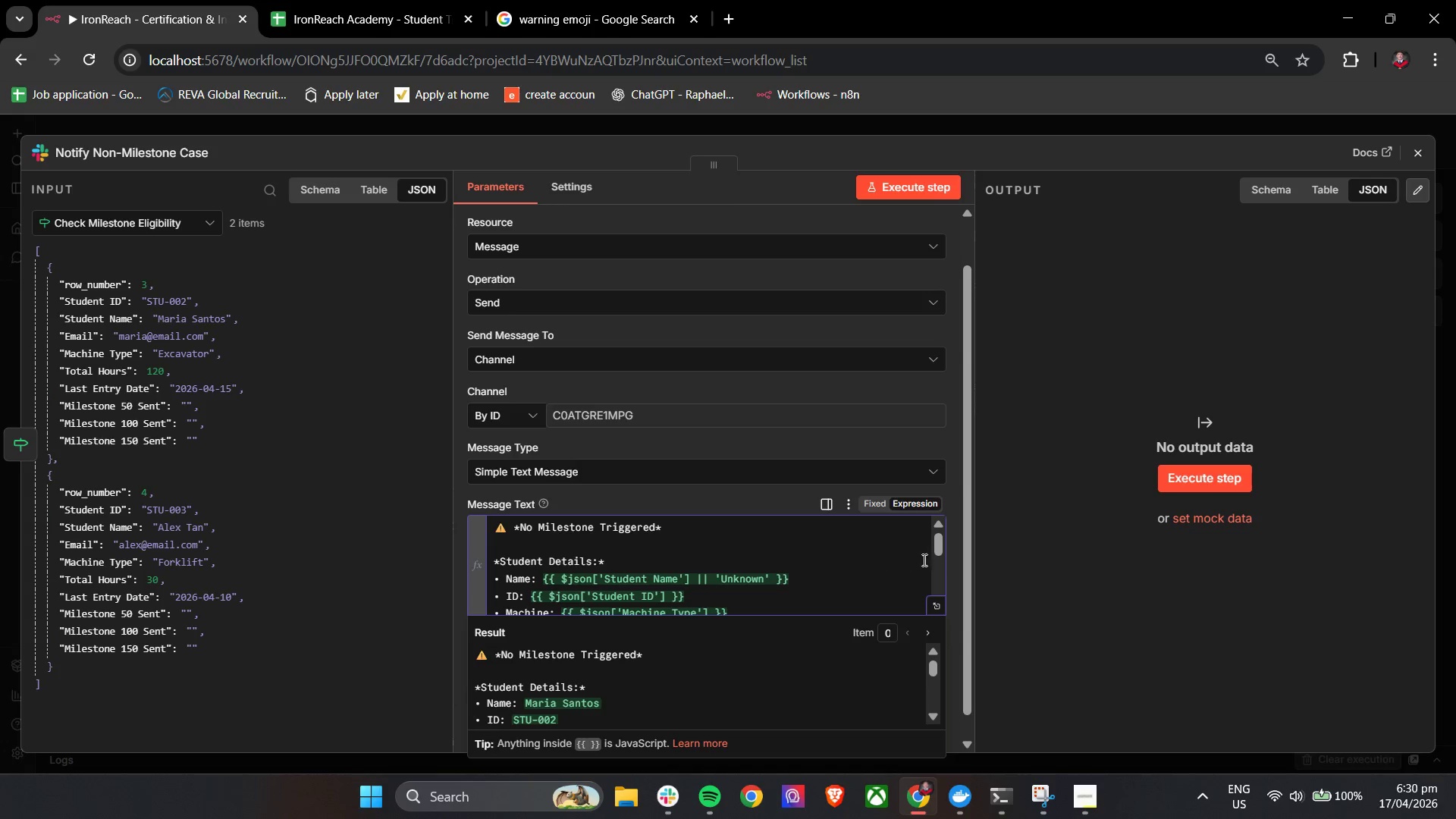 
left_click_drag(start_coordinate=[940, 554], to_coordinate=[940, 559])
 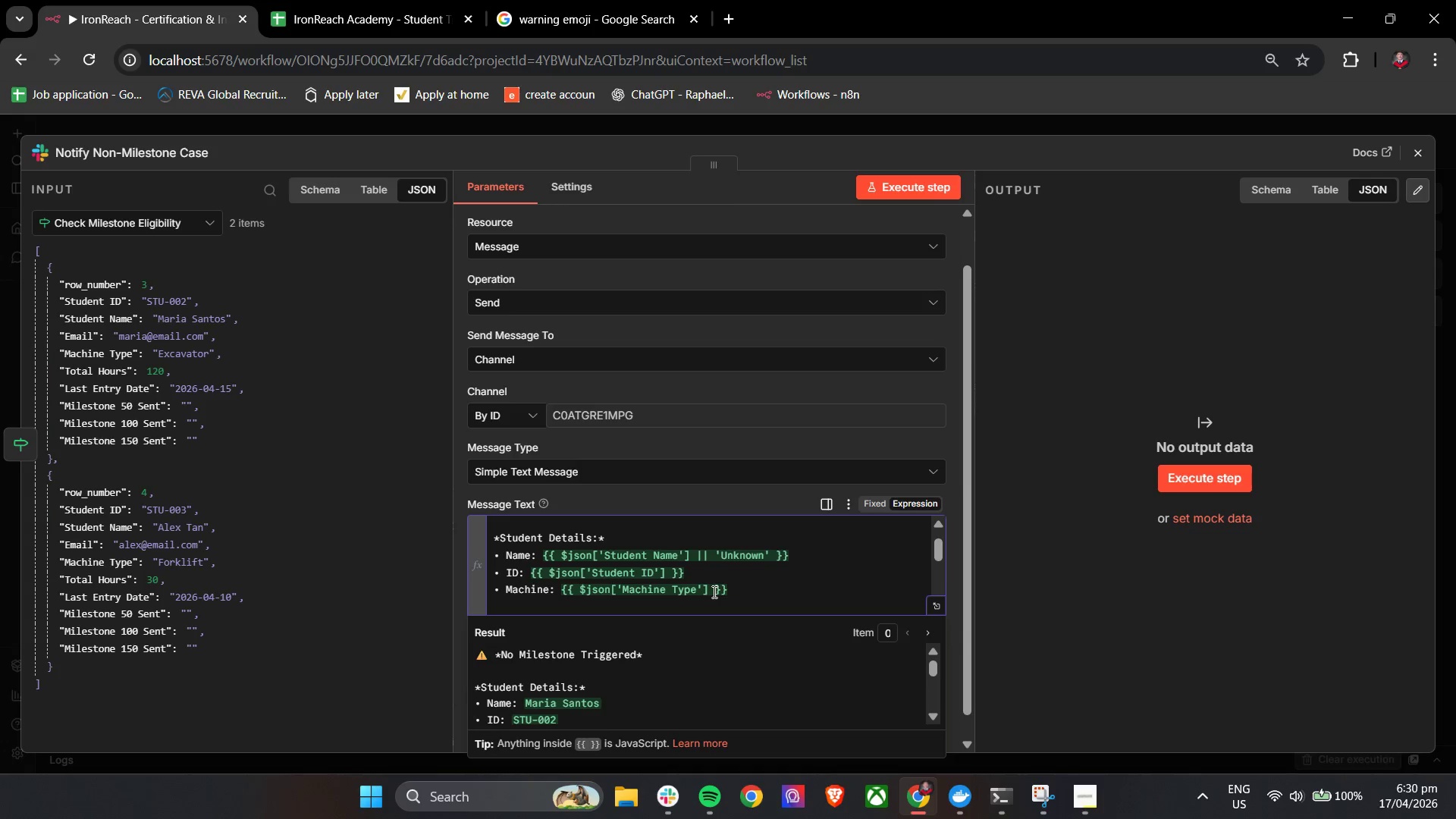 
left_click([711, 592])
 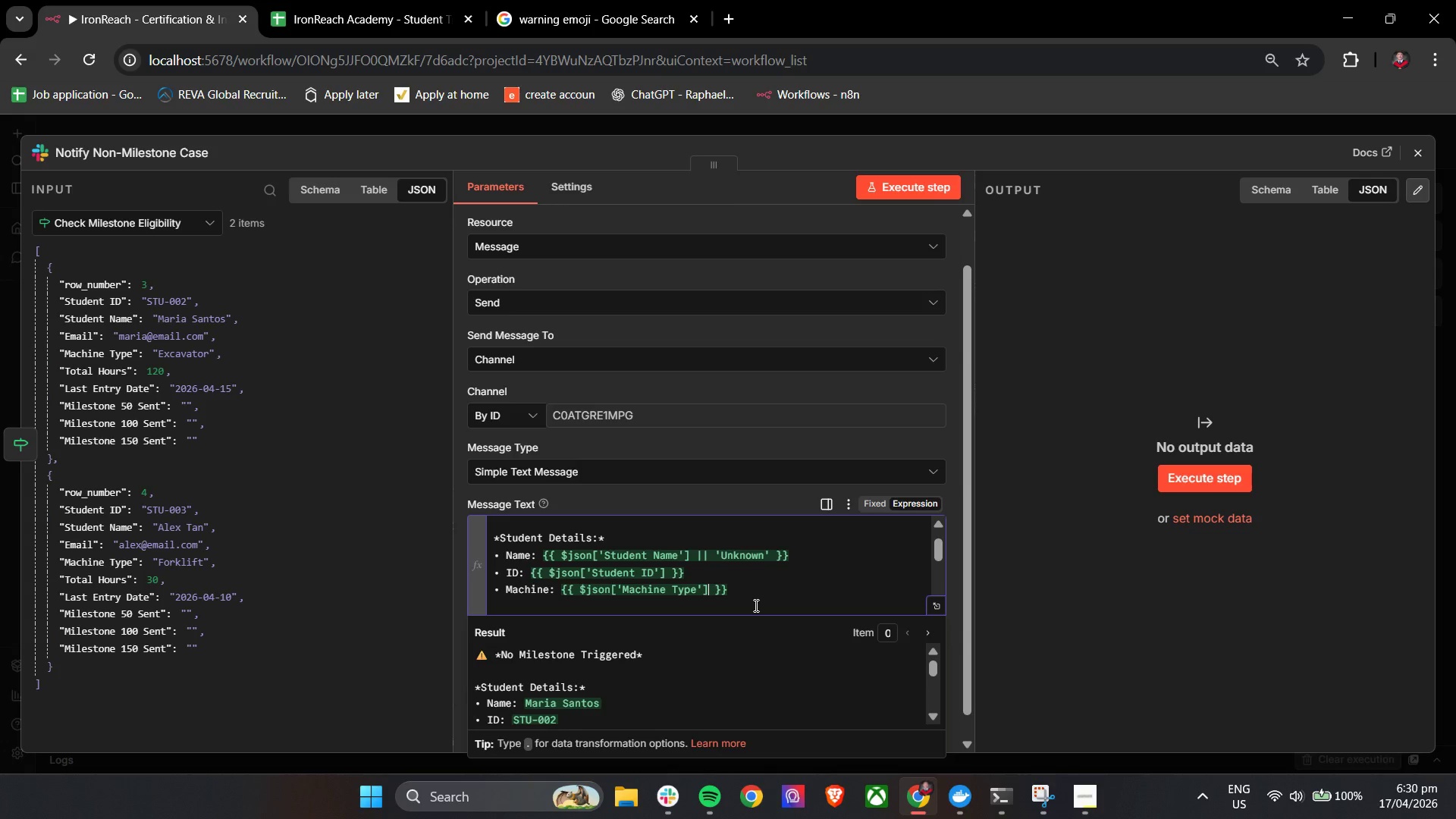 
type( || 'Unknown Machine)
 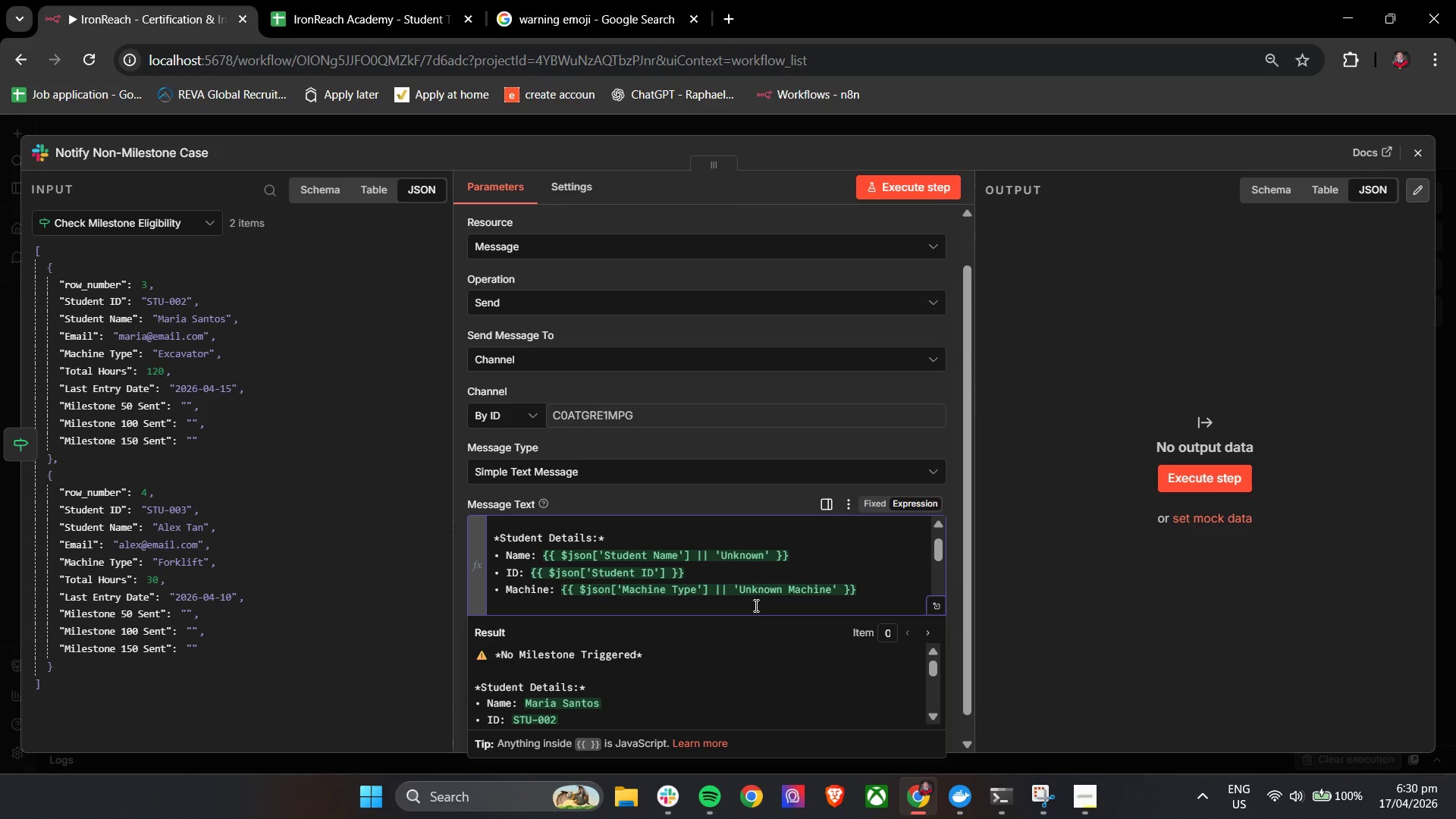 
left_click([875, 595])
 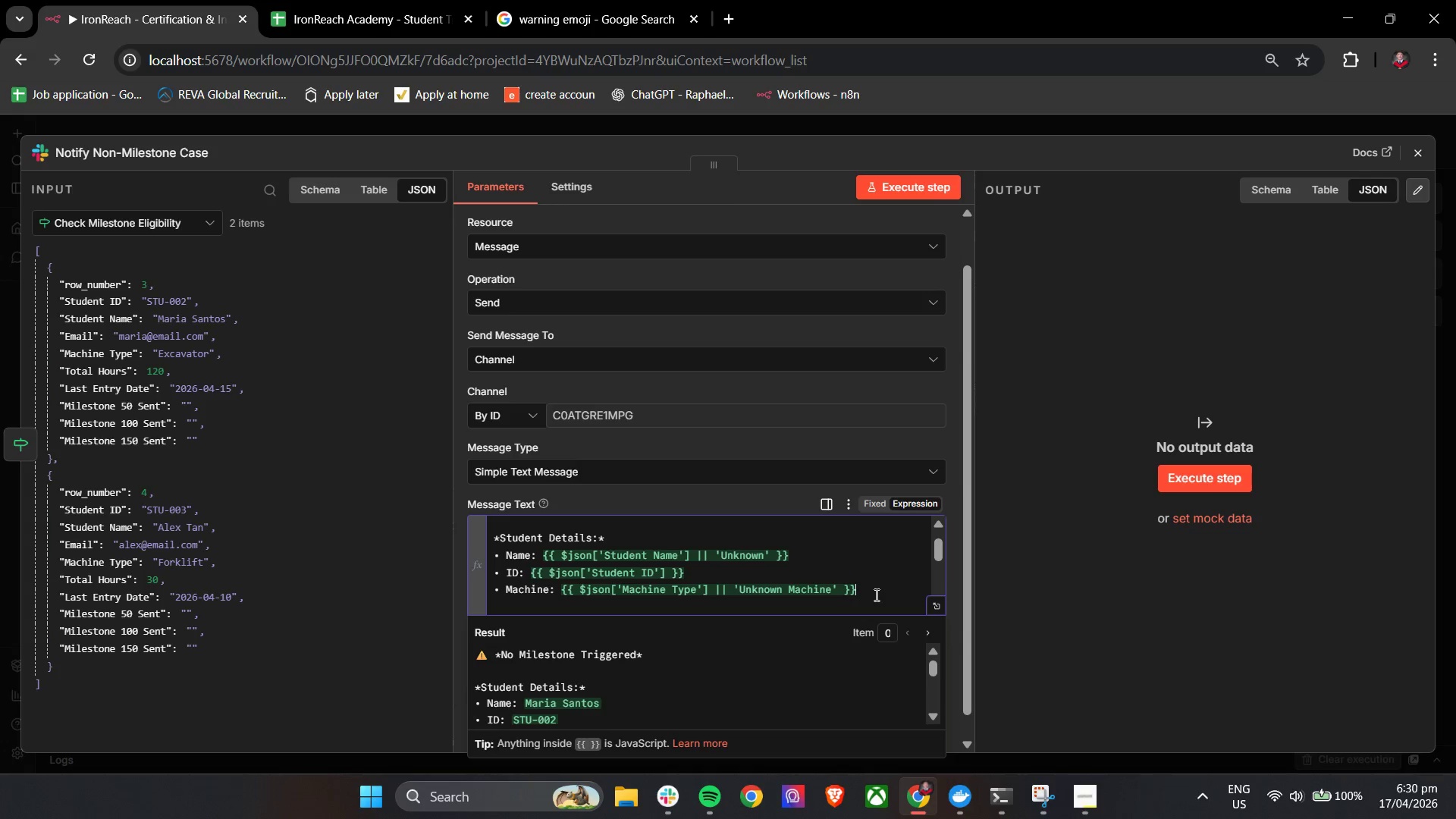 
wait(7.05)
 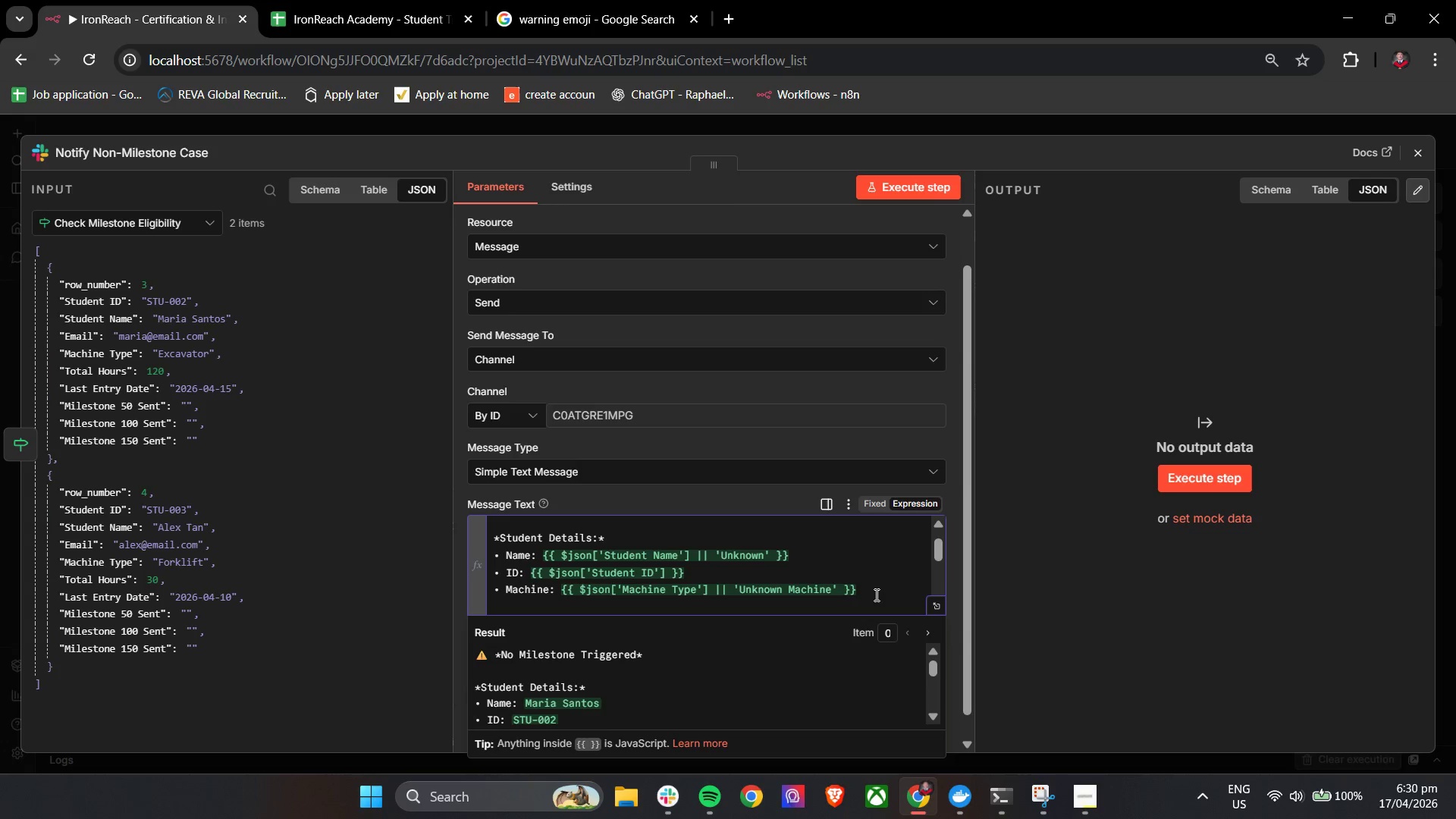 
left_click([918, 189])
 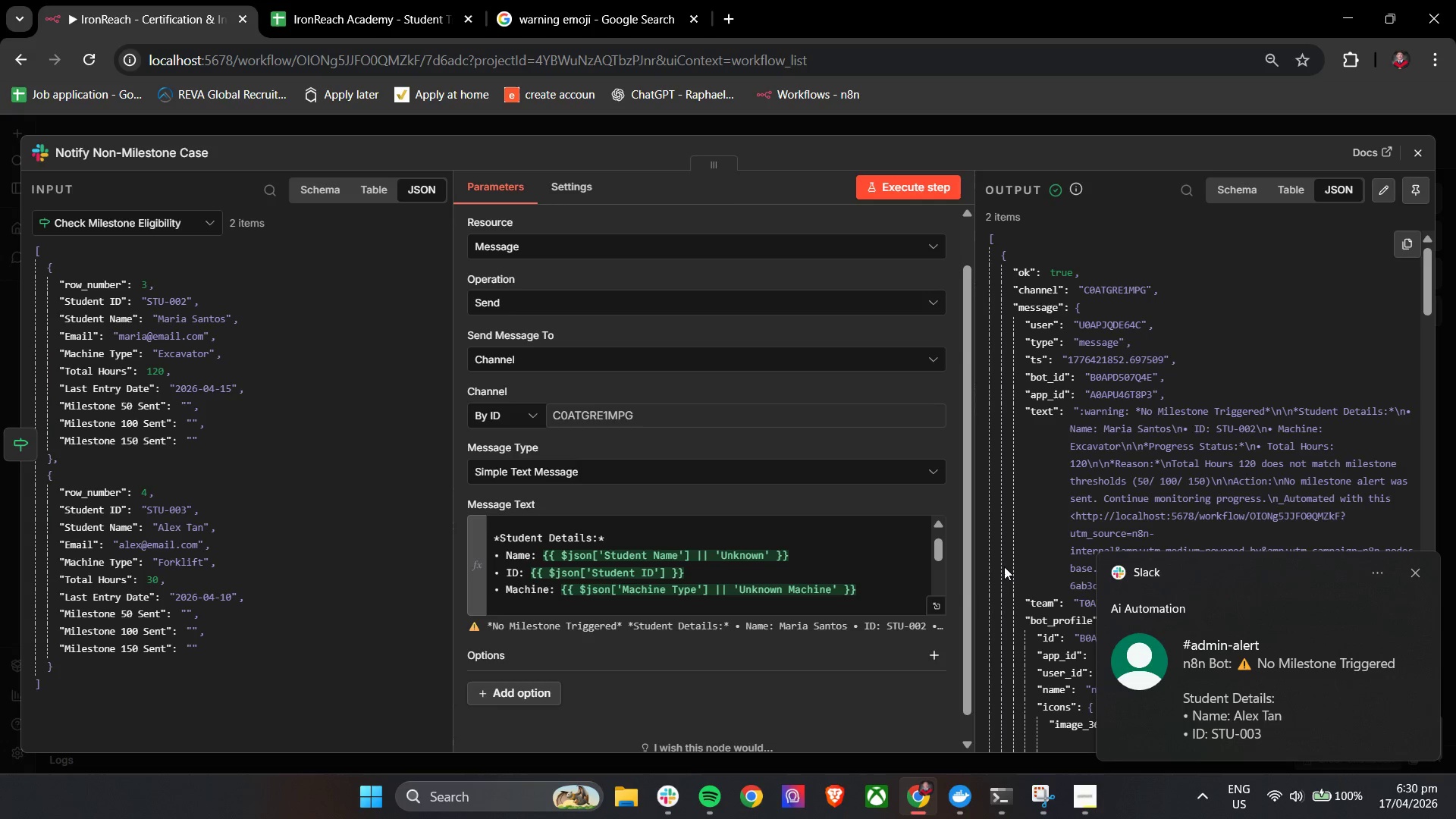 
left_click([663, 800])
 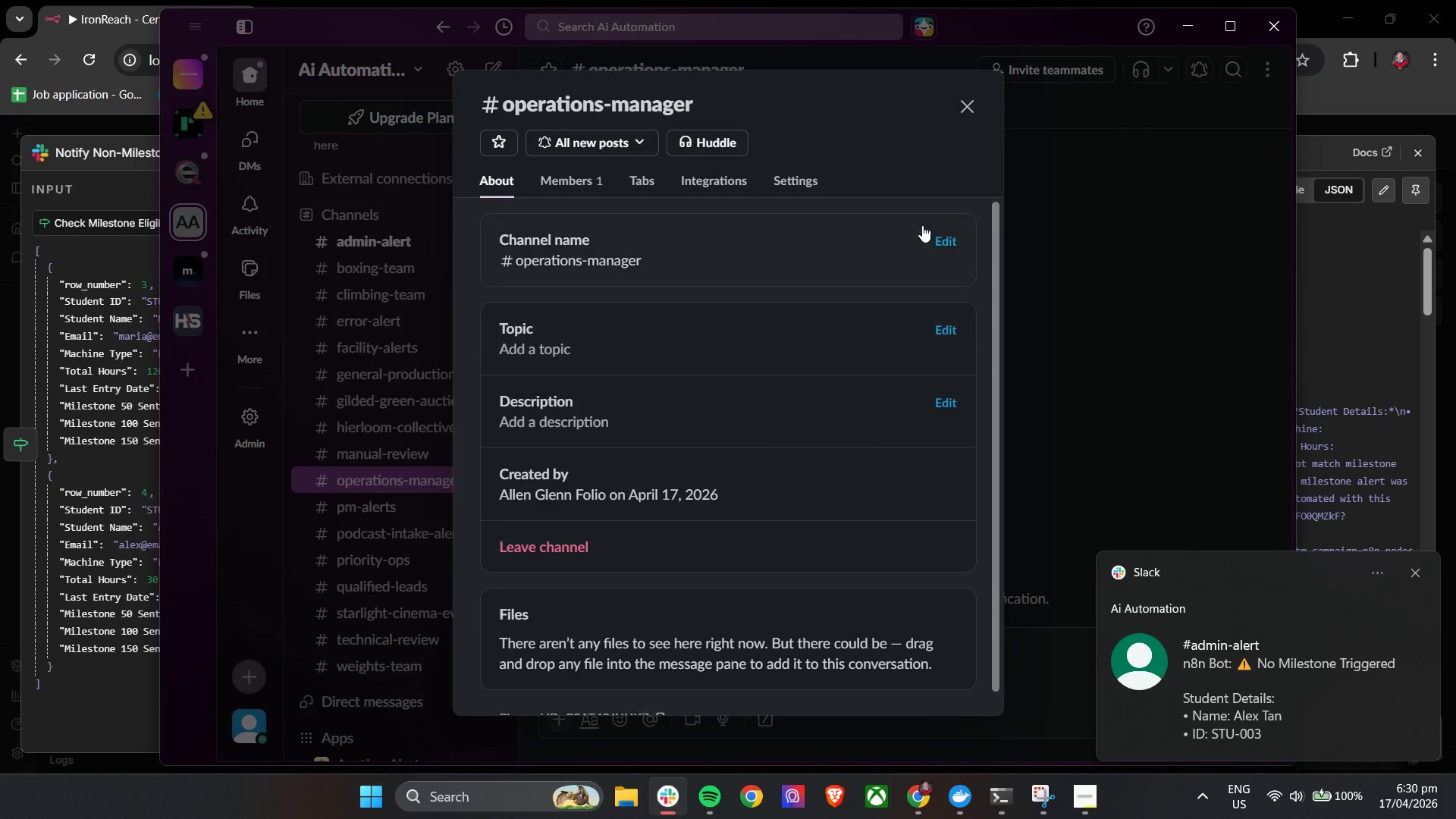 
left_click([971, 104])
 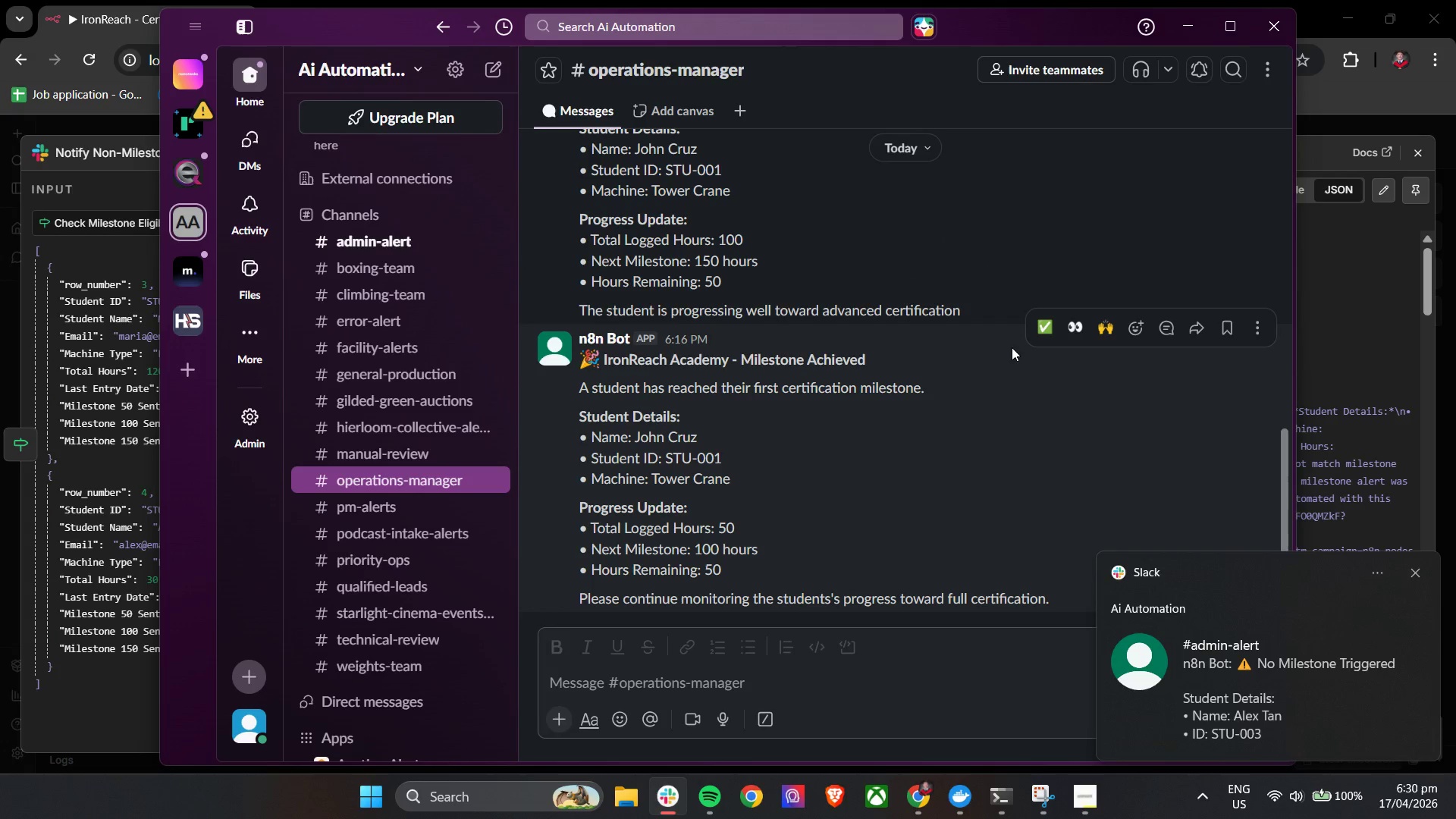 
scroll: coordinate [1009, 373], scroll_direction: down, amount: 4.0
 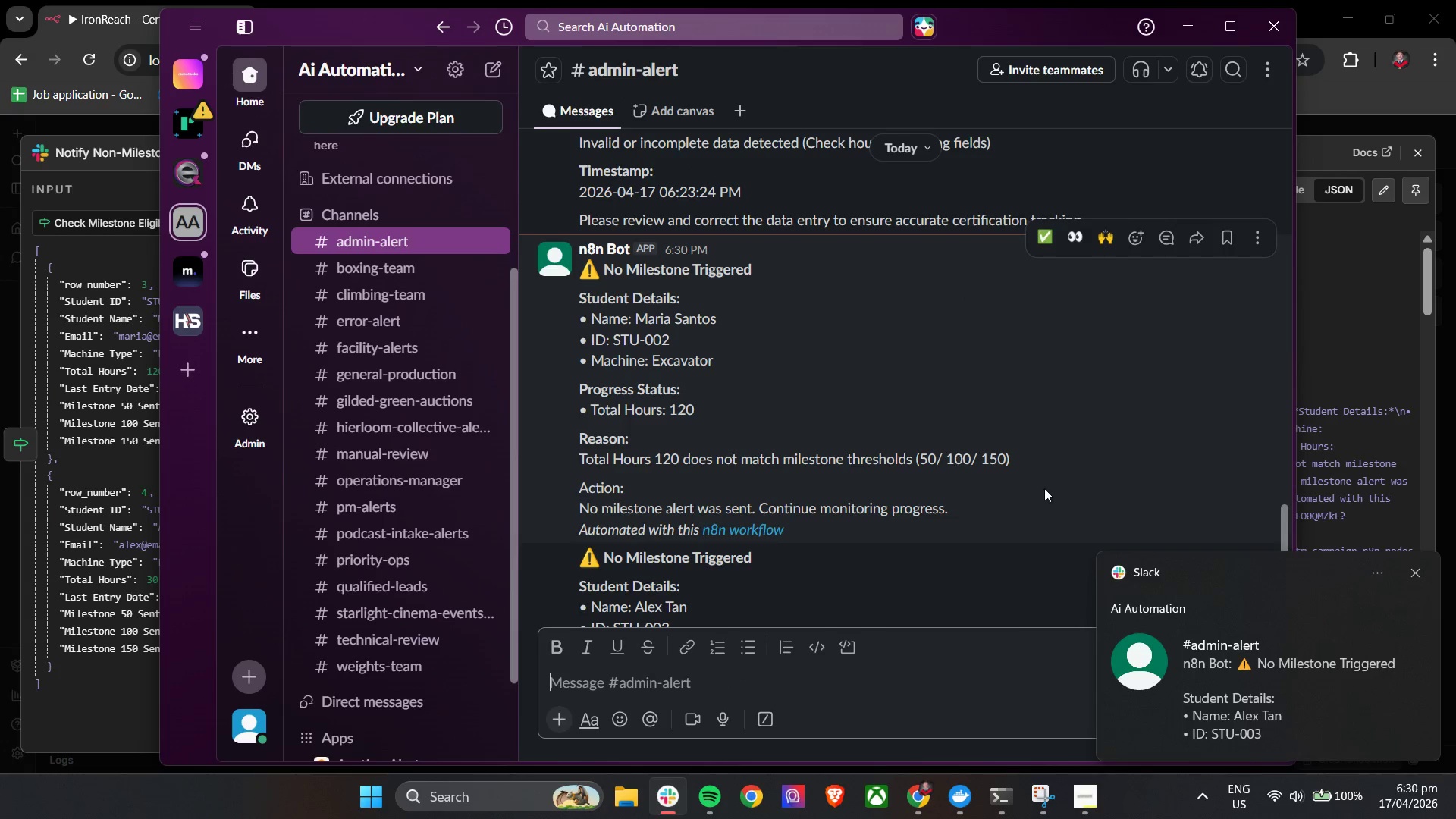 
scroll: coordinate [1068, 459], scroll_direction: up, amount: 2.0
 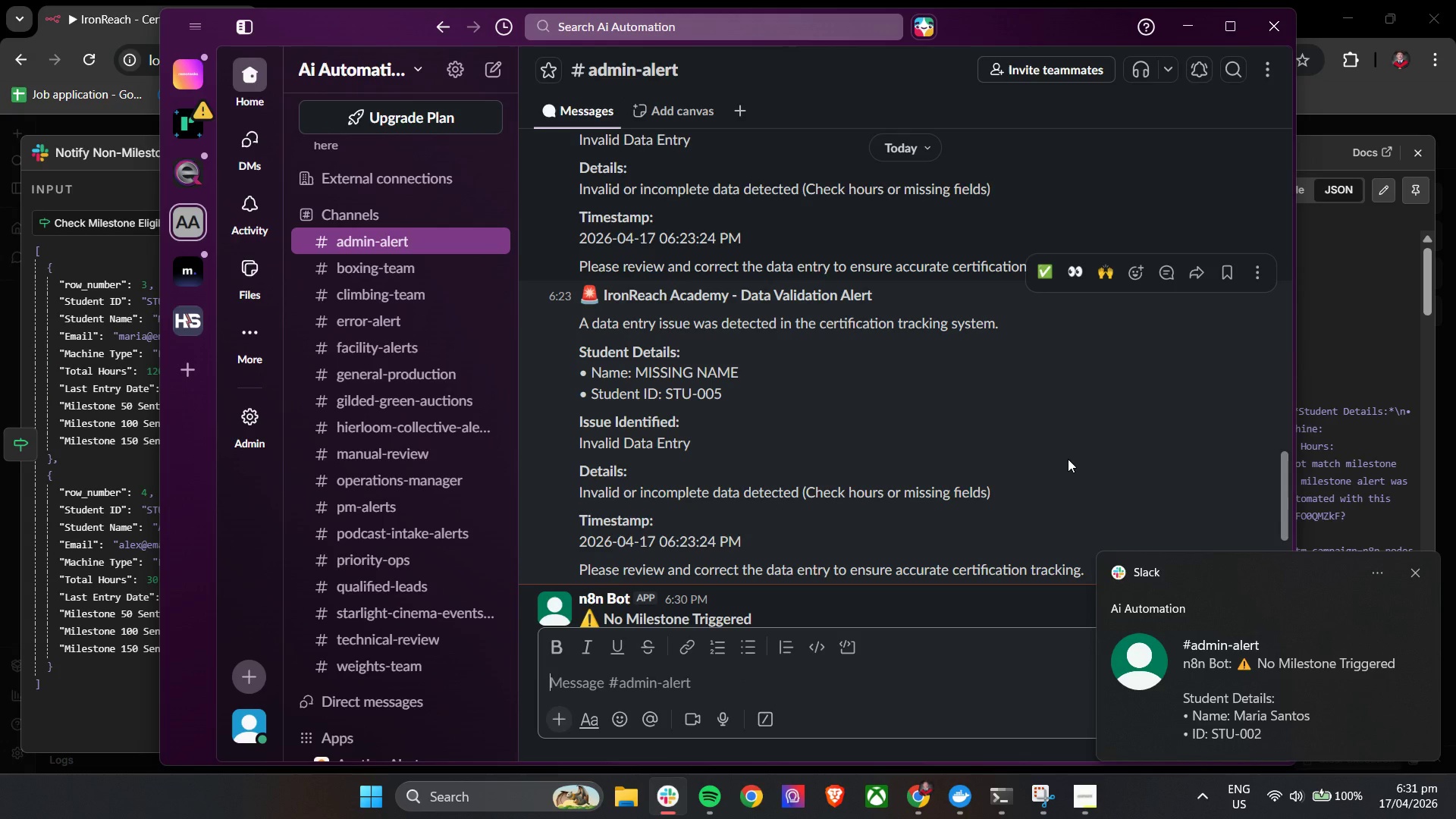 
scroll: coordinate [1068, 459], scroll_direction: down, amount: 9.0
 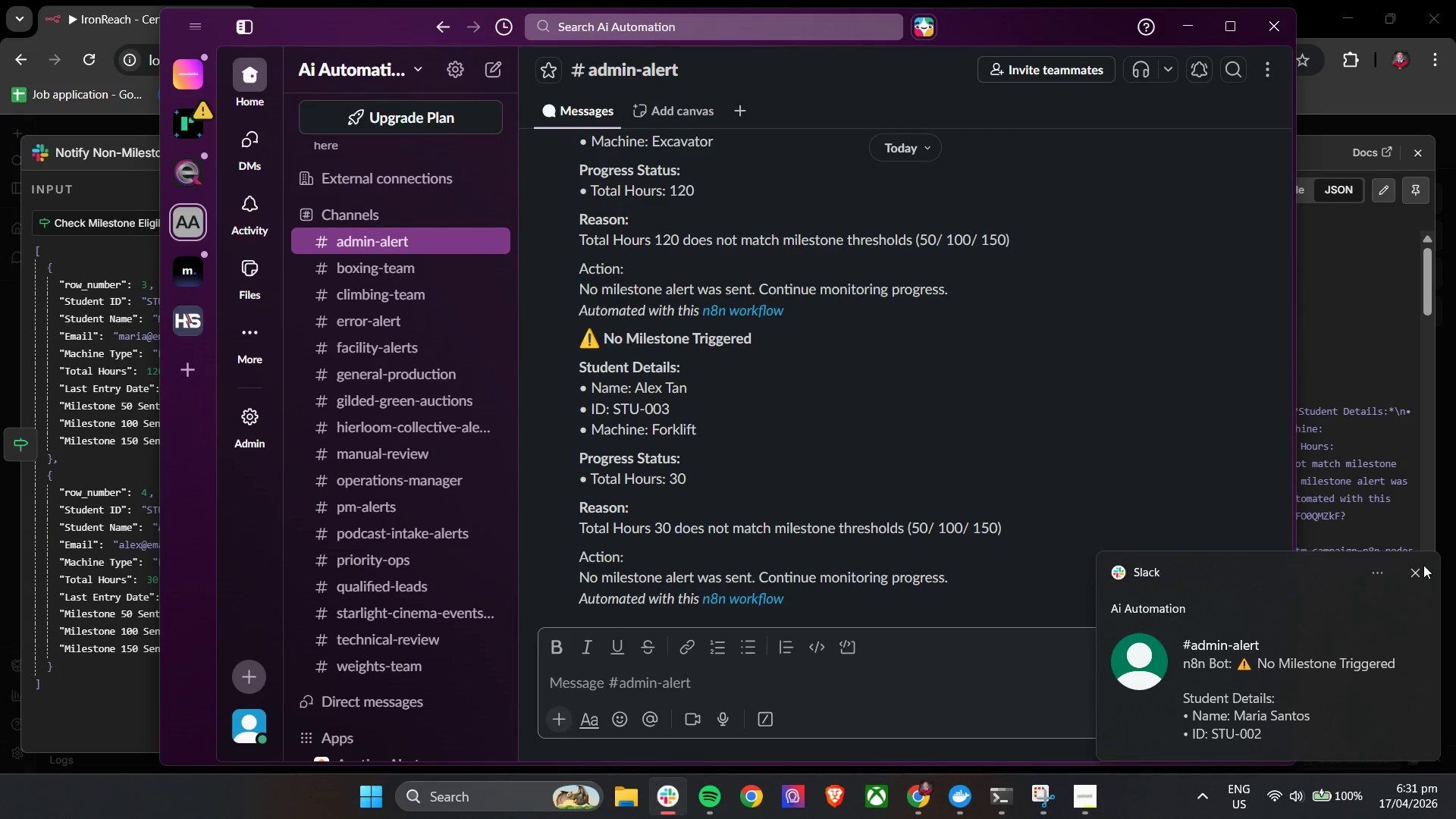 
left_click([1414, 570])
 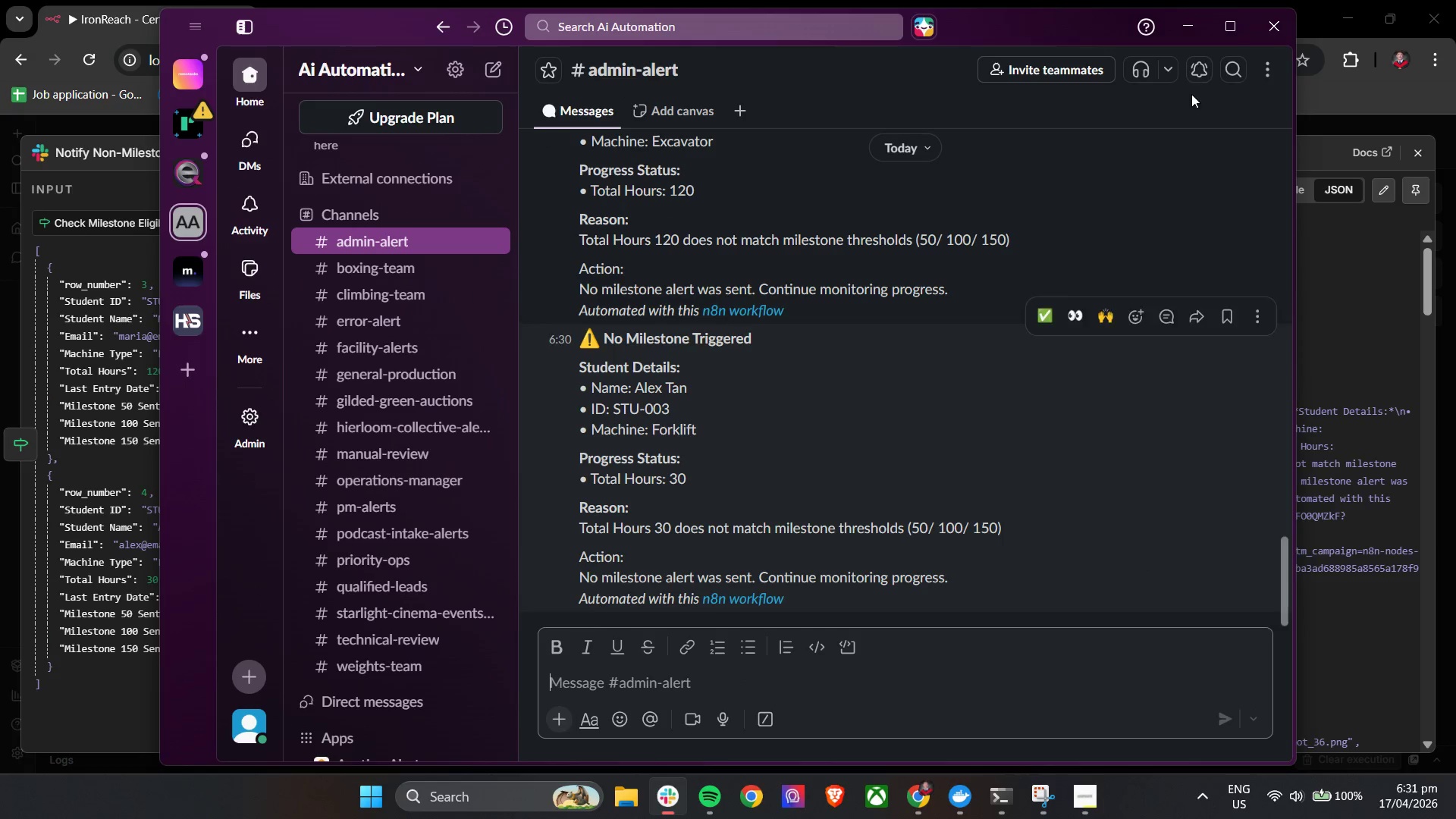 
left_click([1184, 24])
 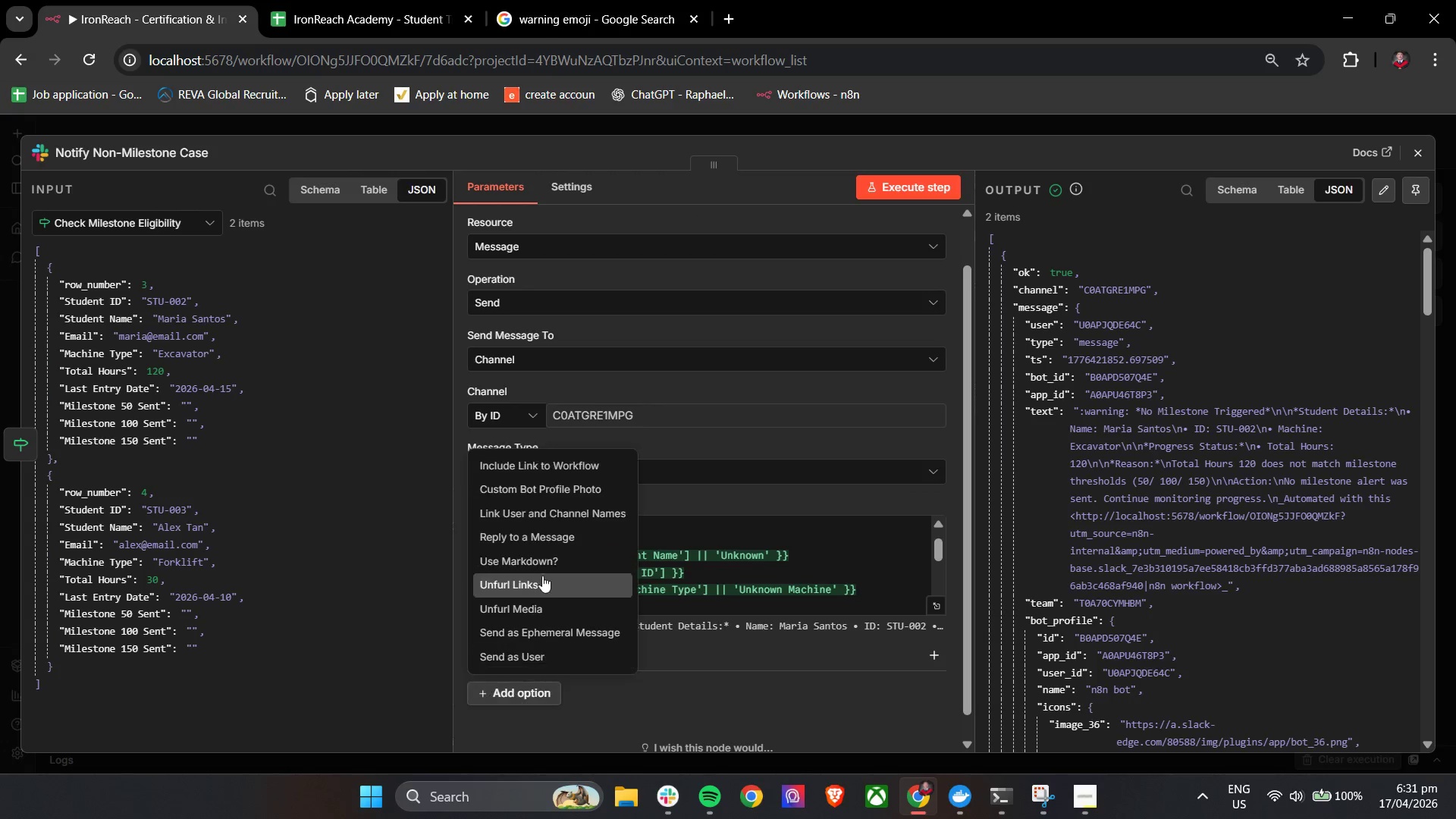 
left_click([541, 472])
 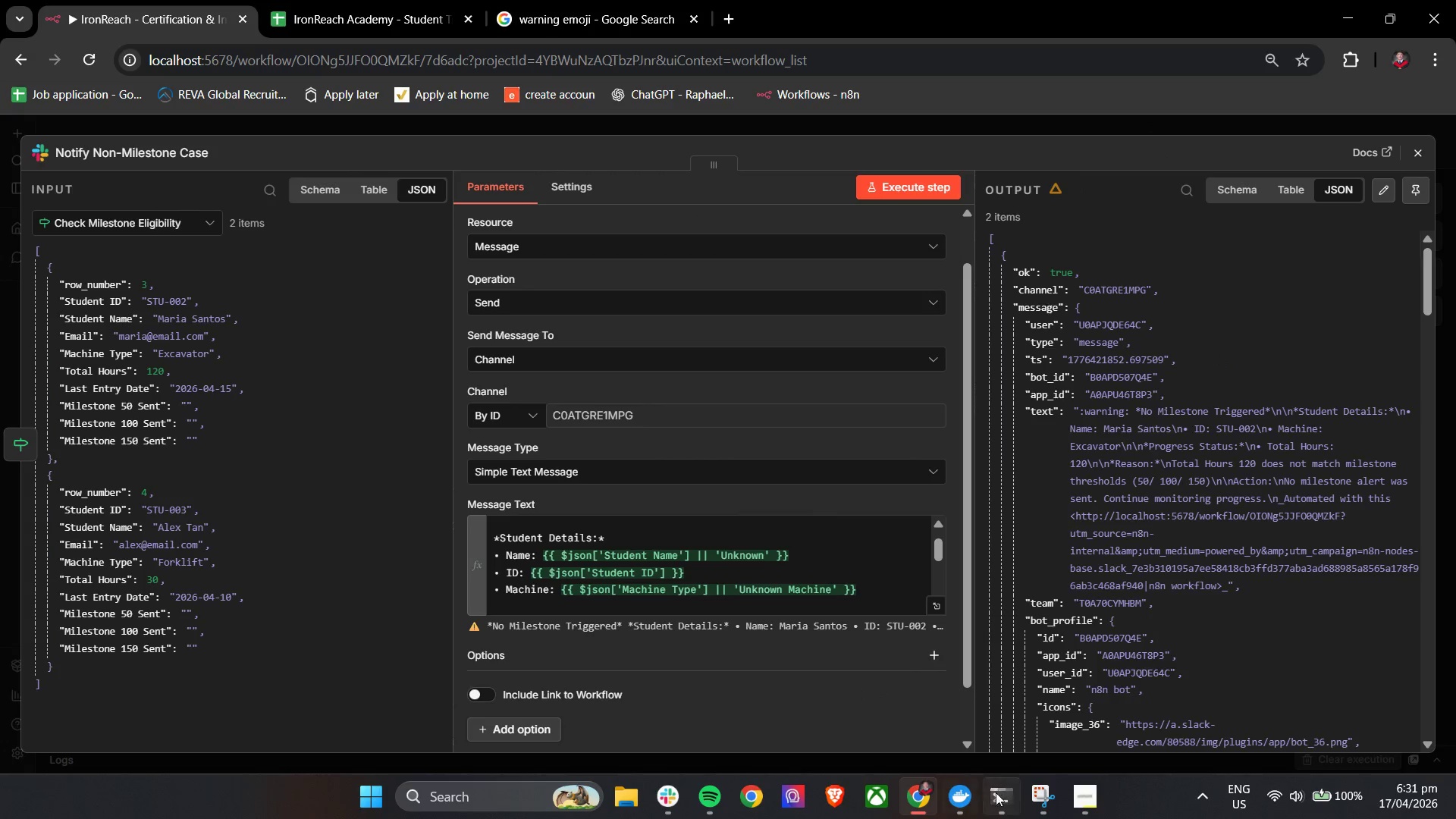 
left_click([667, 800])
 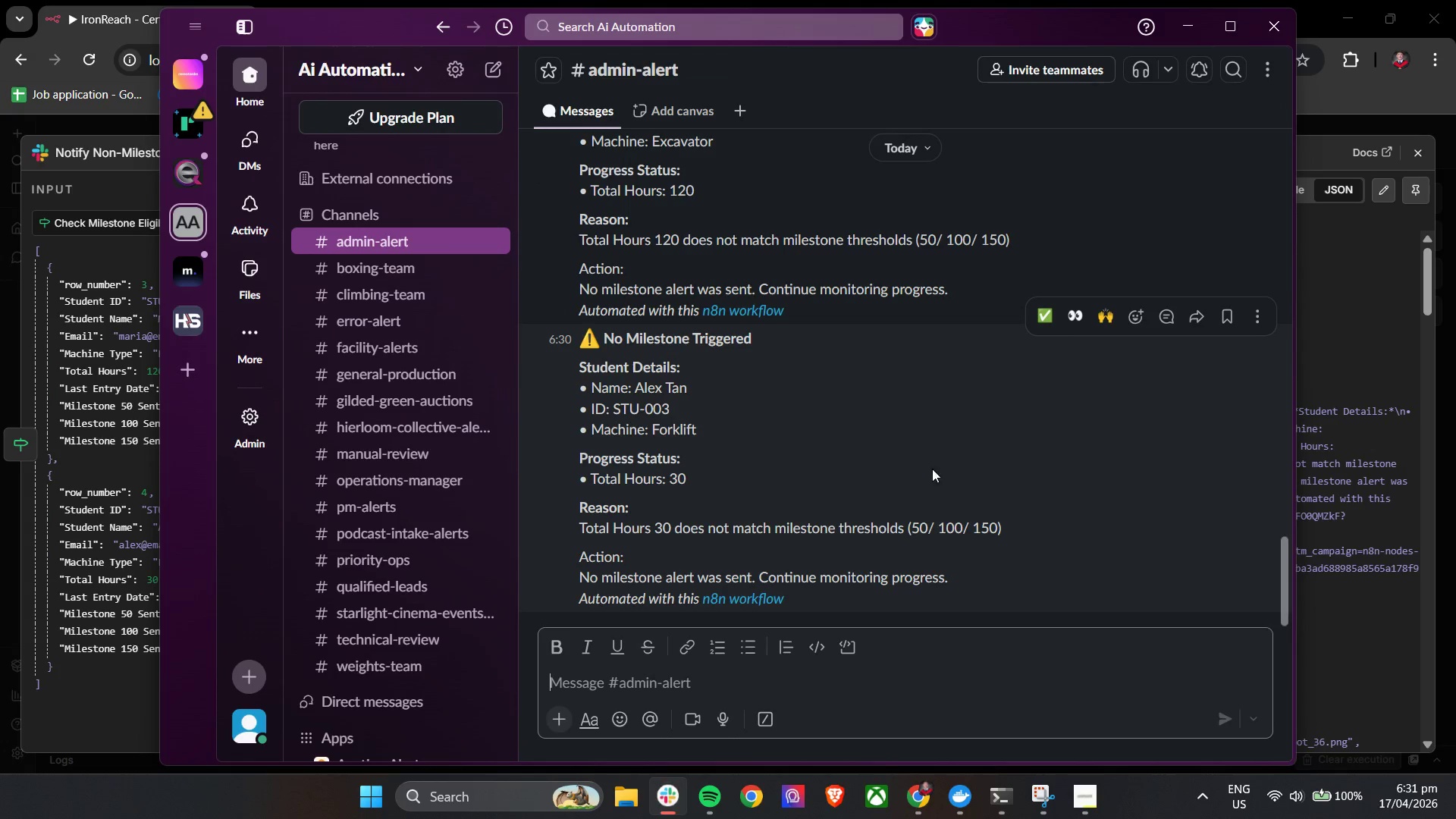 
scroll: coordinate [965, 425], scroll_direction: up, amount: 3.0
 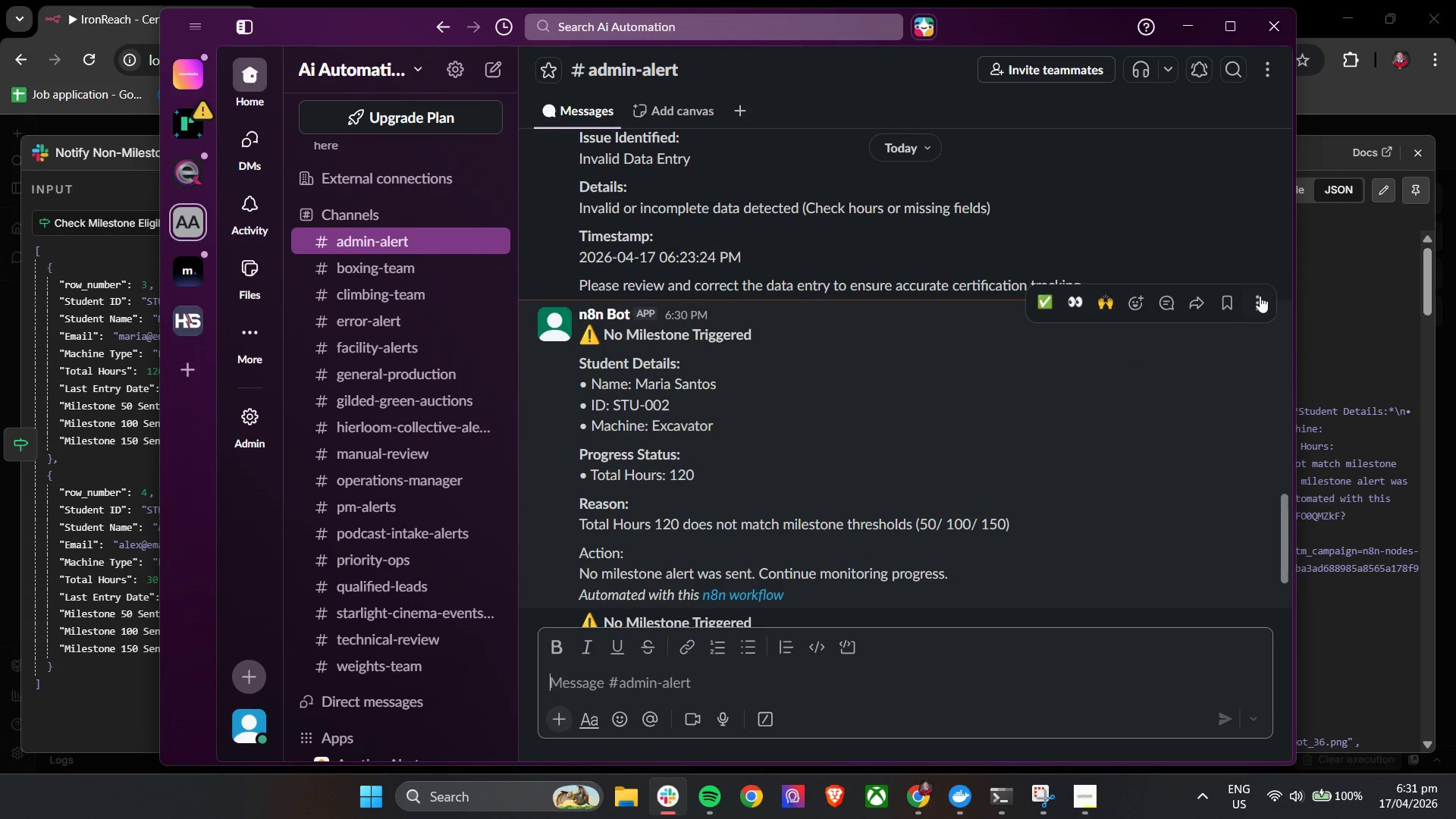 
left_click([1262, 303])
 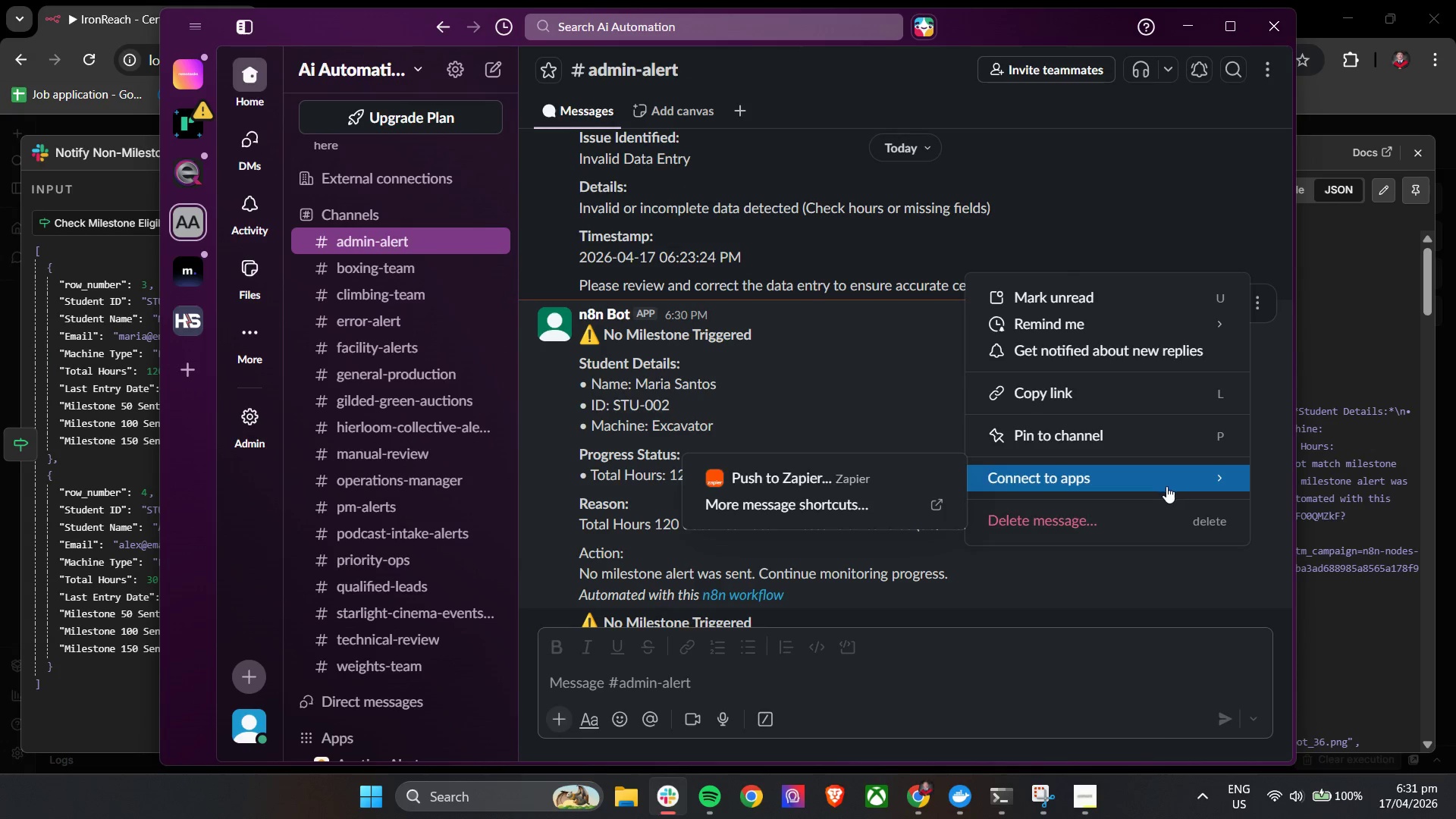 
left_click([1143, 514])
 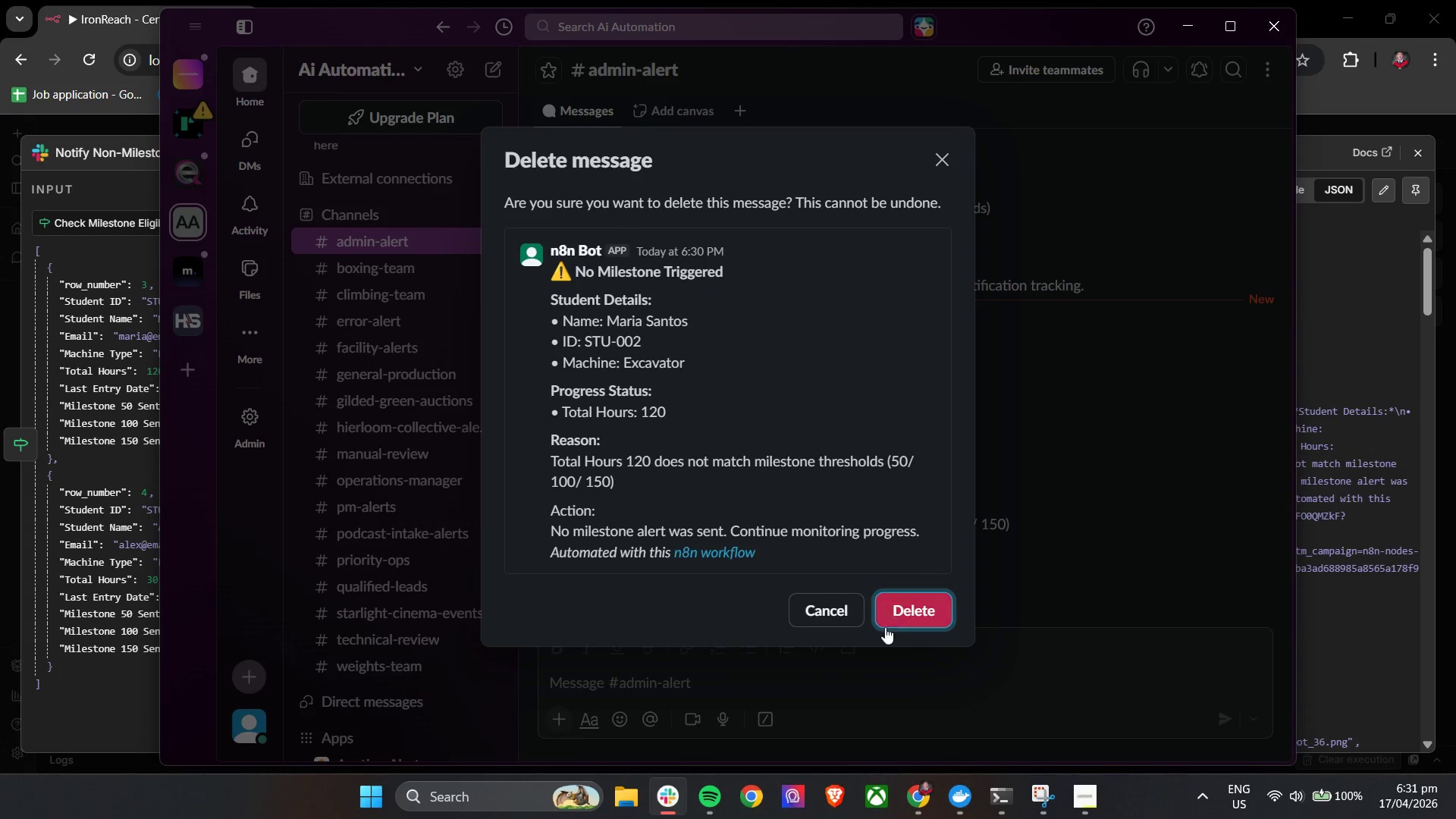 
left_click([909, 613])
 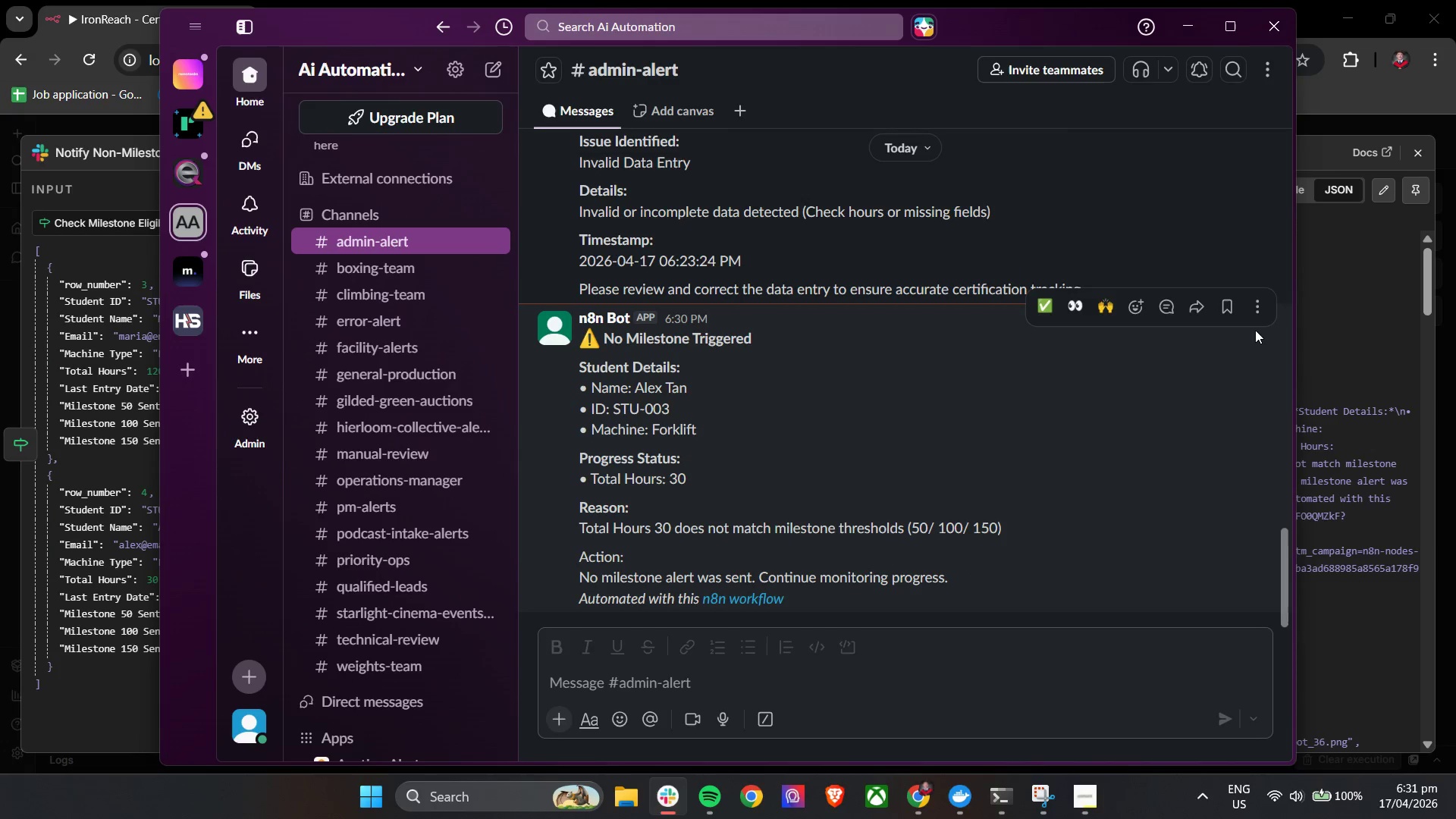 
left_click([1241, 304])
 